 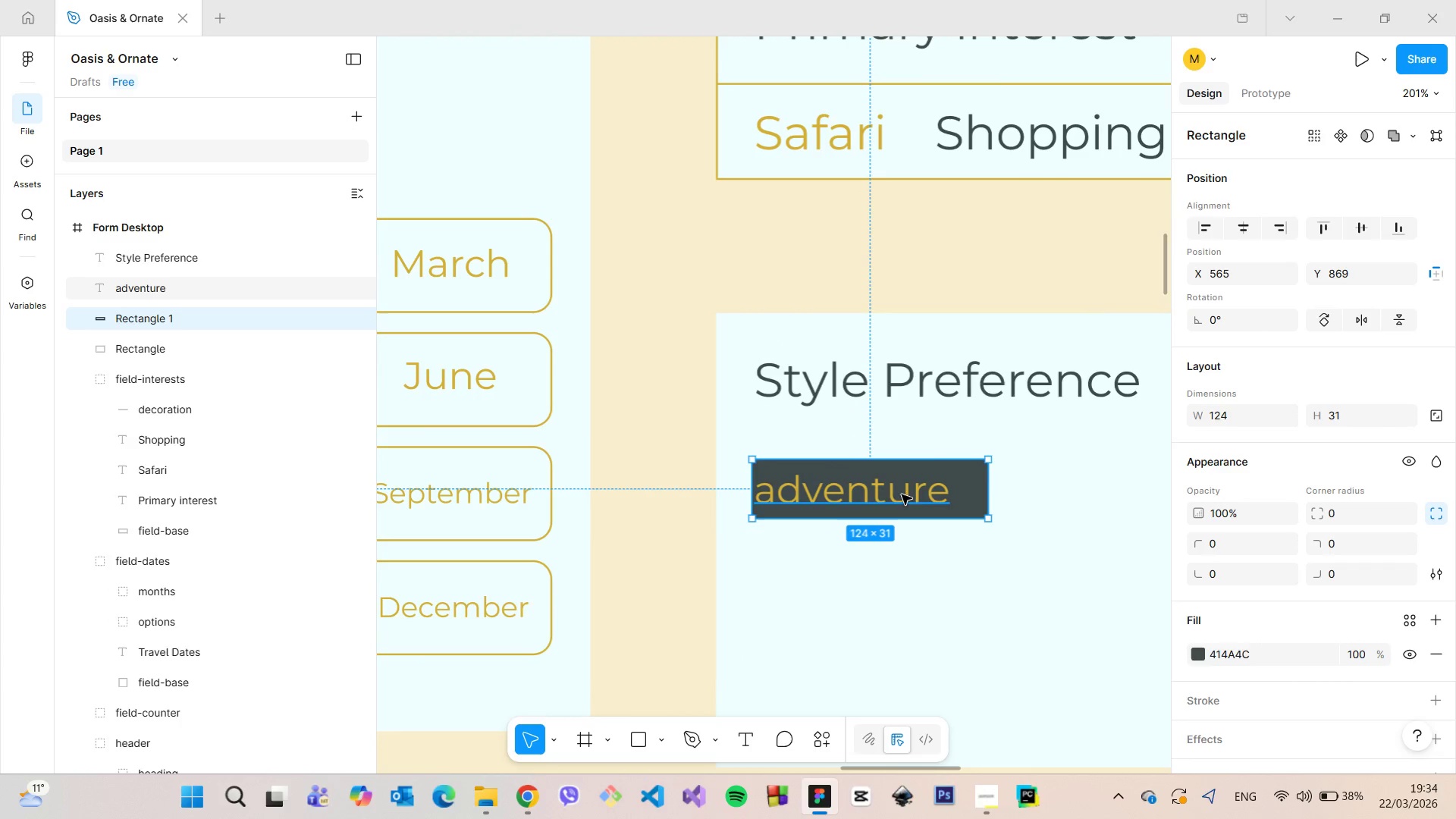 
left_click_drag(start_coordinate=[874, 493], to_coordinate=[894, 492])
 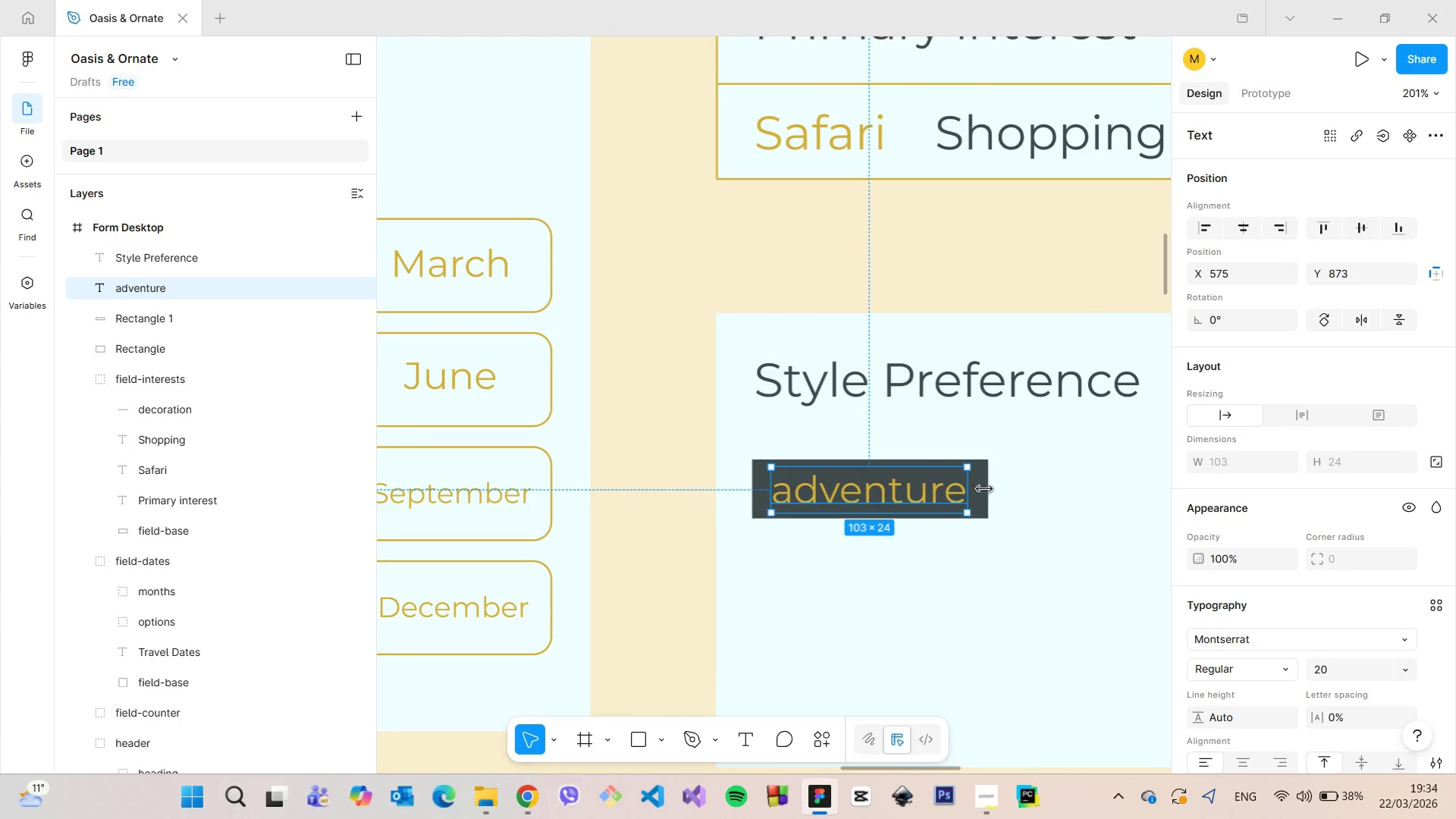 
left_click([986, 489])
 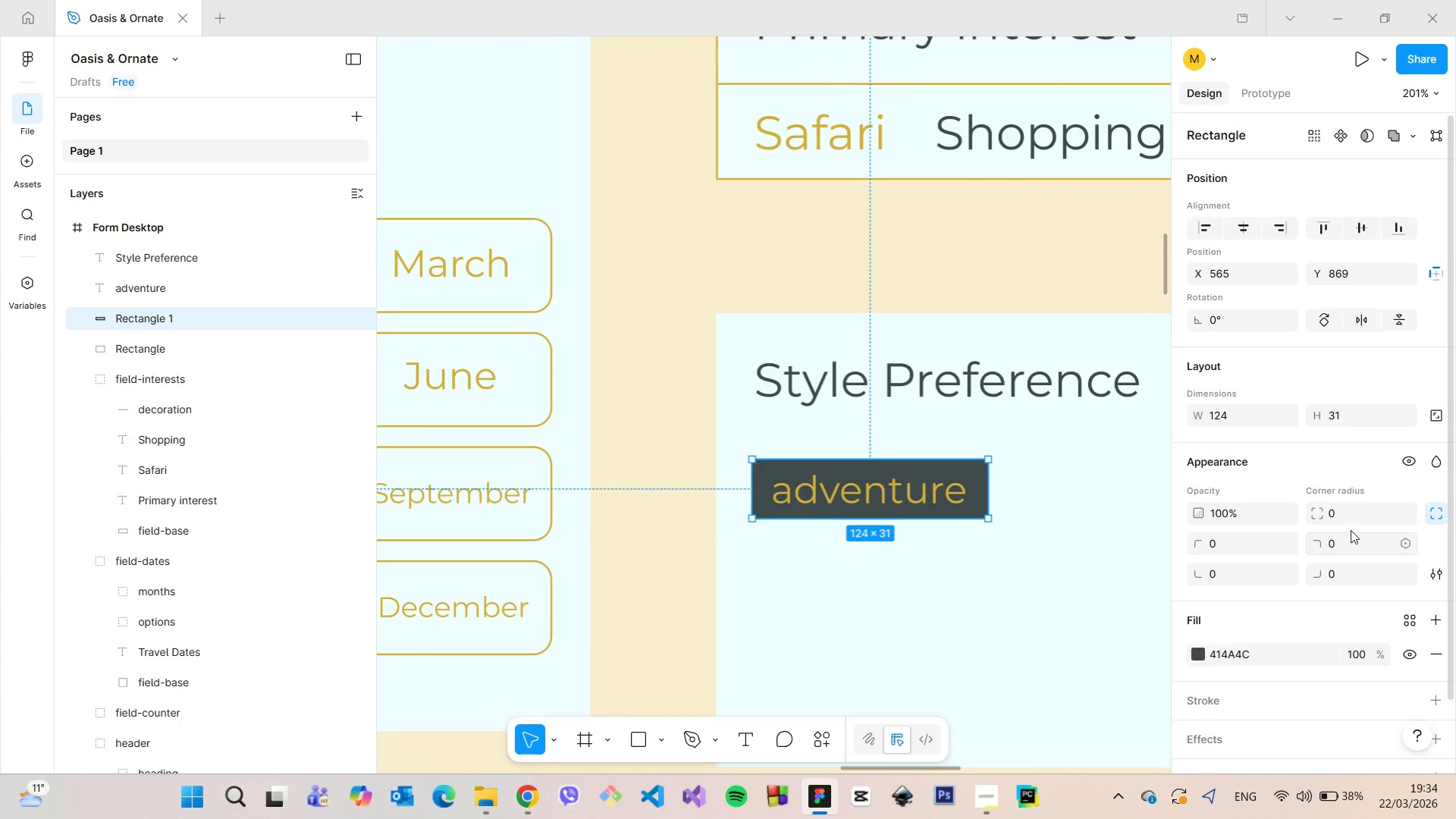 
left_click([1351, 521])
 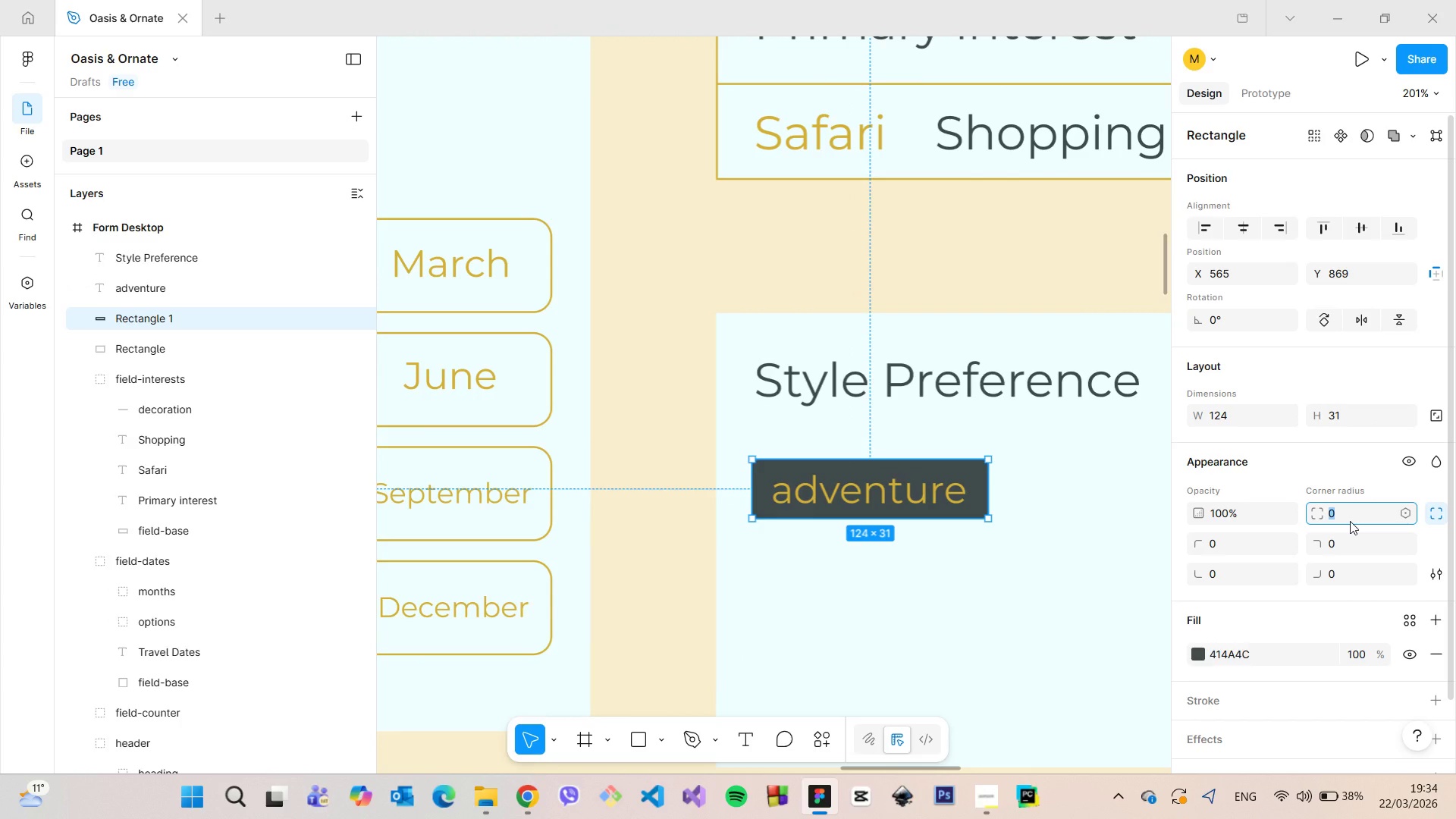 
key(ArrowUp)
 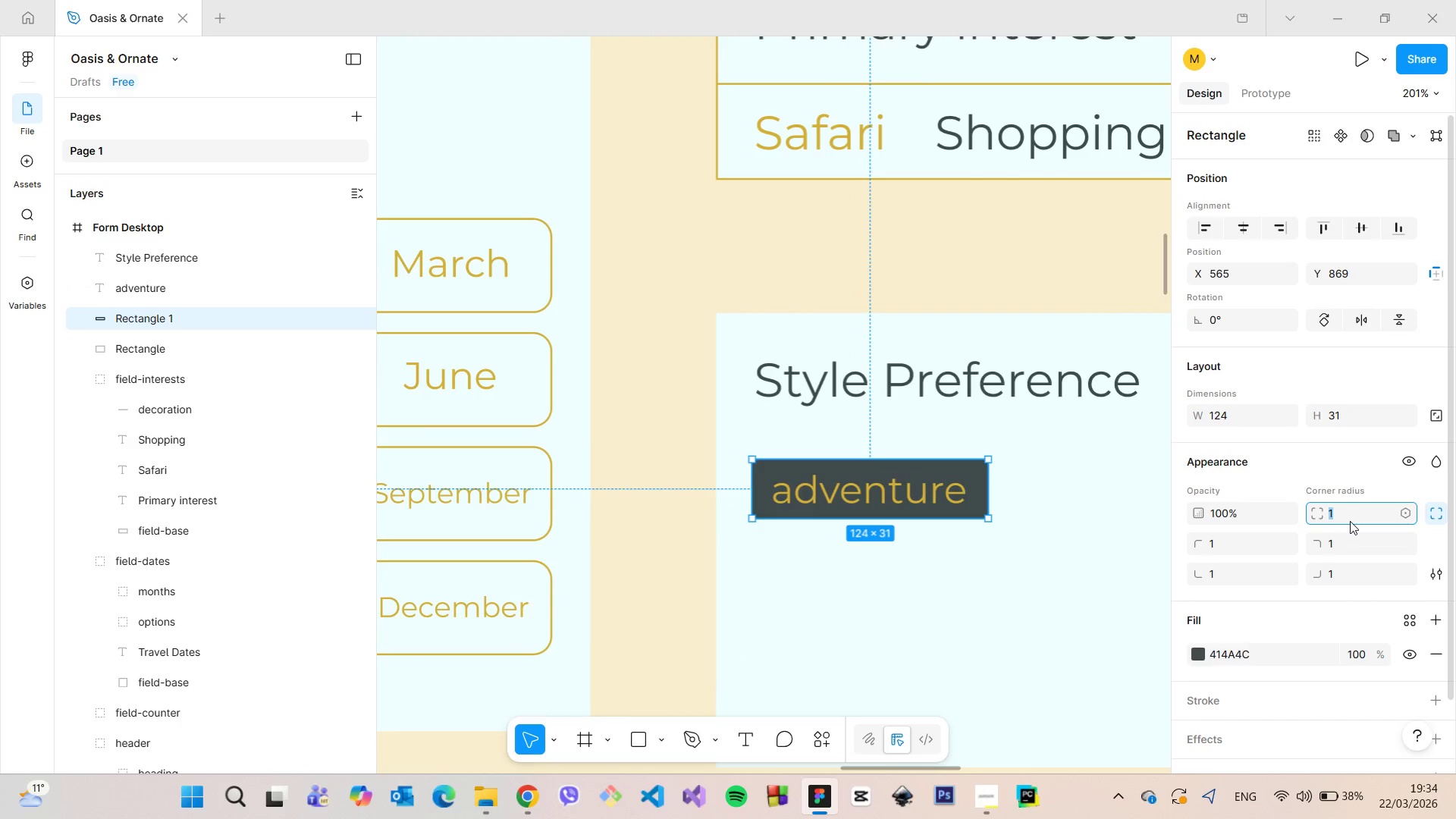 
key(ArrowUp)
 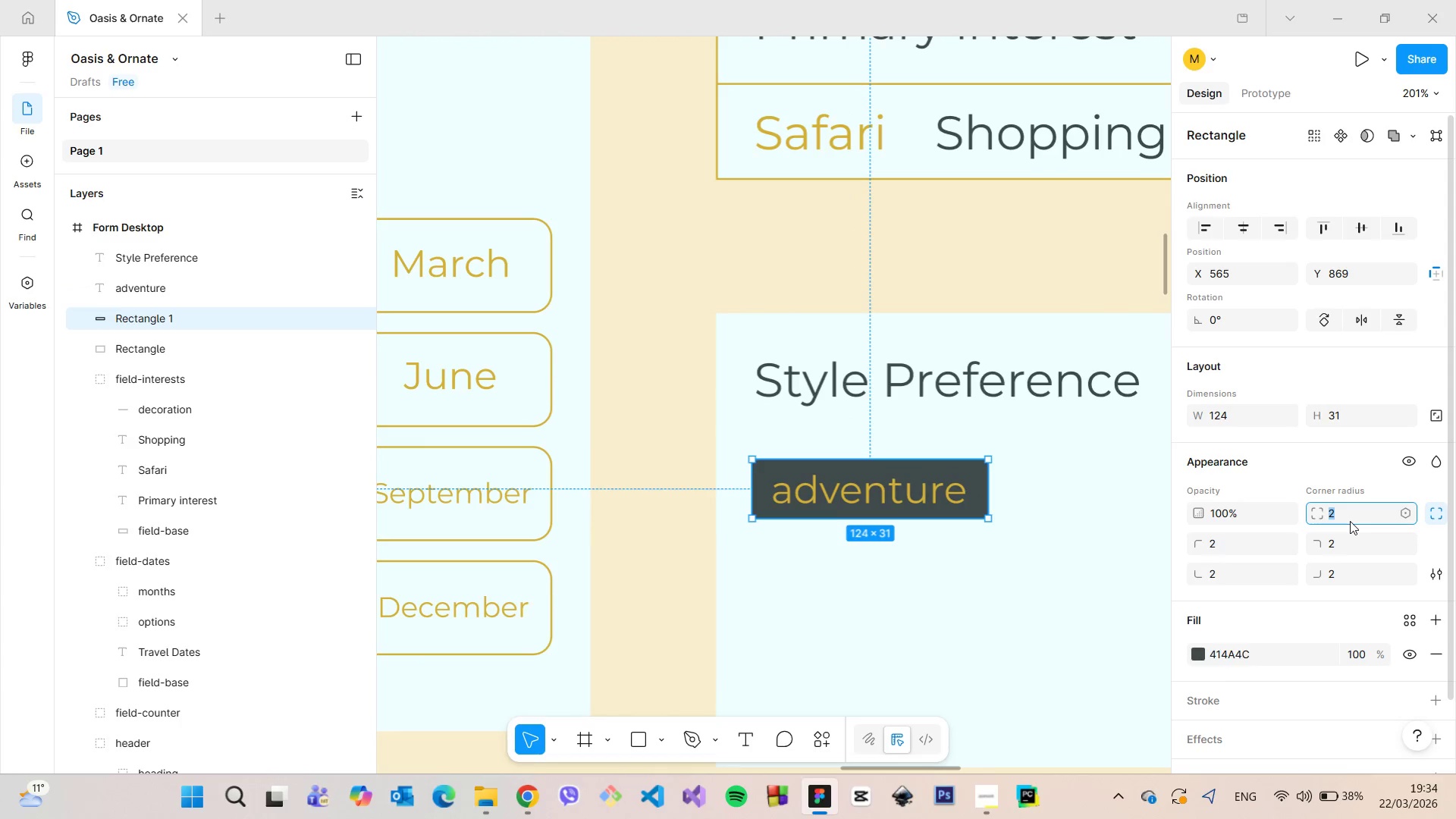 
key(ArrowUp)
 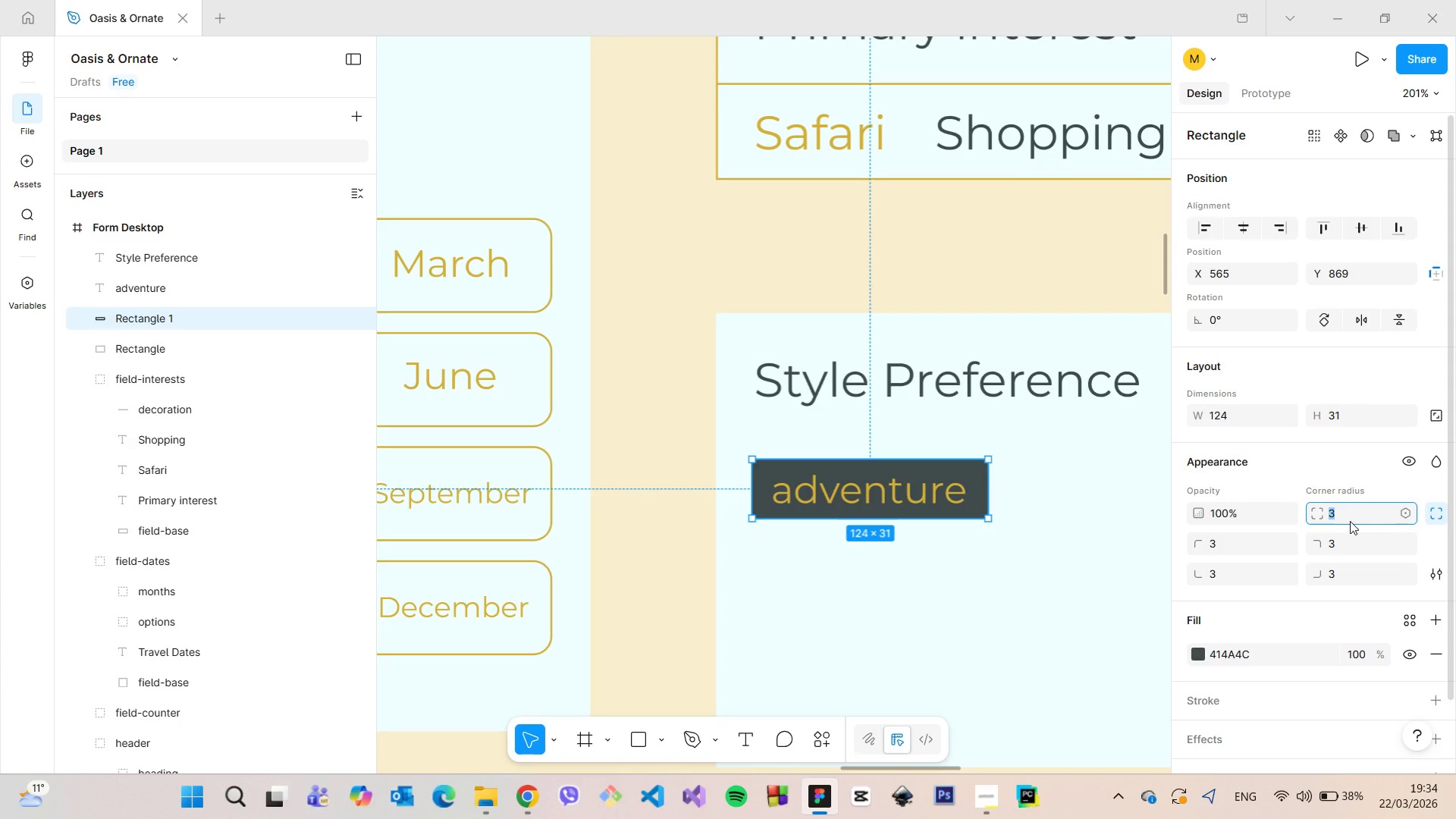 
key(ArrowUp)
 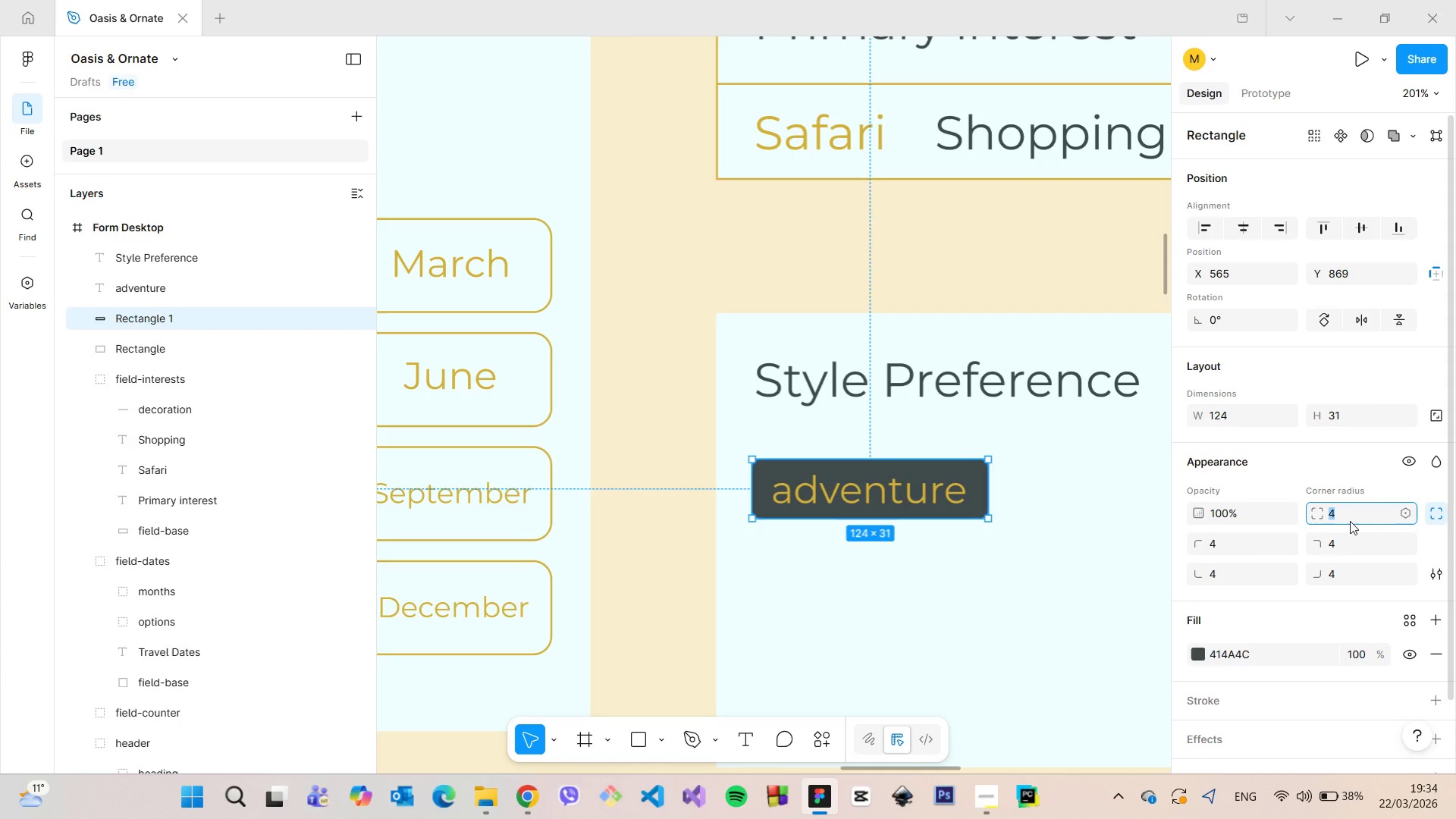 
key(ArrowUp)
 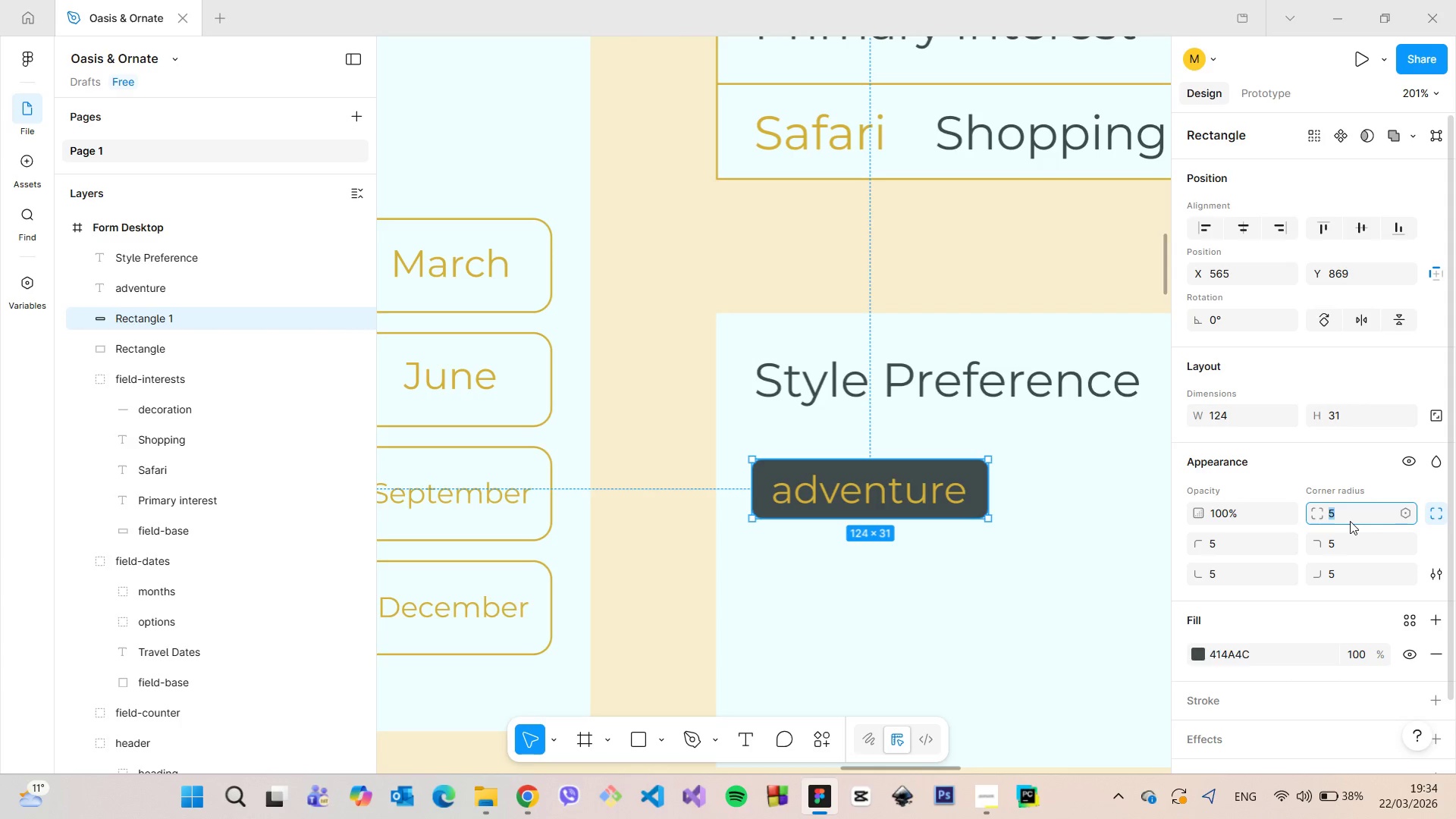 
key(ArrowUp)
 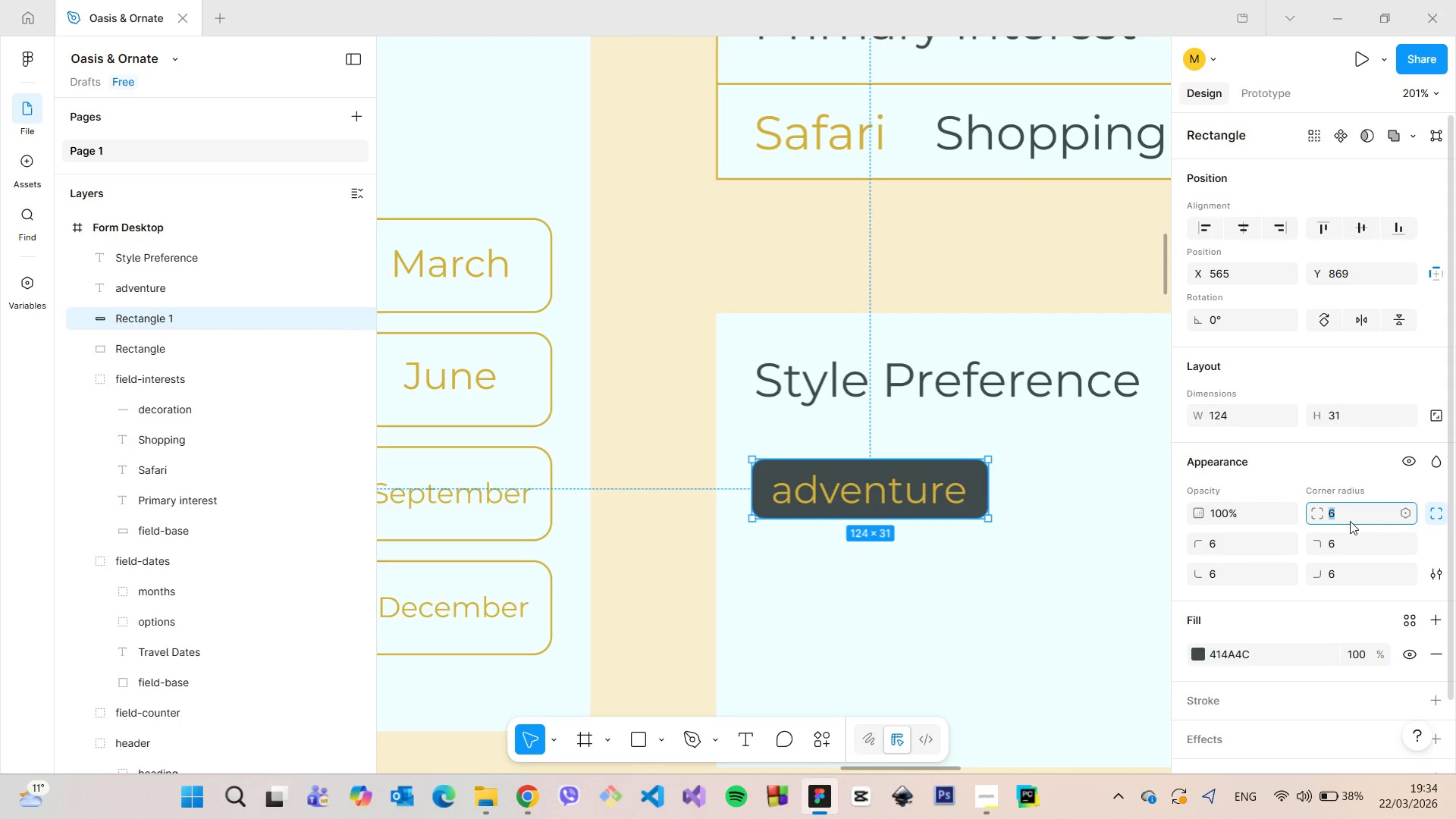 
key(ArrowUp)
 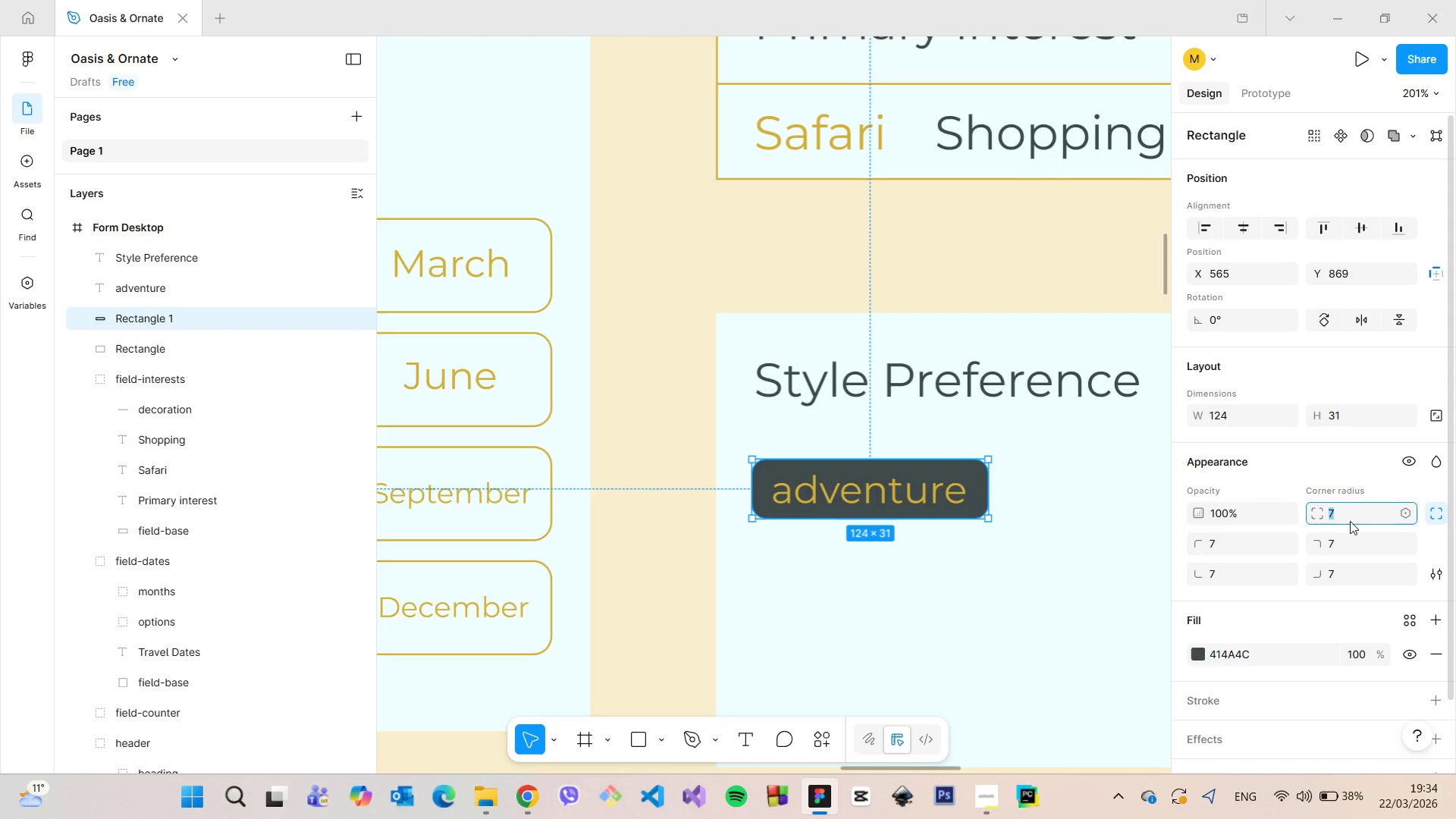 
key(ArrowUp)
 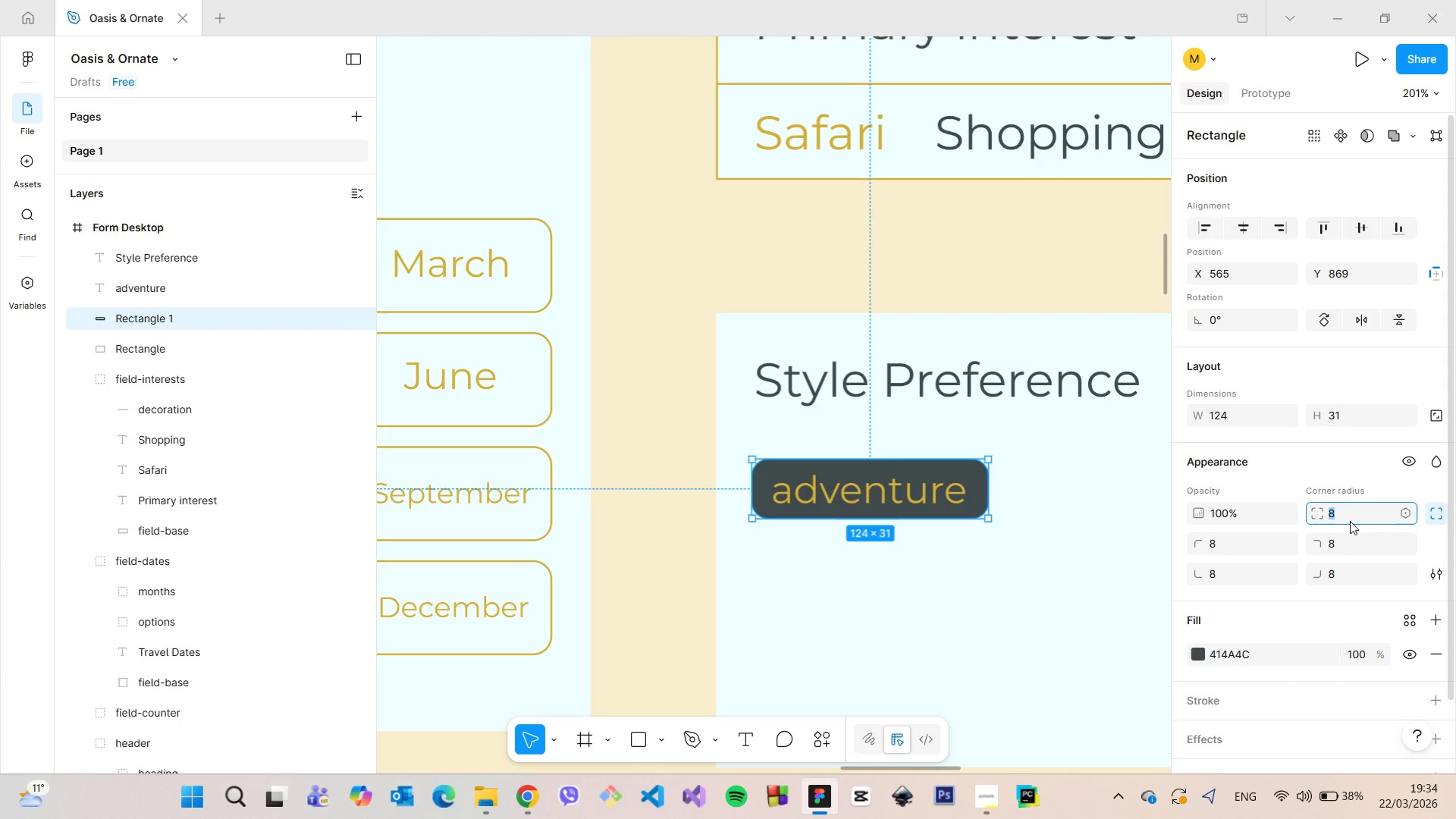 
key(ArrowUp)
 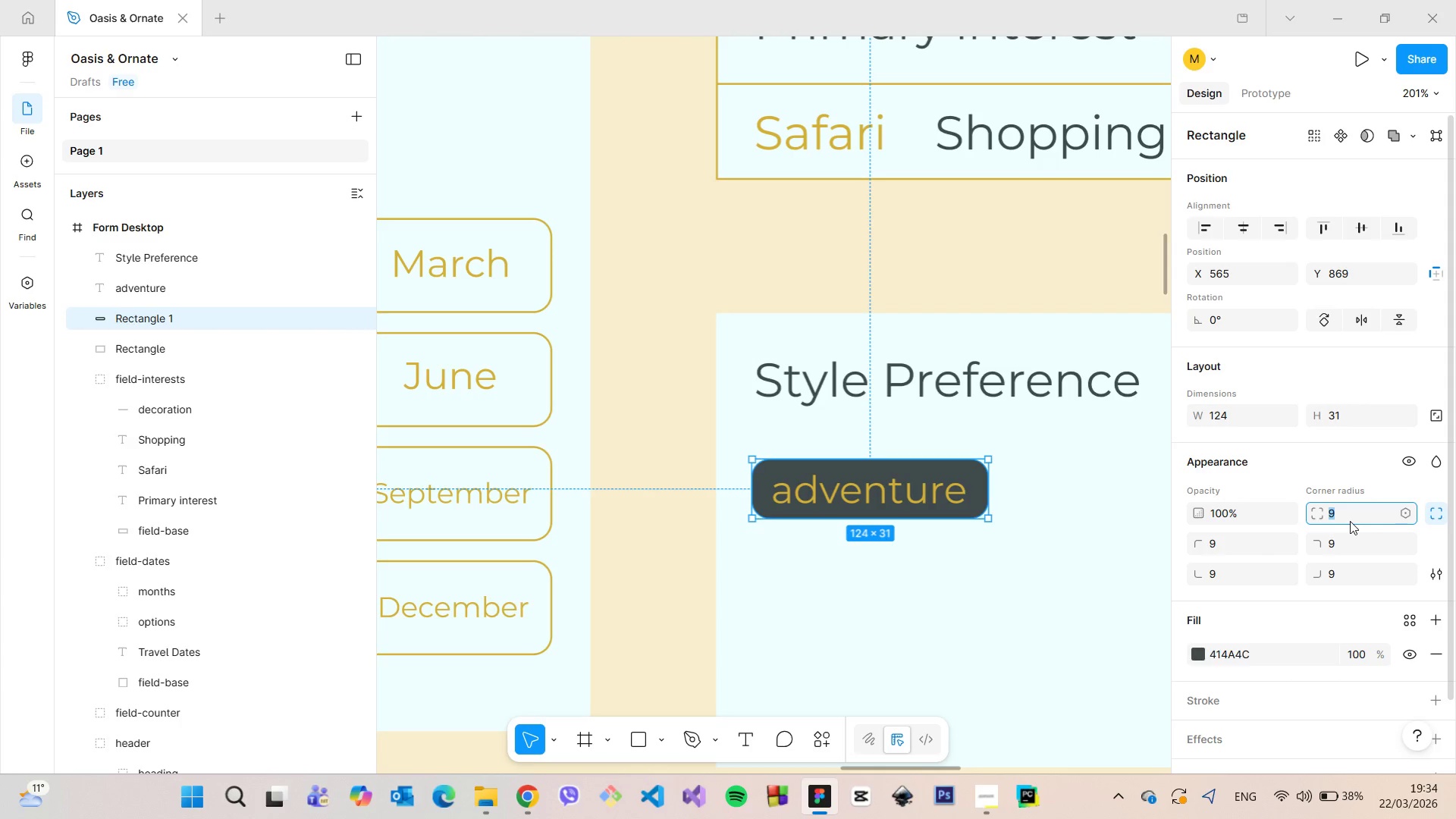 
key(ArrowUp)
 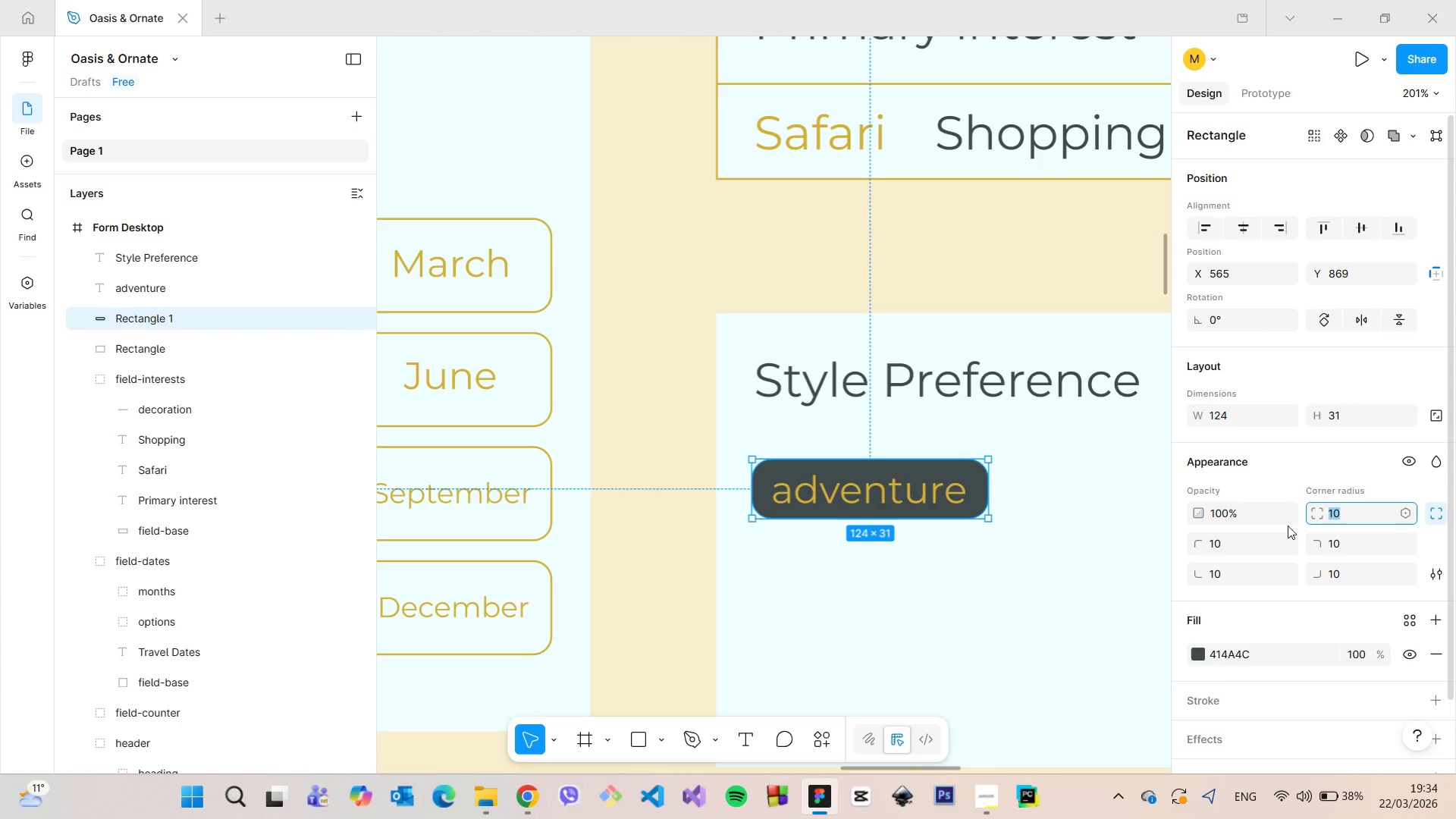 
scroll: coordinate [898, 560], scroll_direction: up, amount: 4.0
 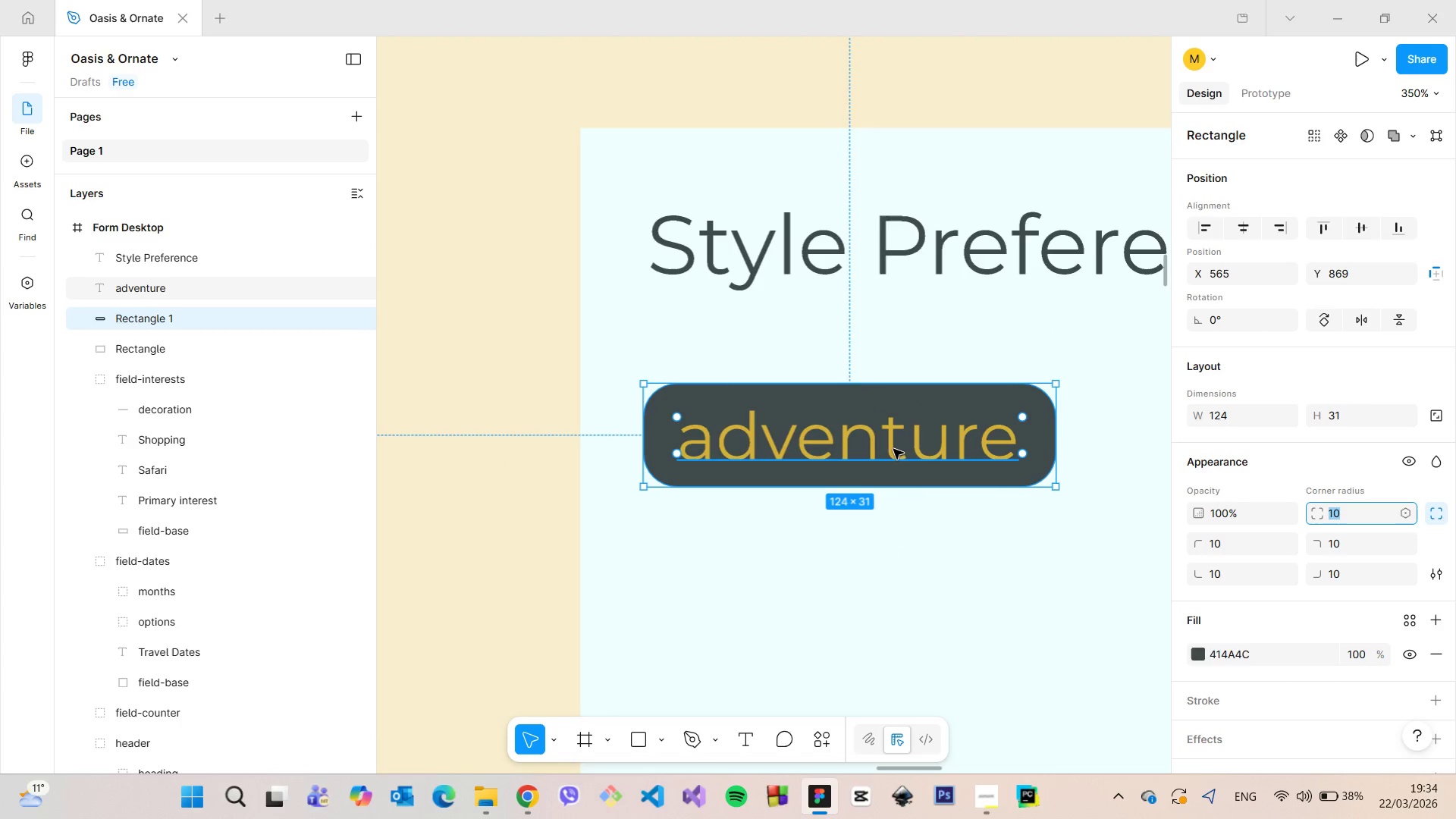 
left_click([893, 446])
 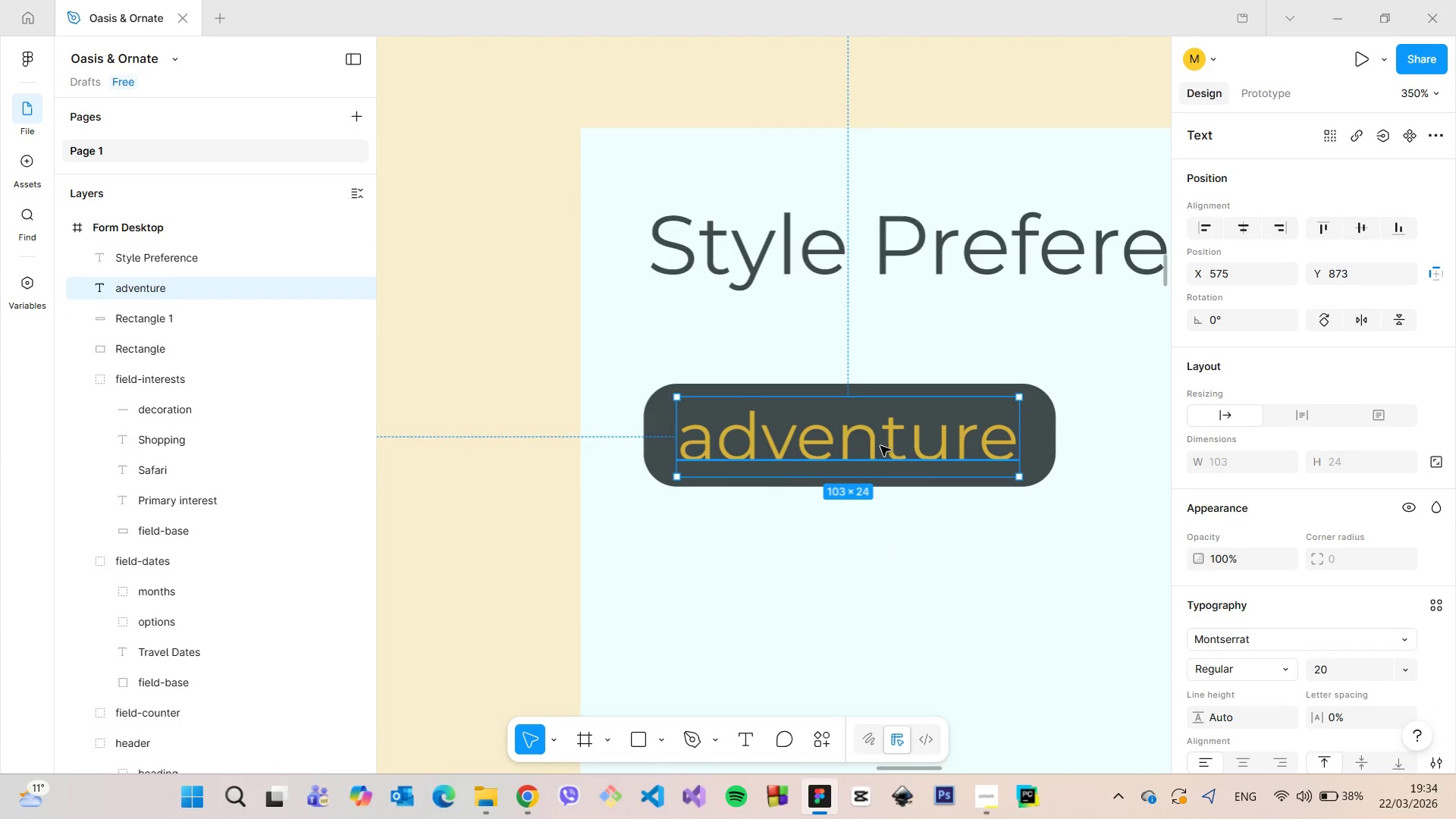 
left_click_drag(start_coordinate=[880, 446], to_coordinate=[878, 441])
 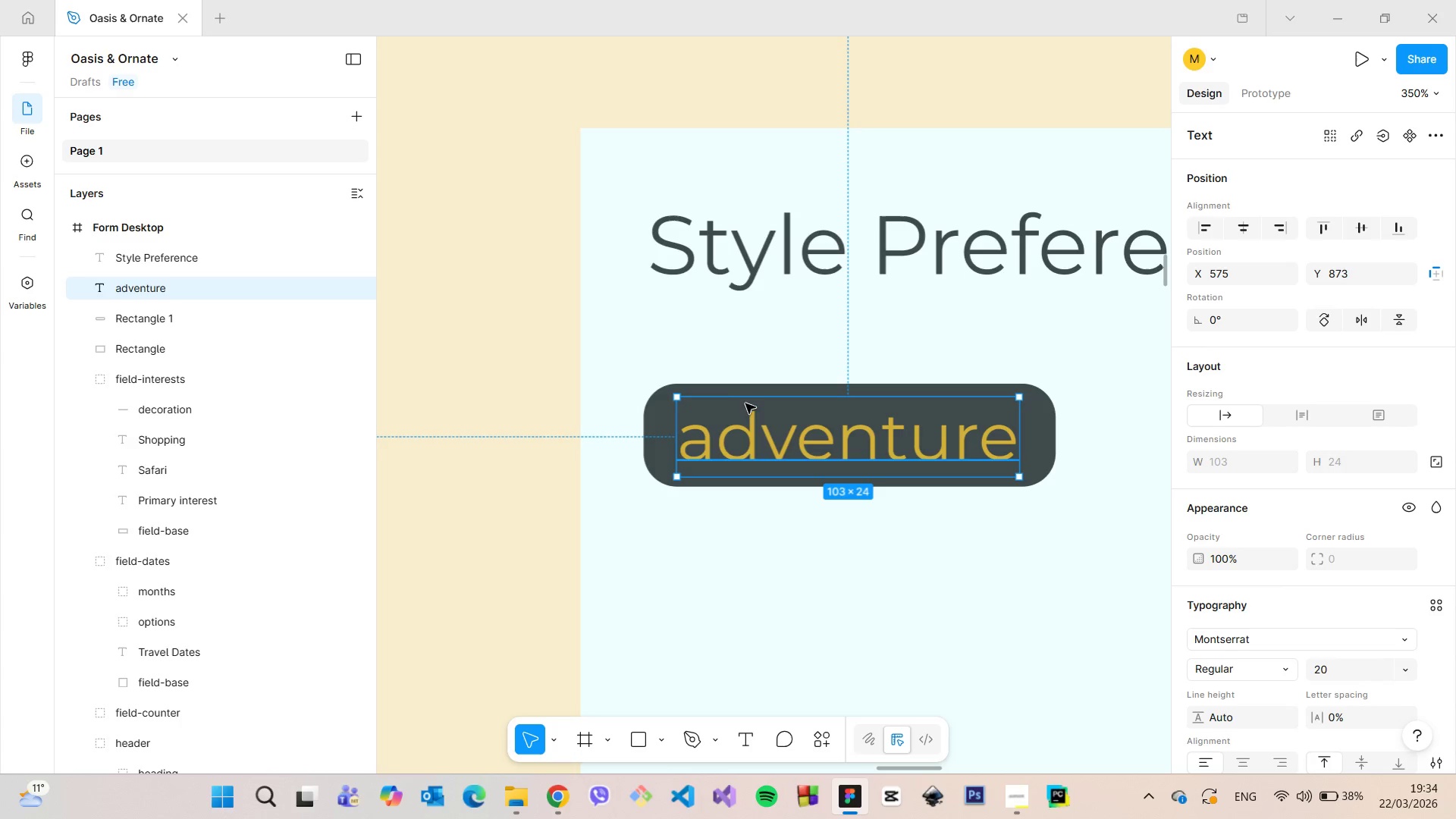 
hold_key(key=AltLeft, duration=1.52)
 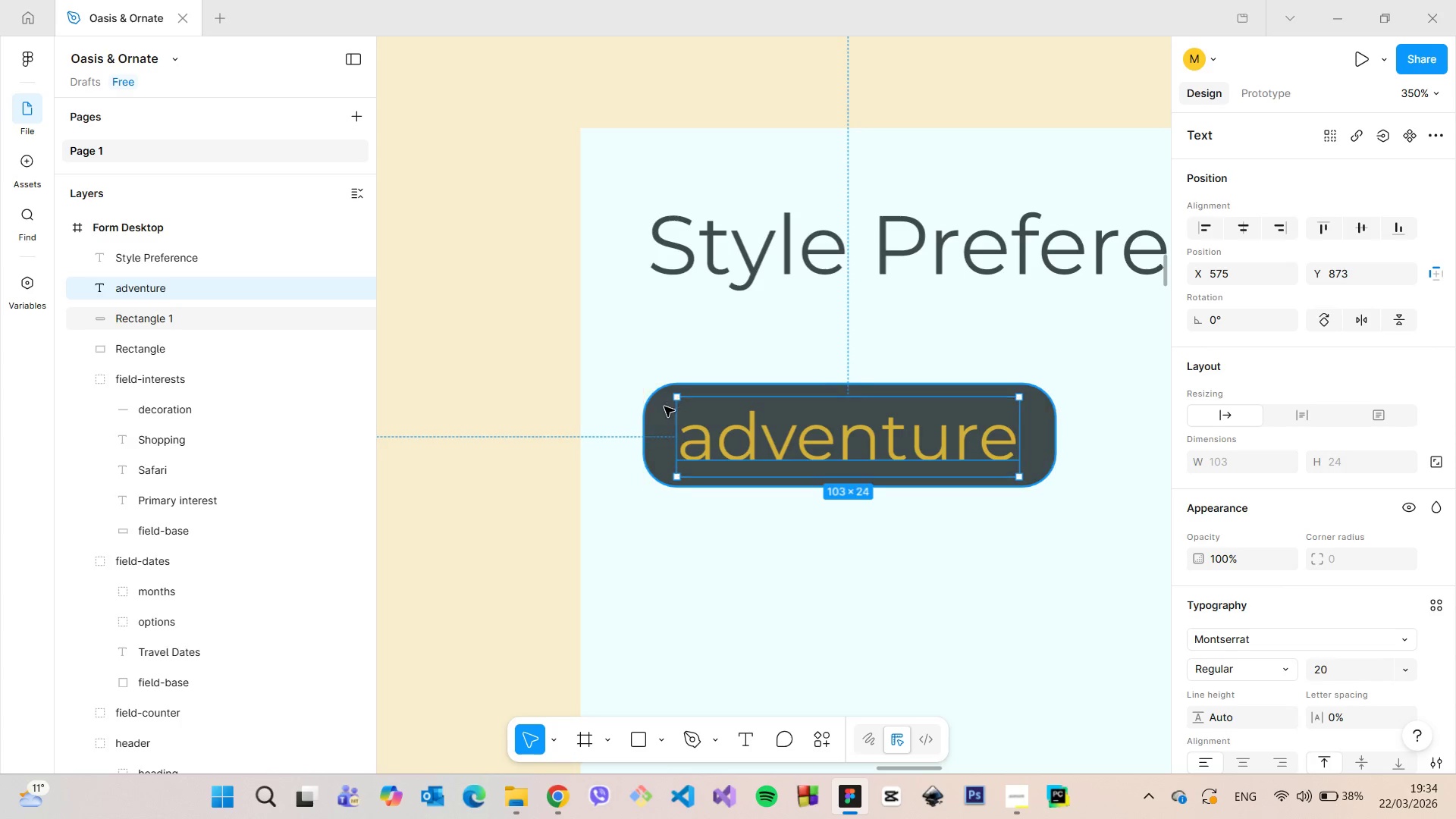 
key(Alt+AltLeft)
 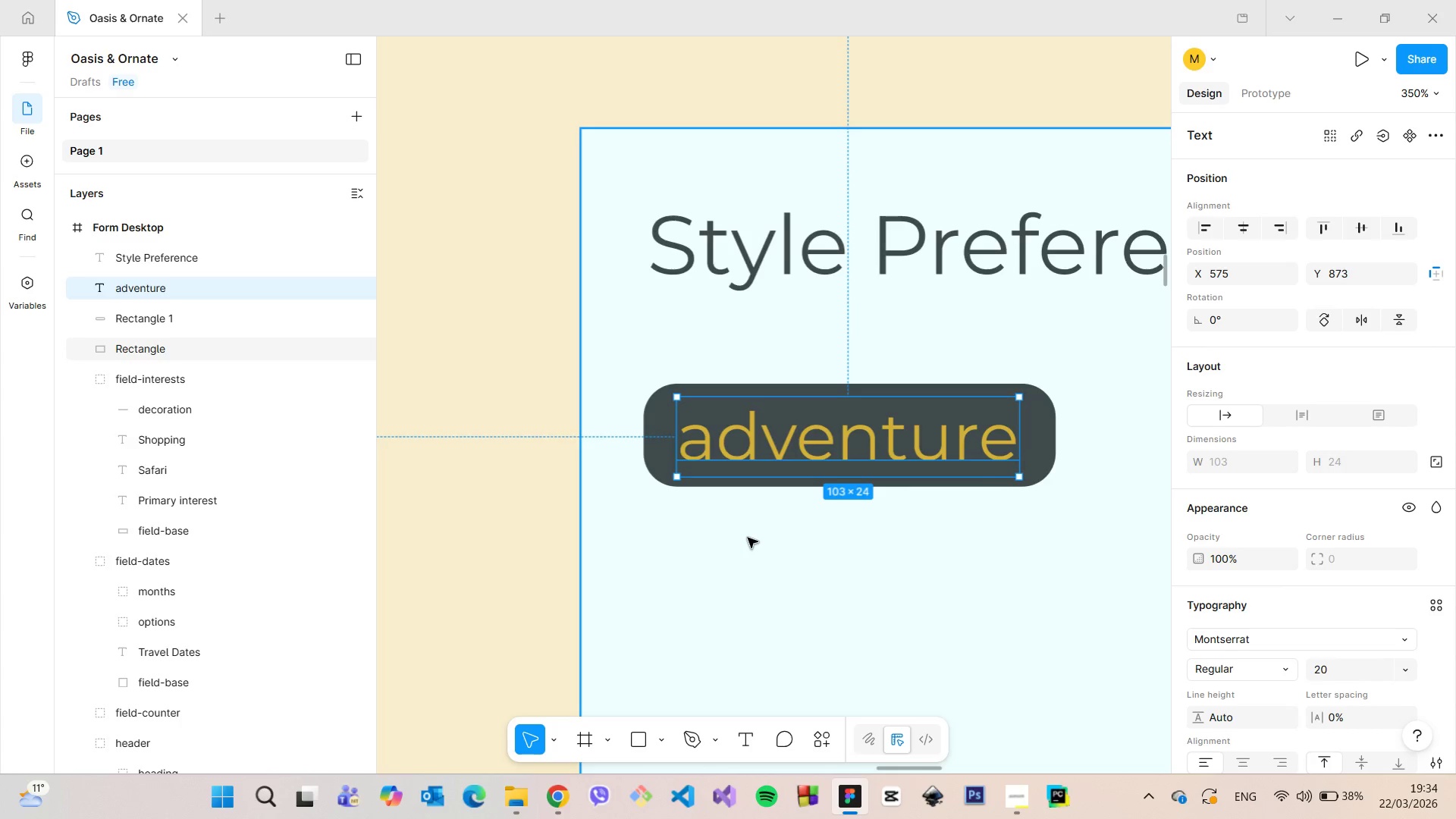 
left_click([1050, 522])
 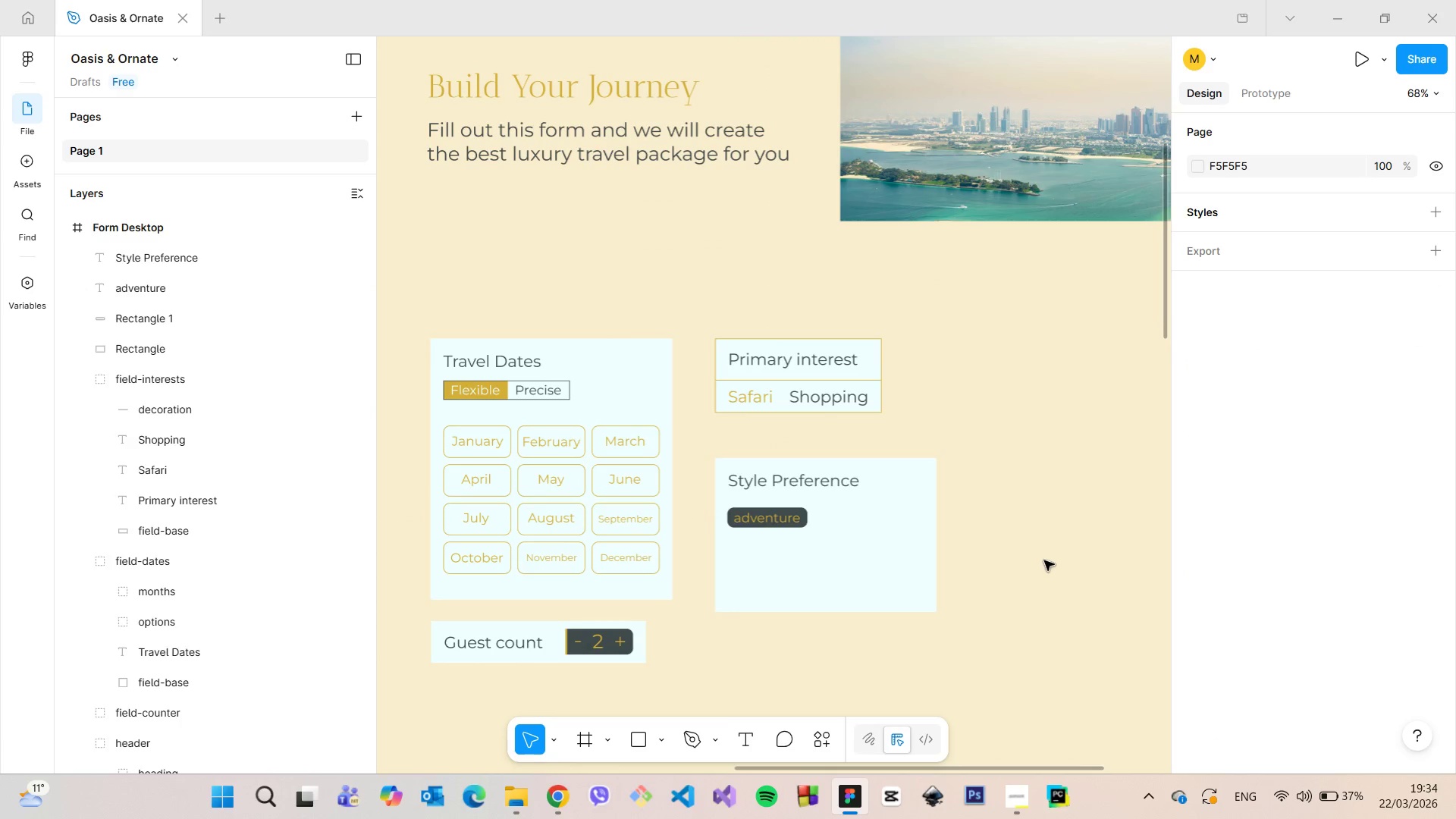 
scroll: coordinate [747, 538], scroll_direction: down, amount: 12.0
 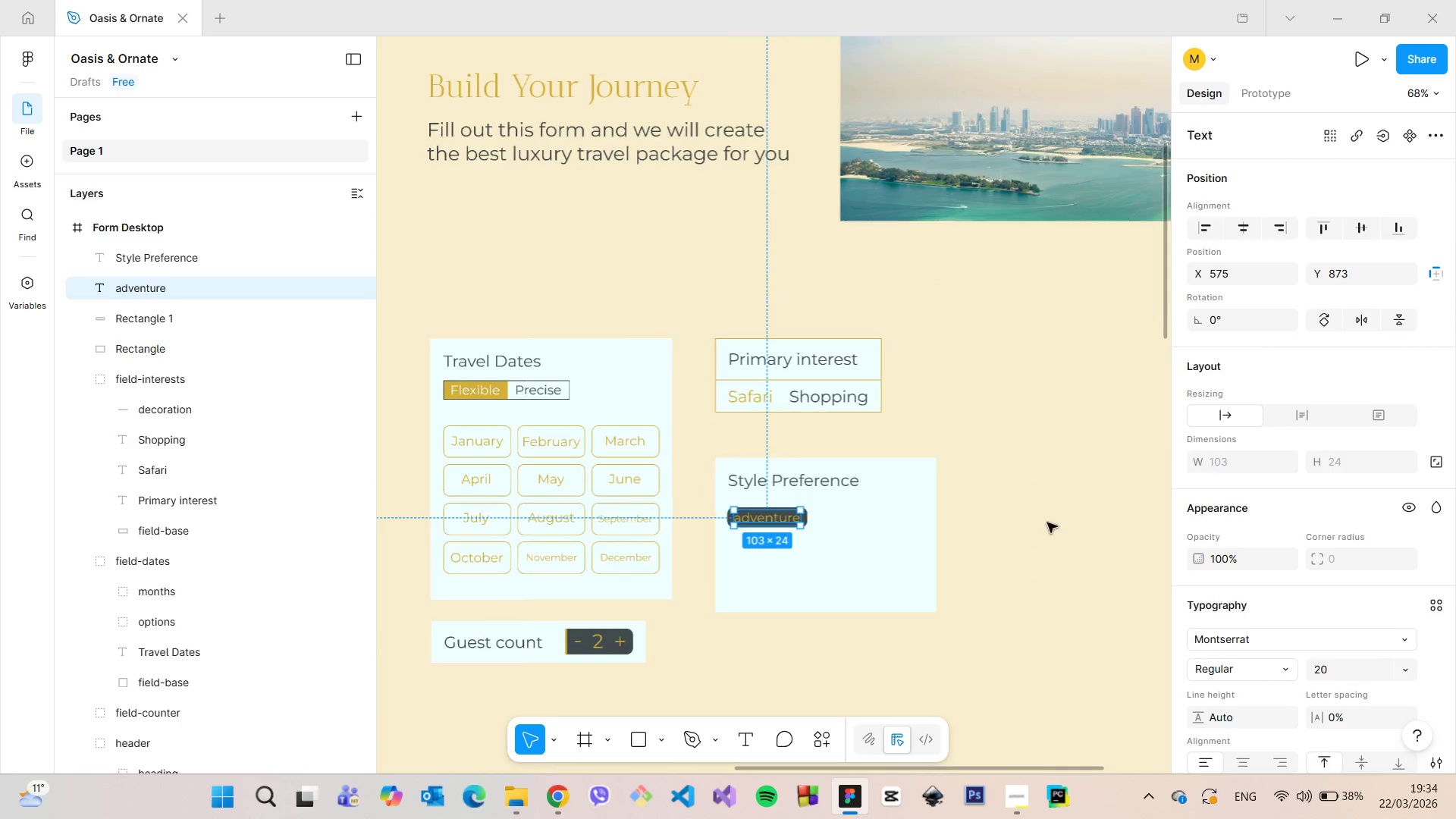 
scroll: coordinate [785, 533], scroll_direction: up, amount: 6.0
 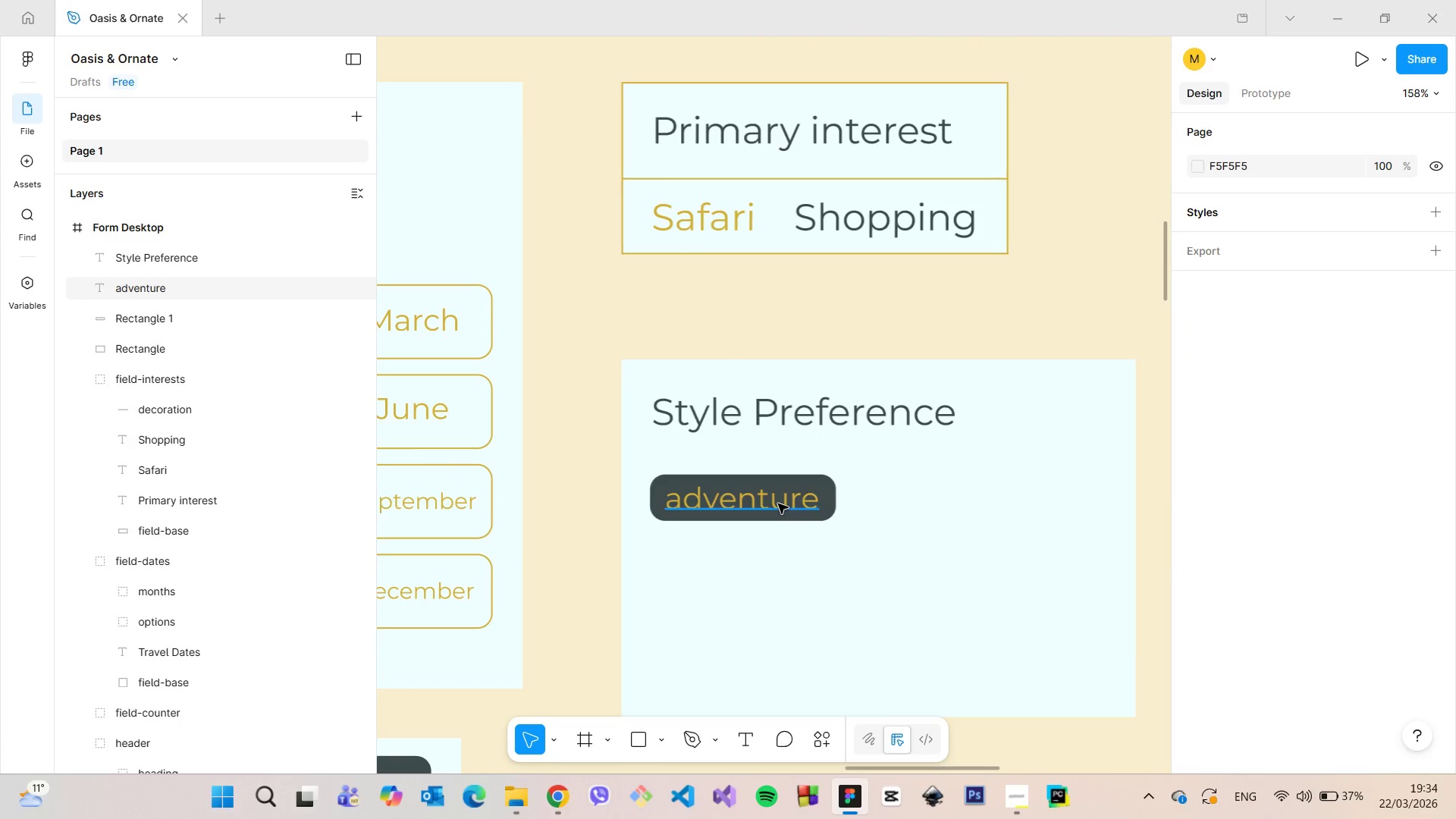 
double_click([778, 504])
 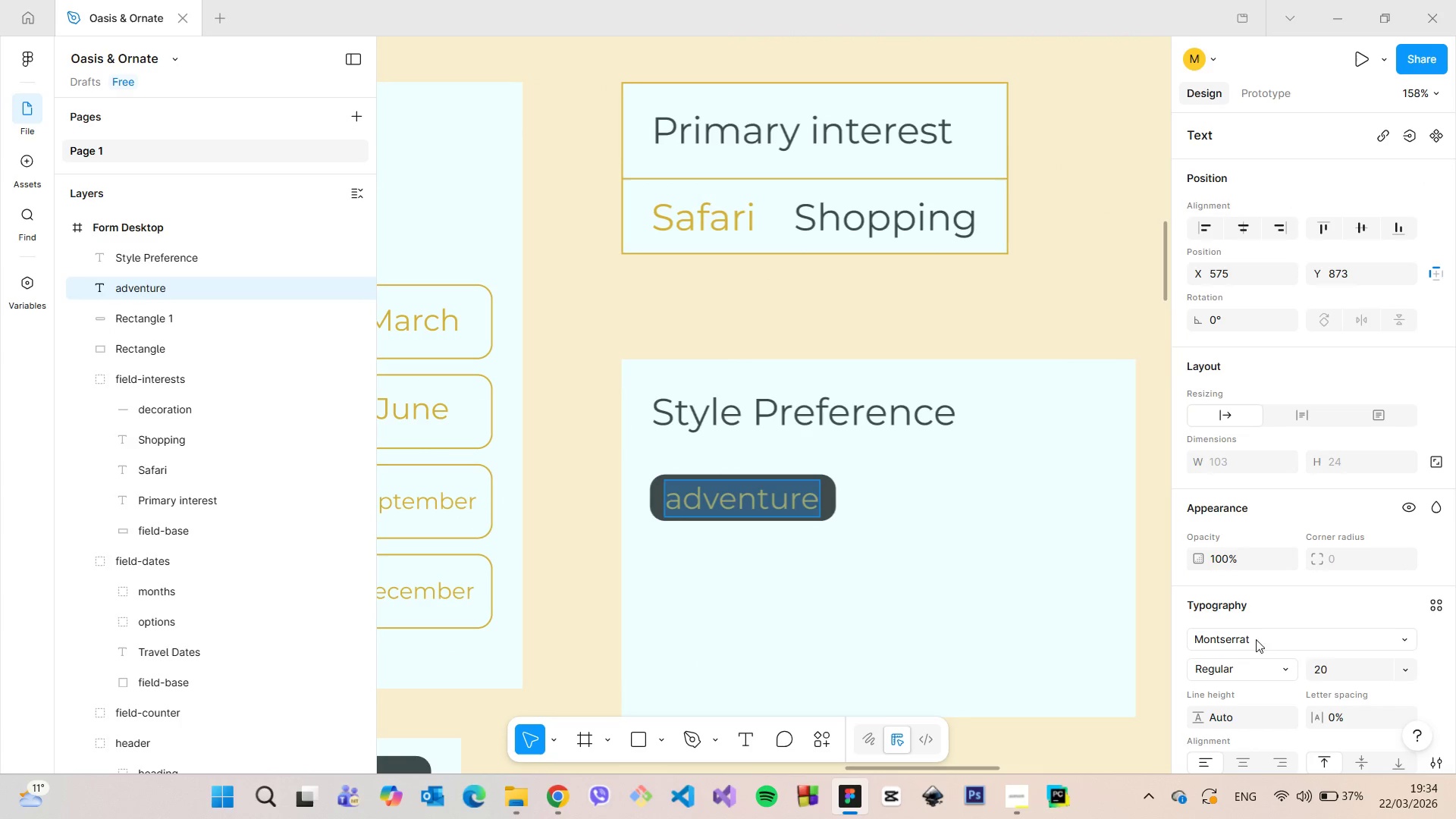 
scroll: coordinate [1298, 646], scroll_direction: down, amount: 3.0
 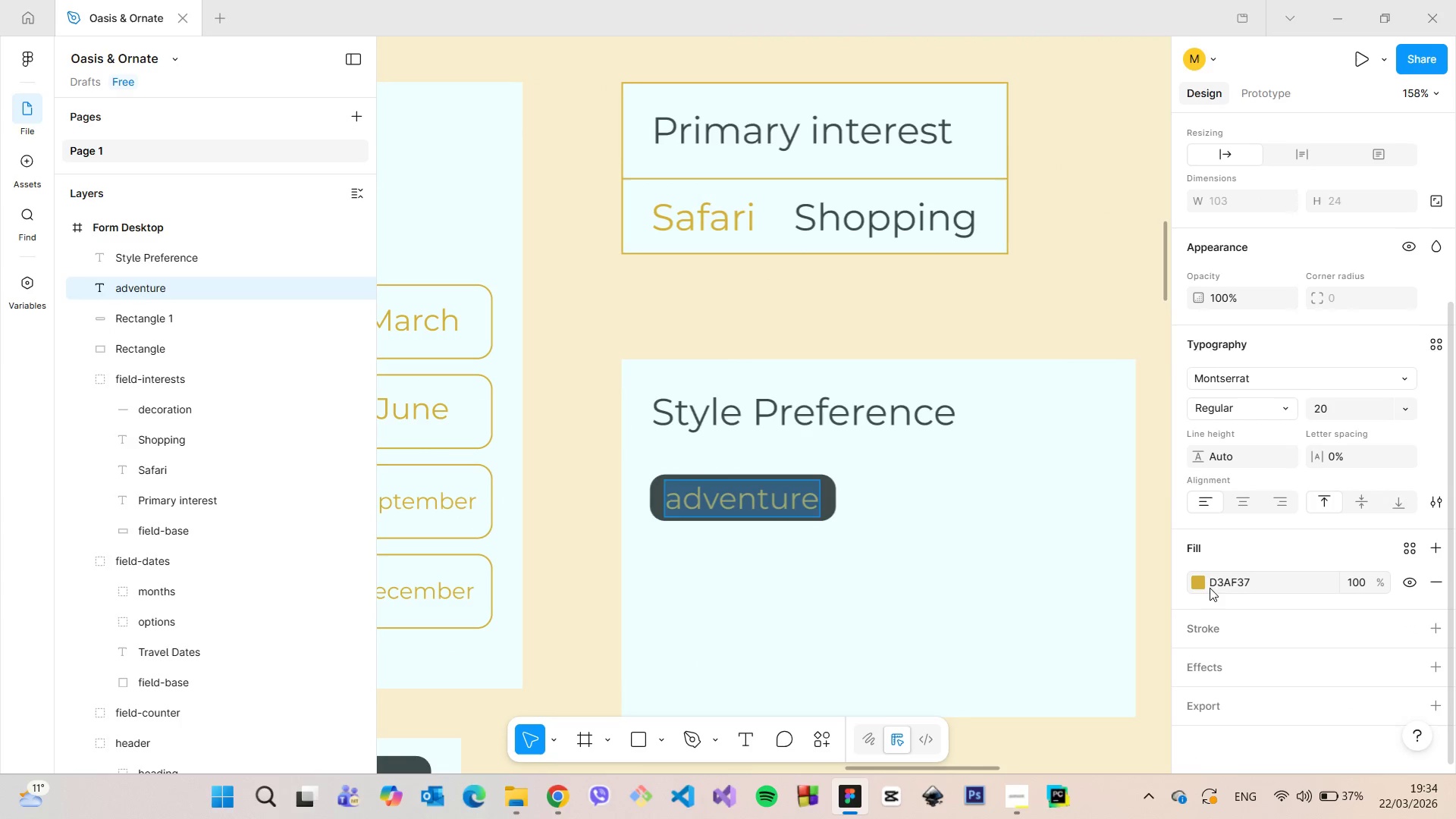 
left_click([1204, 583])
 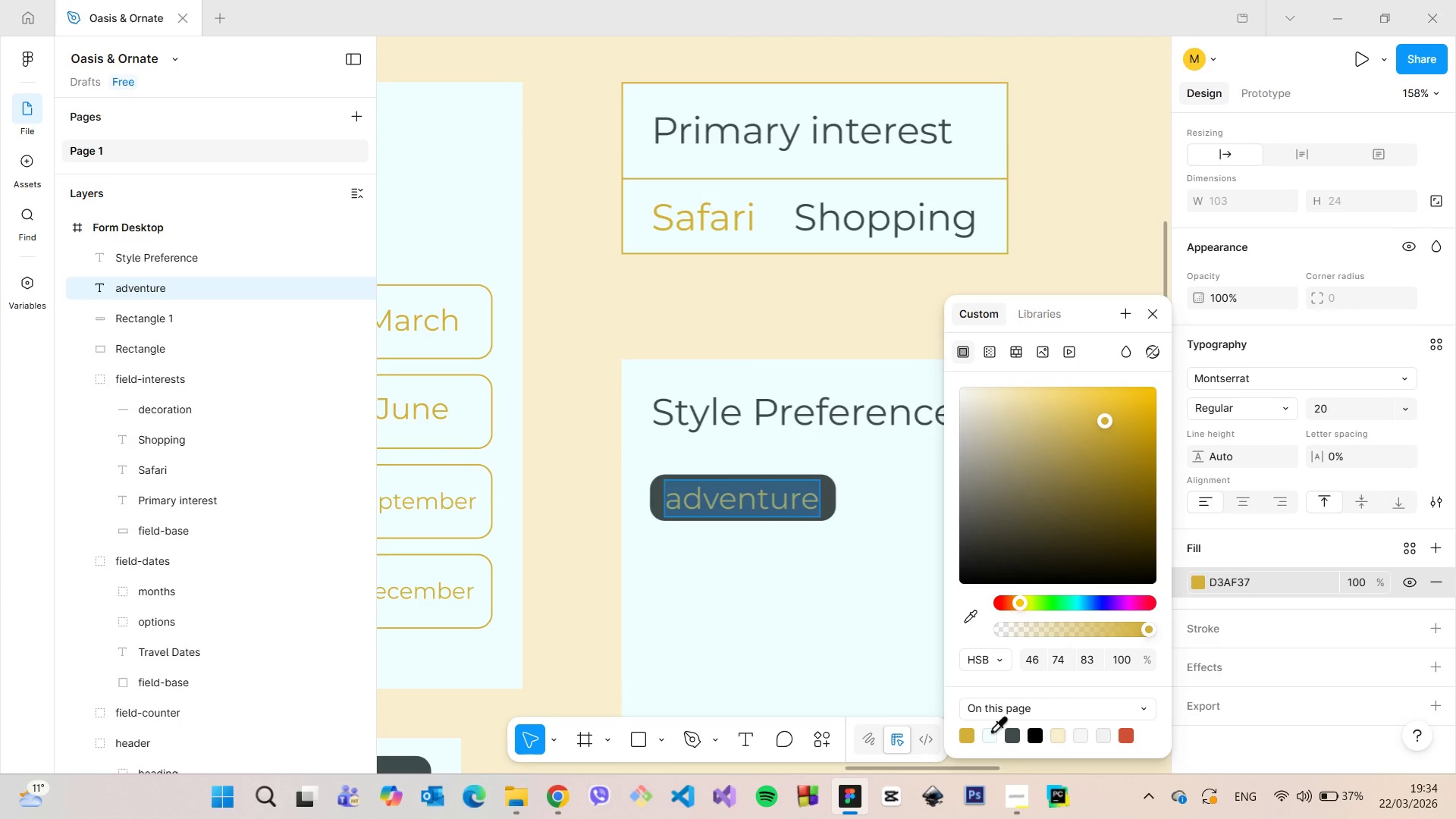 
left_click([991, 730])
 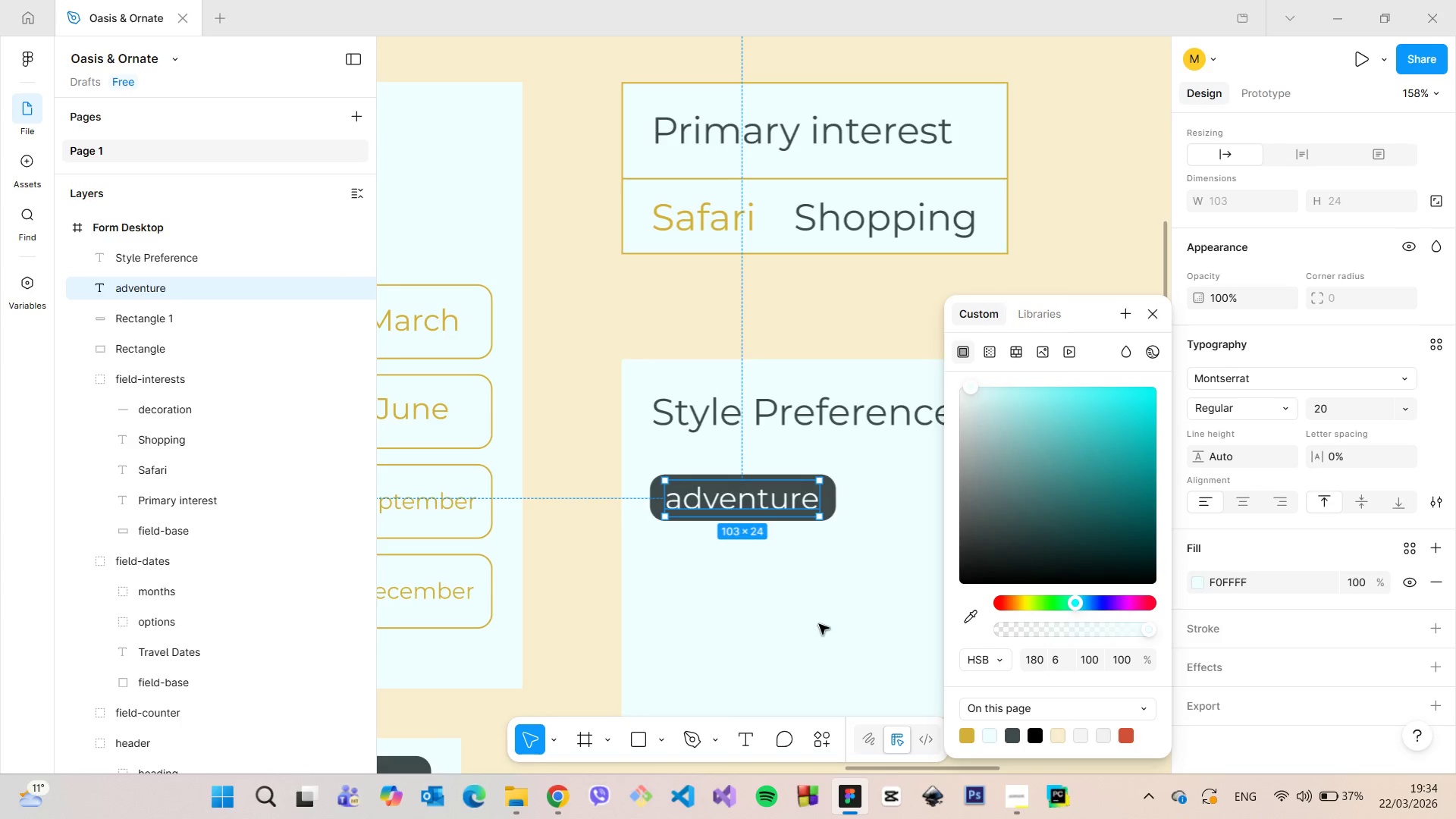 
double_click([819, 624])
 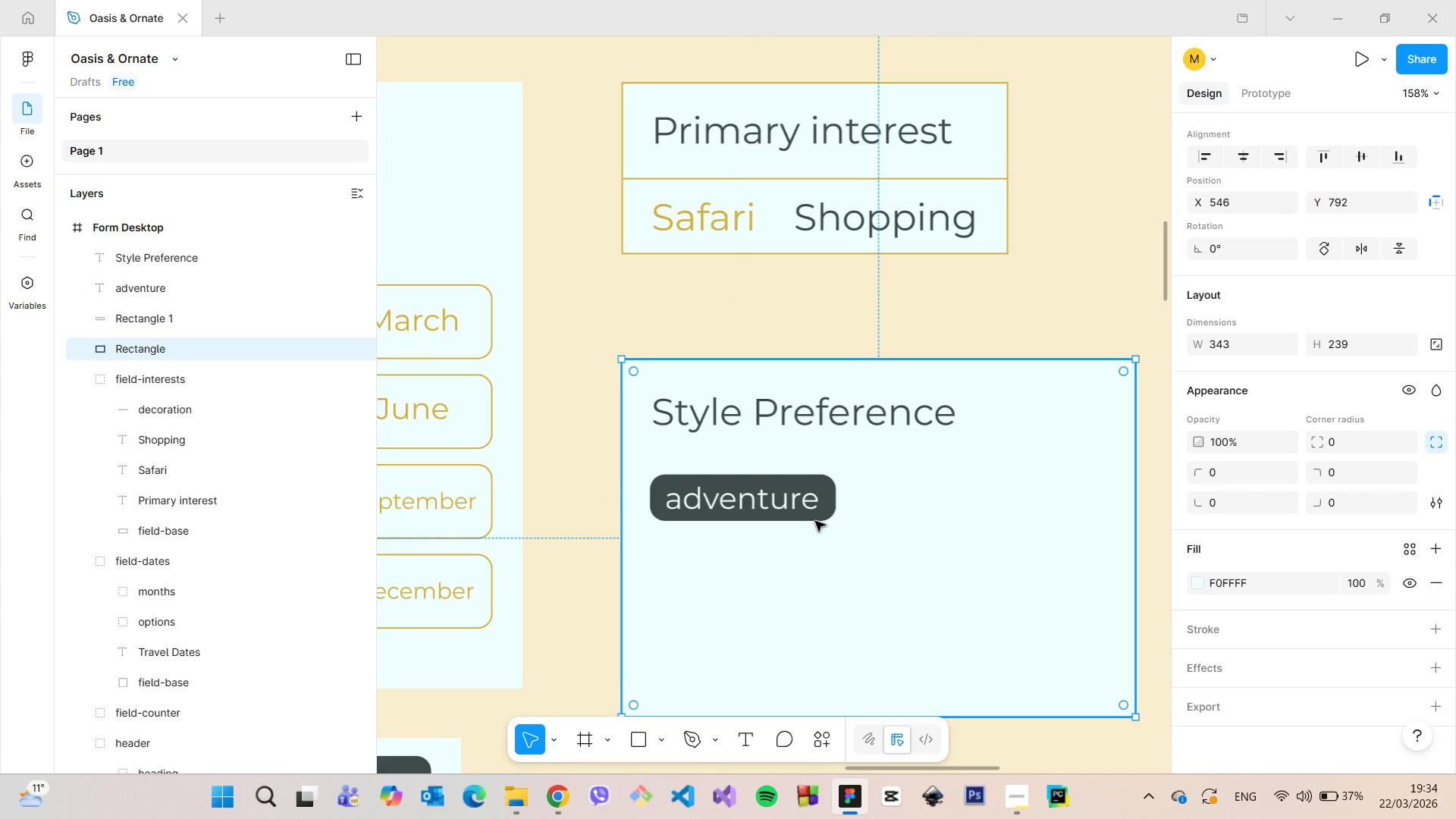 
left_click([829, 503])
 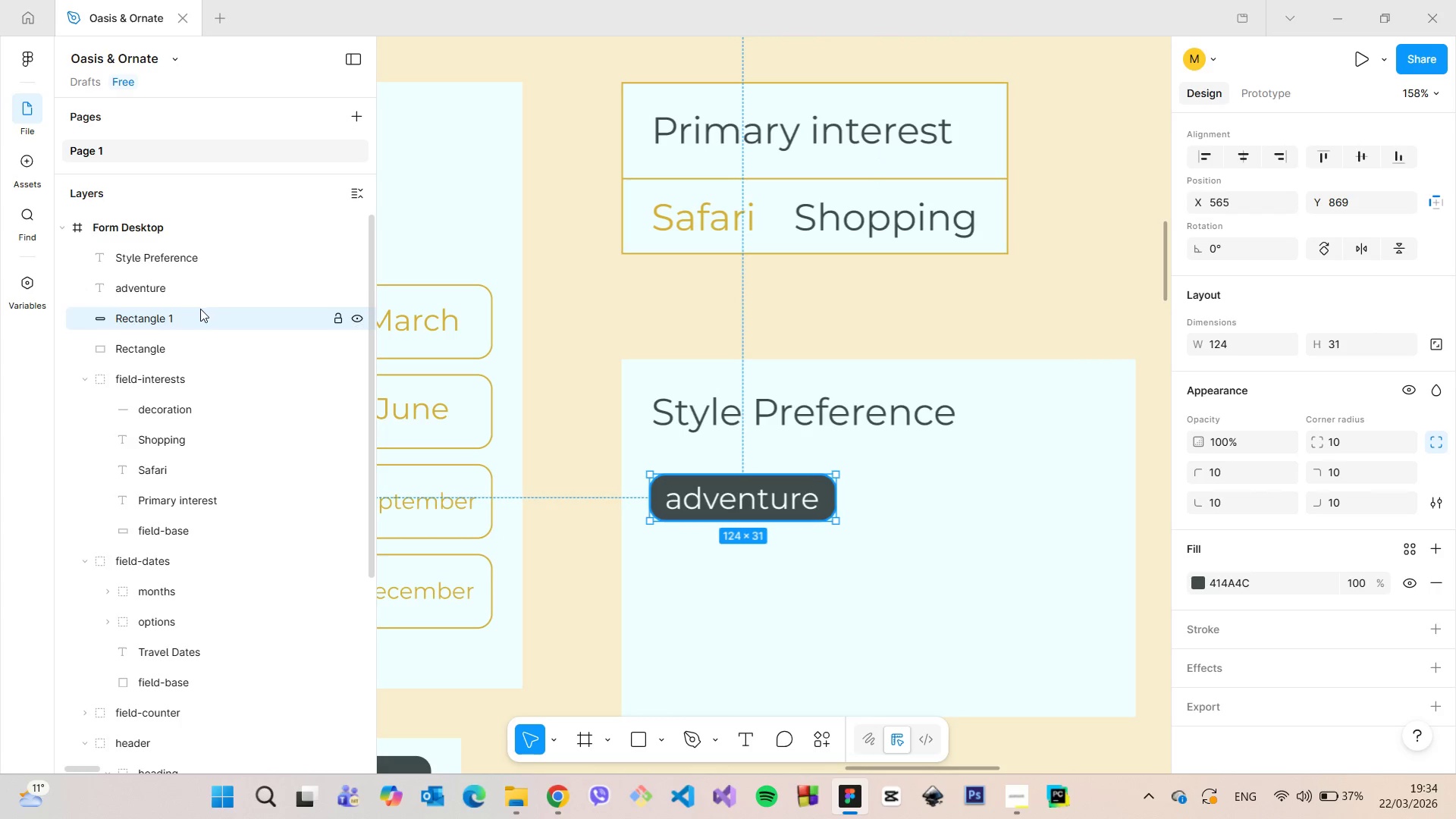 
double_click([193, 312])
 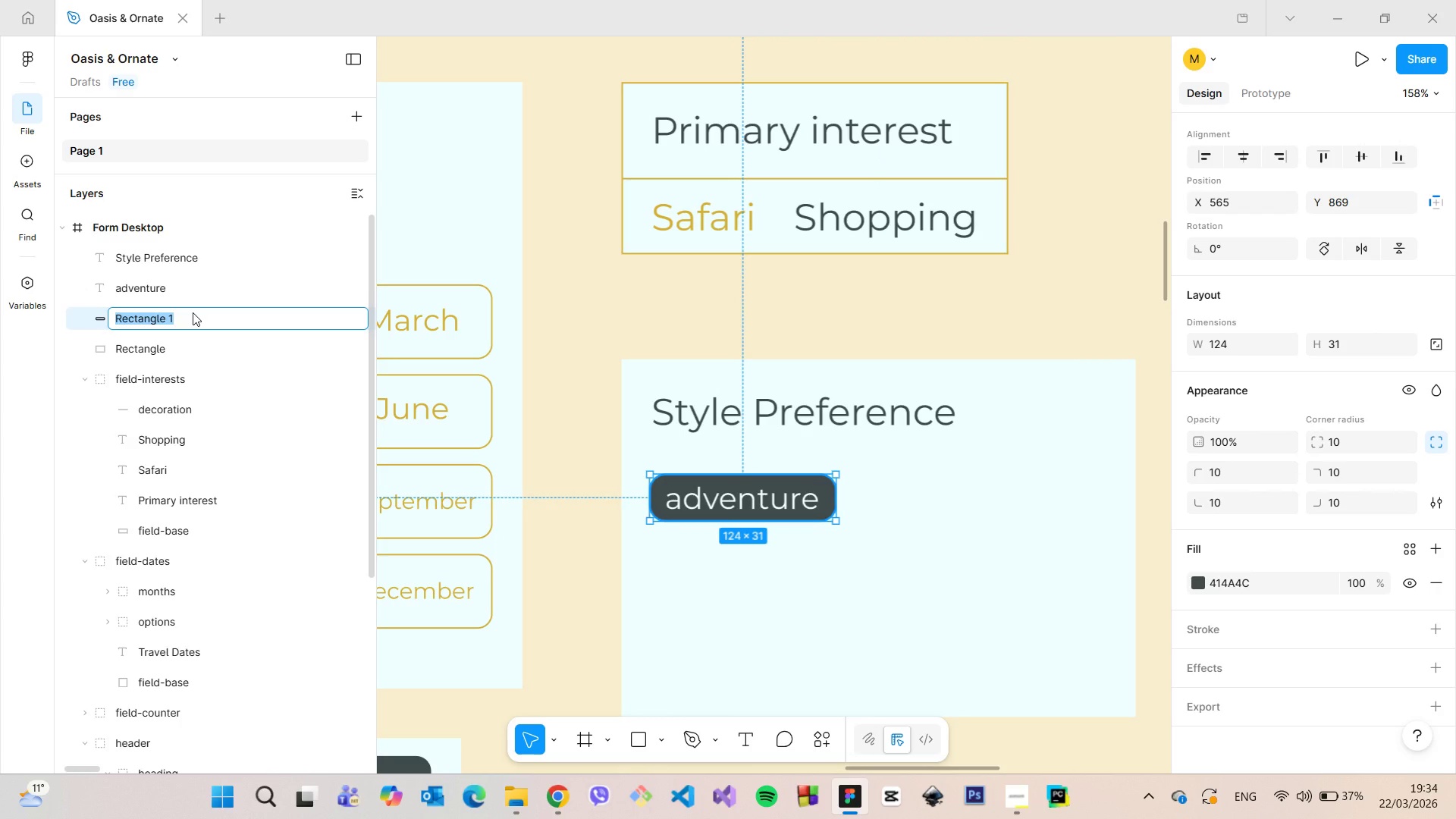 
type(style-na)
key(Backspace)
key(Backspace)
type(base)
 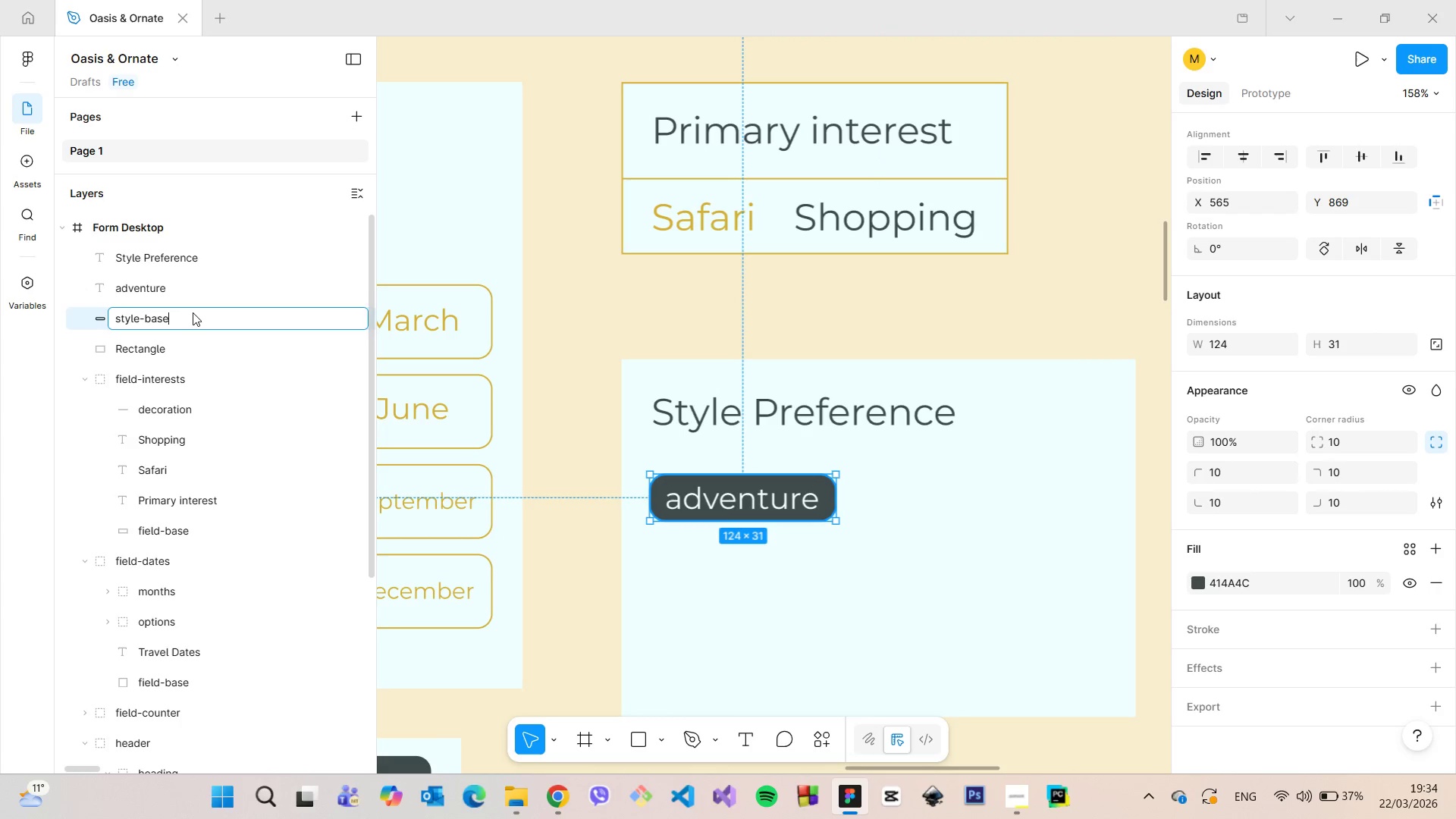 
key(Enter)
 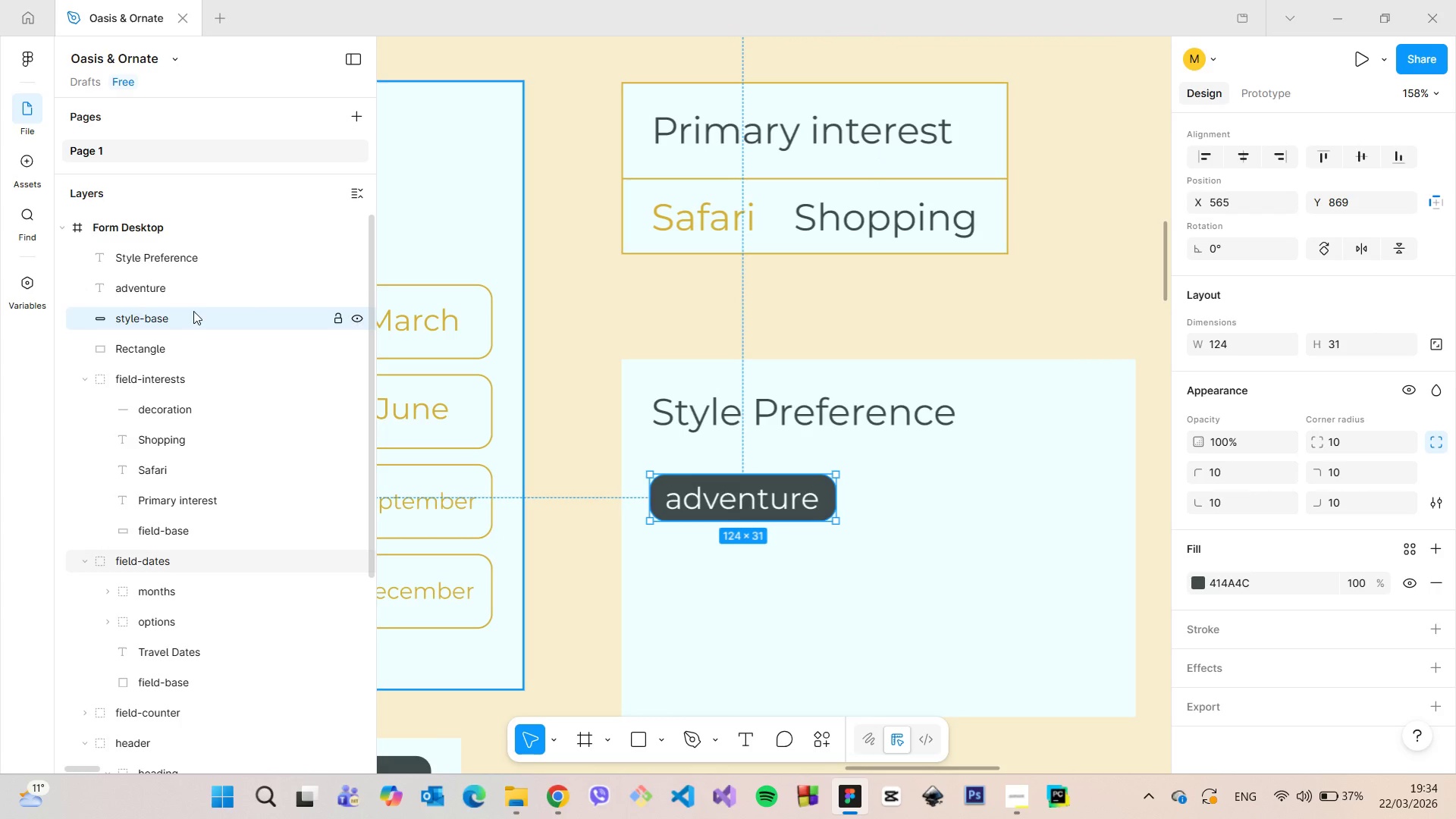 
hold_key(key=ShiftLeft, duration=0.94)
left_click([196, 292])
 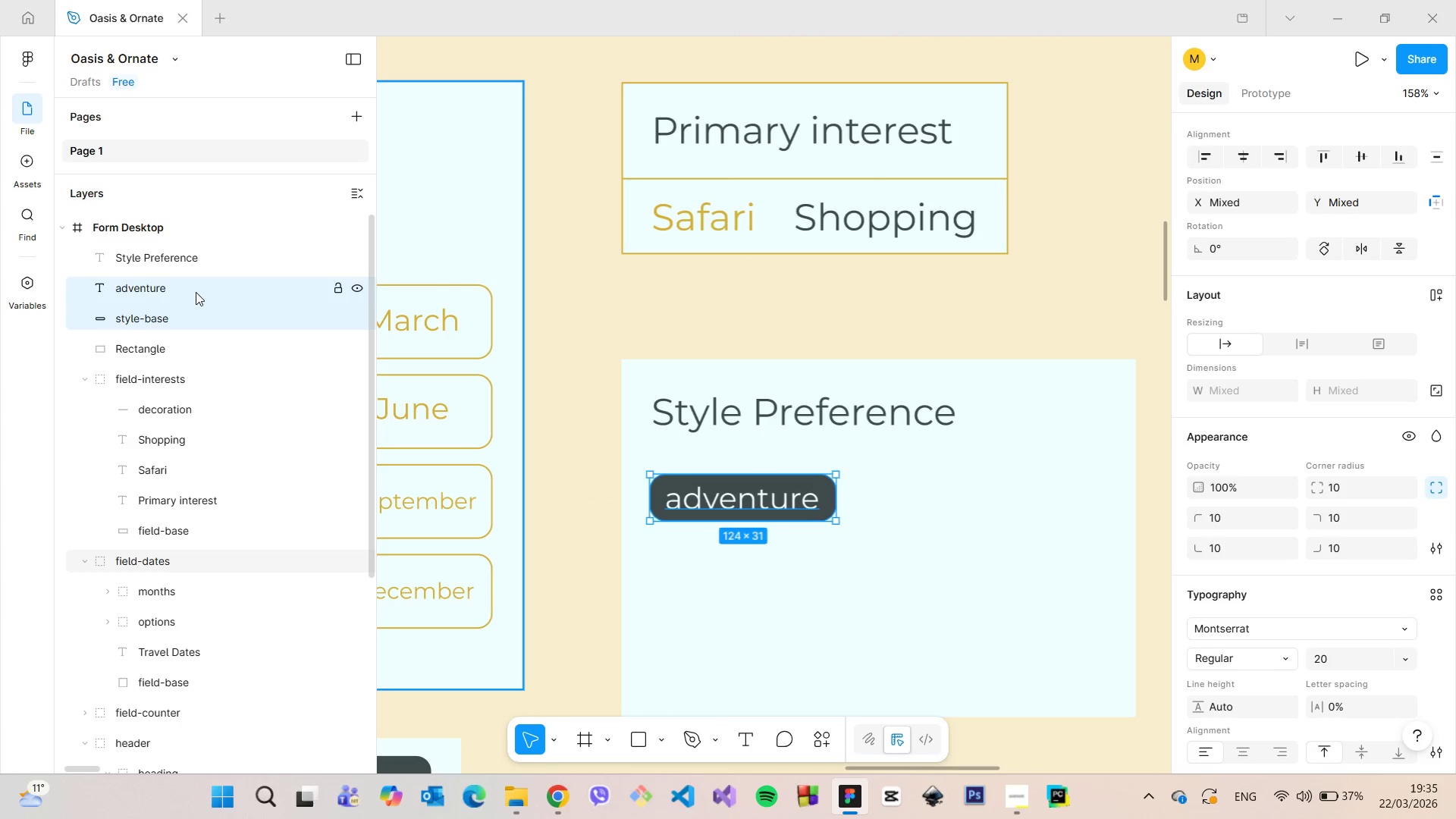 
right_click([196, 292])
 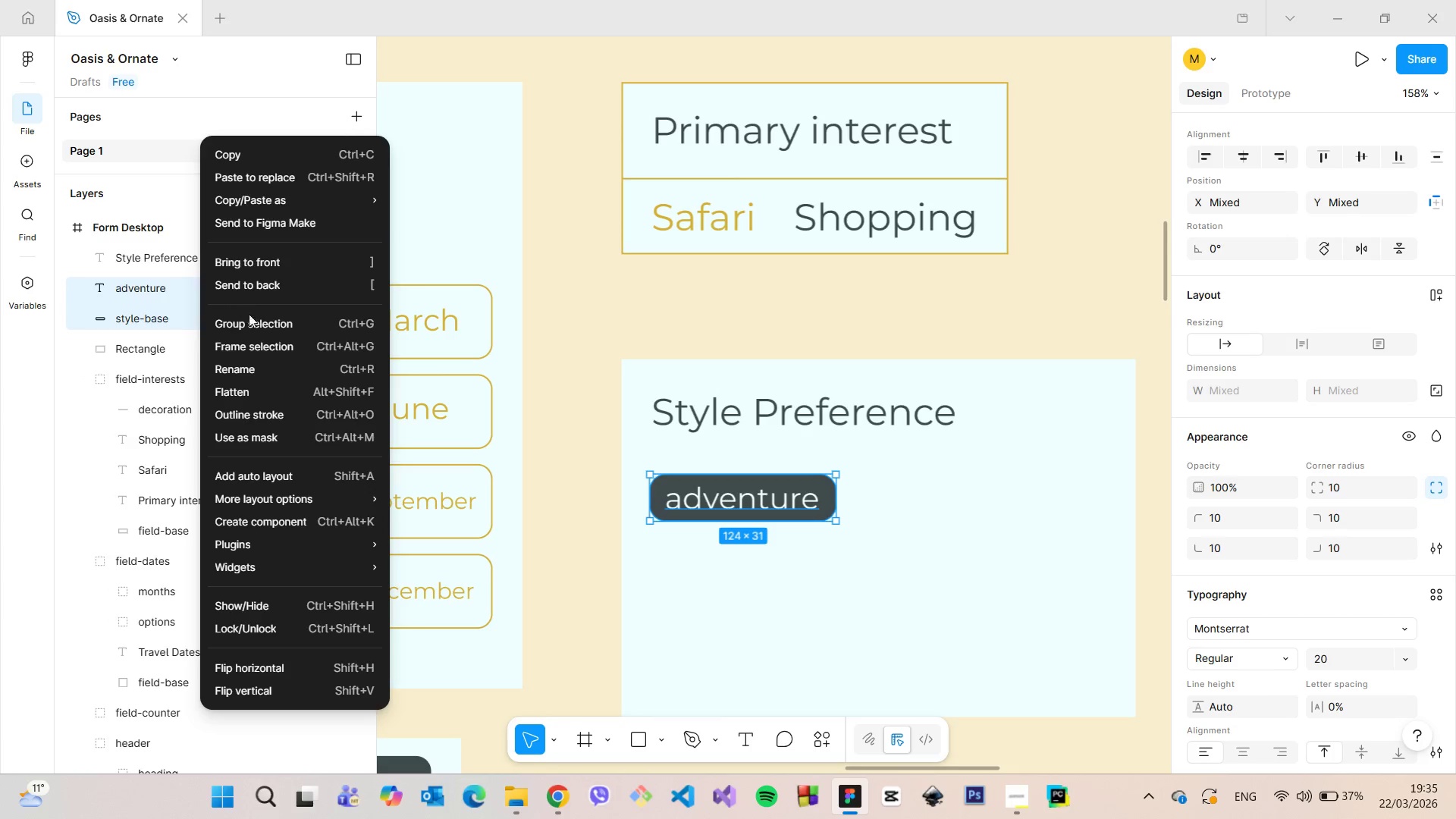 
left_click([251, 317])
 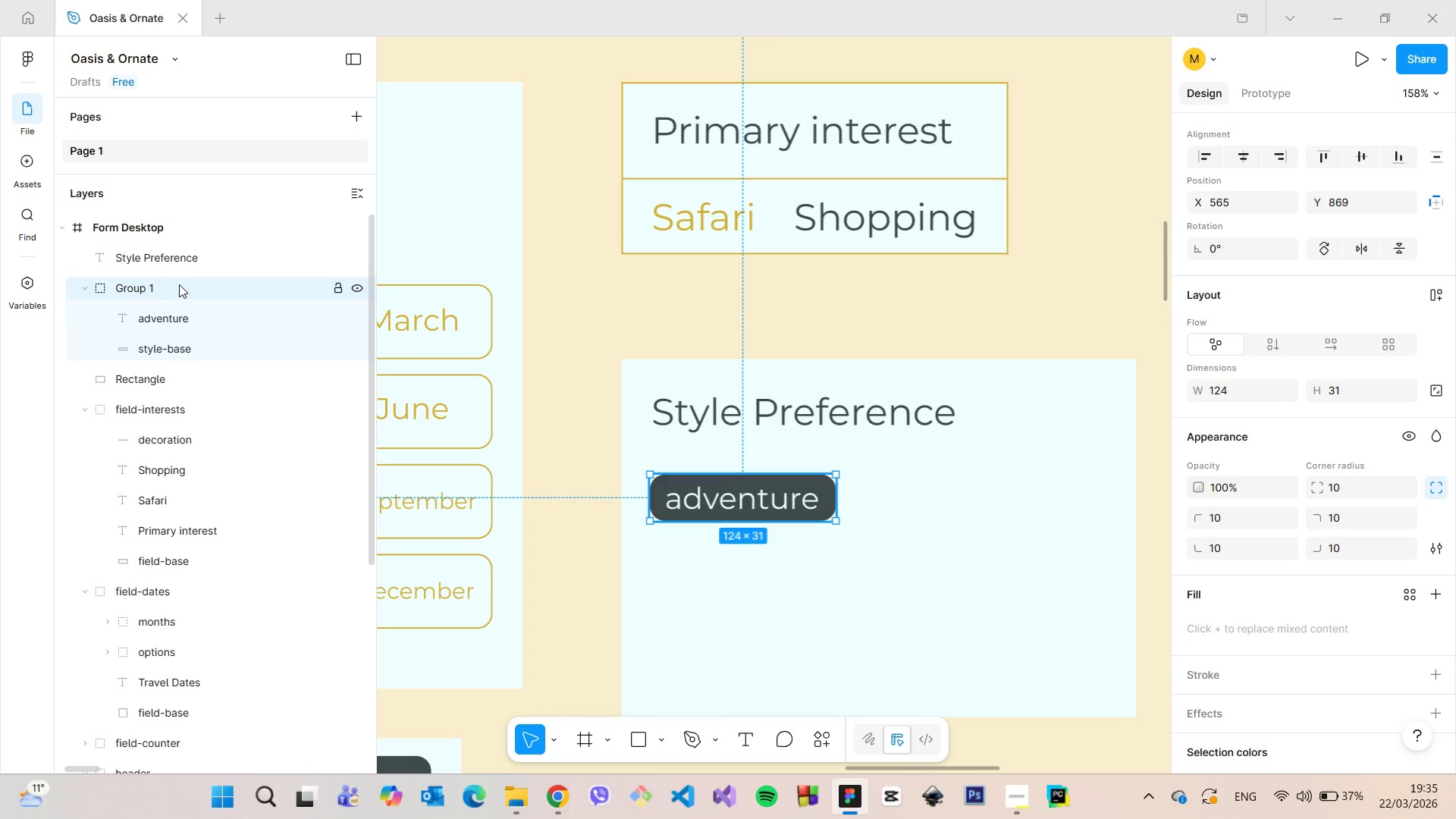 
double_click([178, 284])
 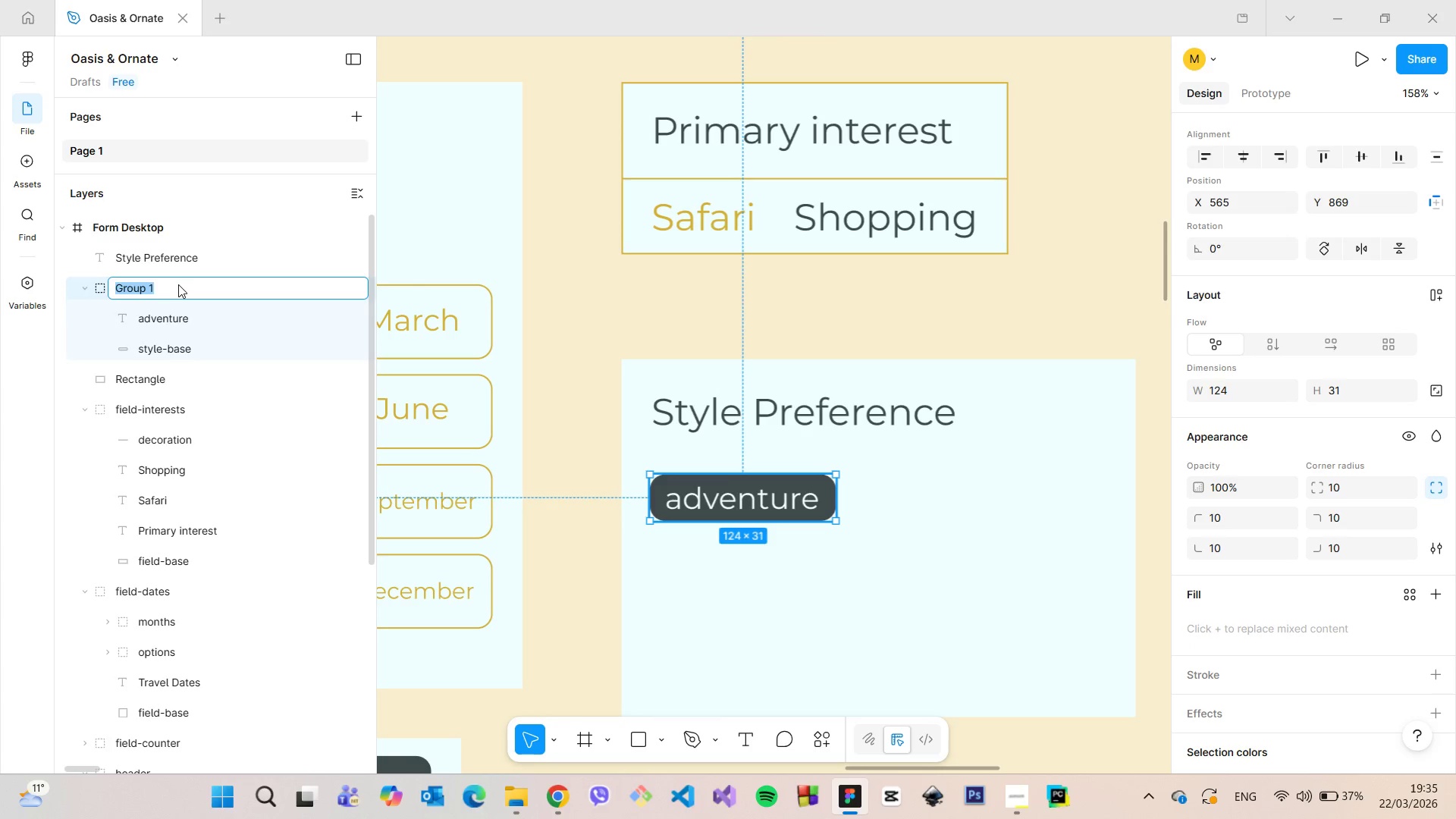 
type(style)
 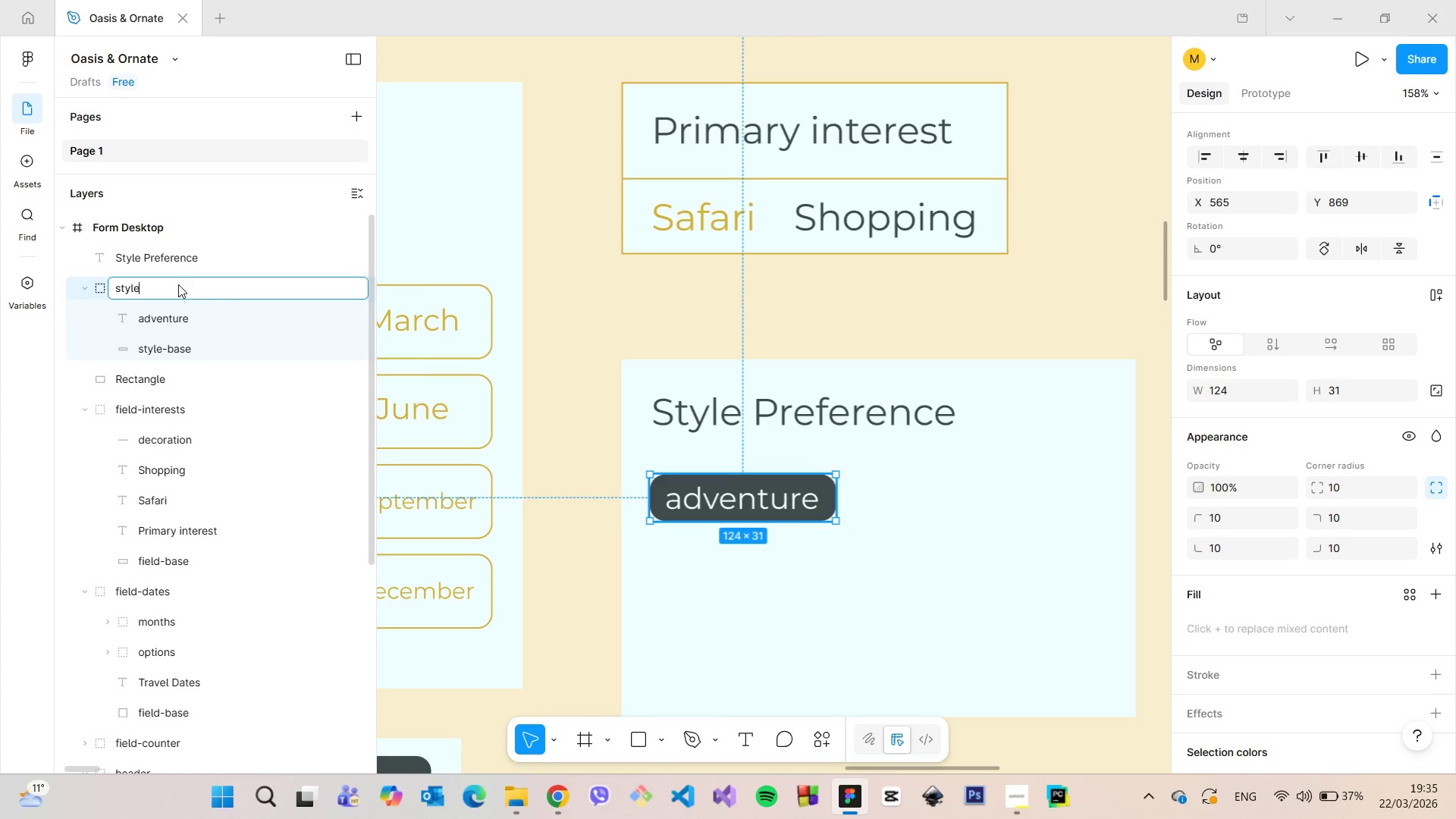 
key(Enter)
 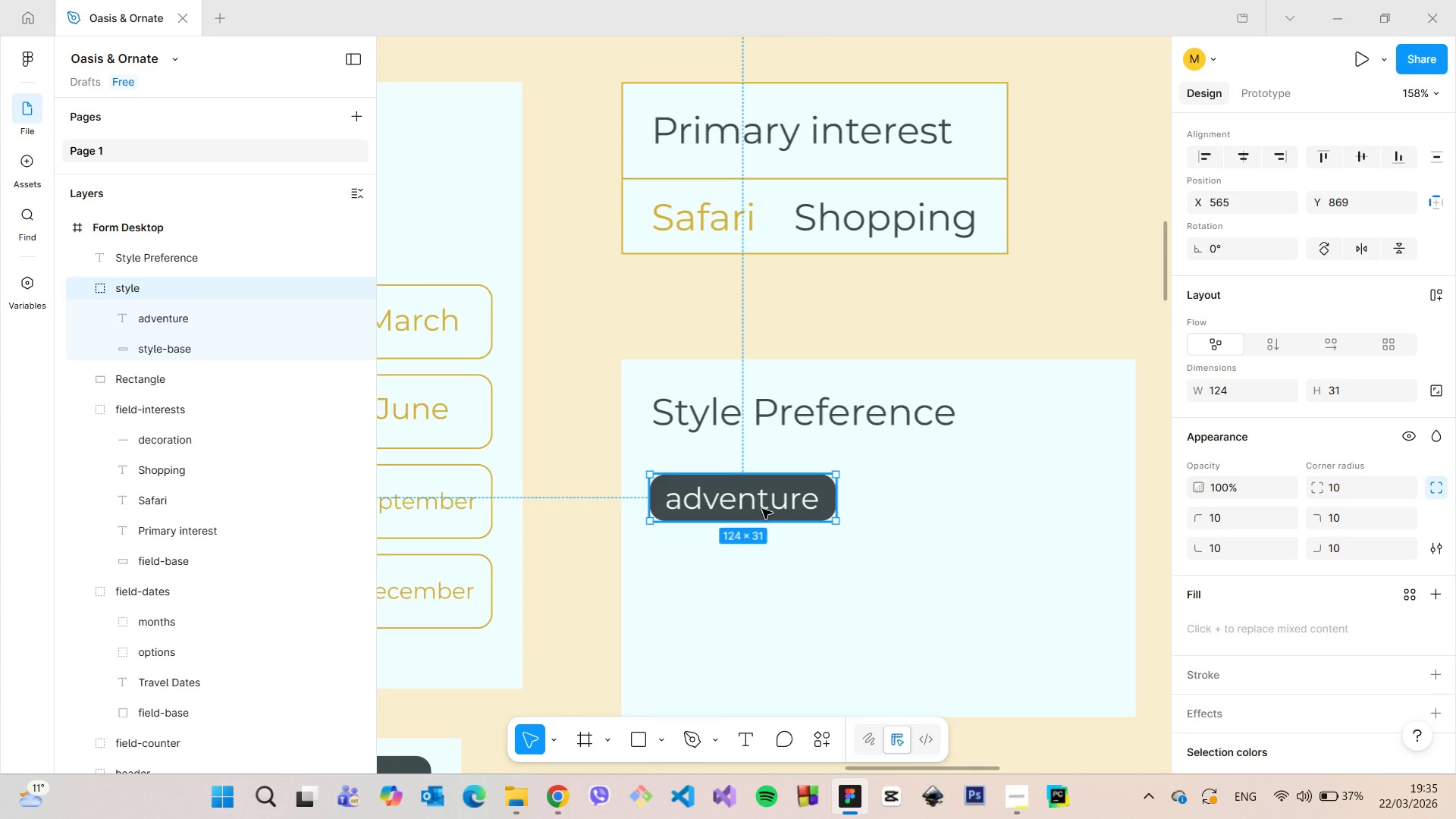 
double_click([759, 493])
 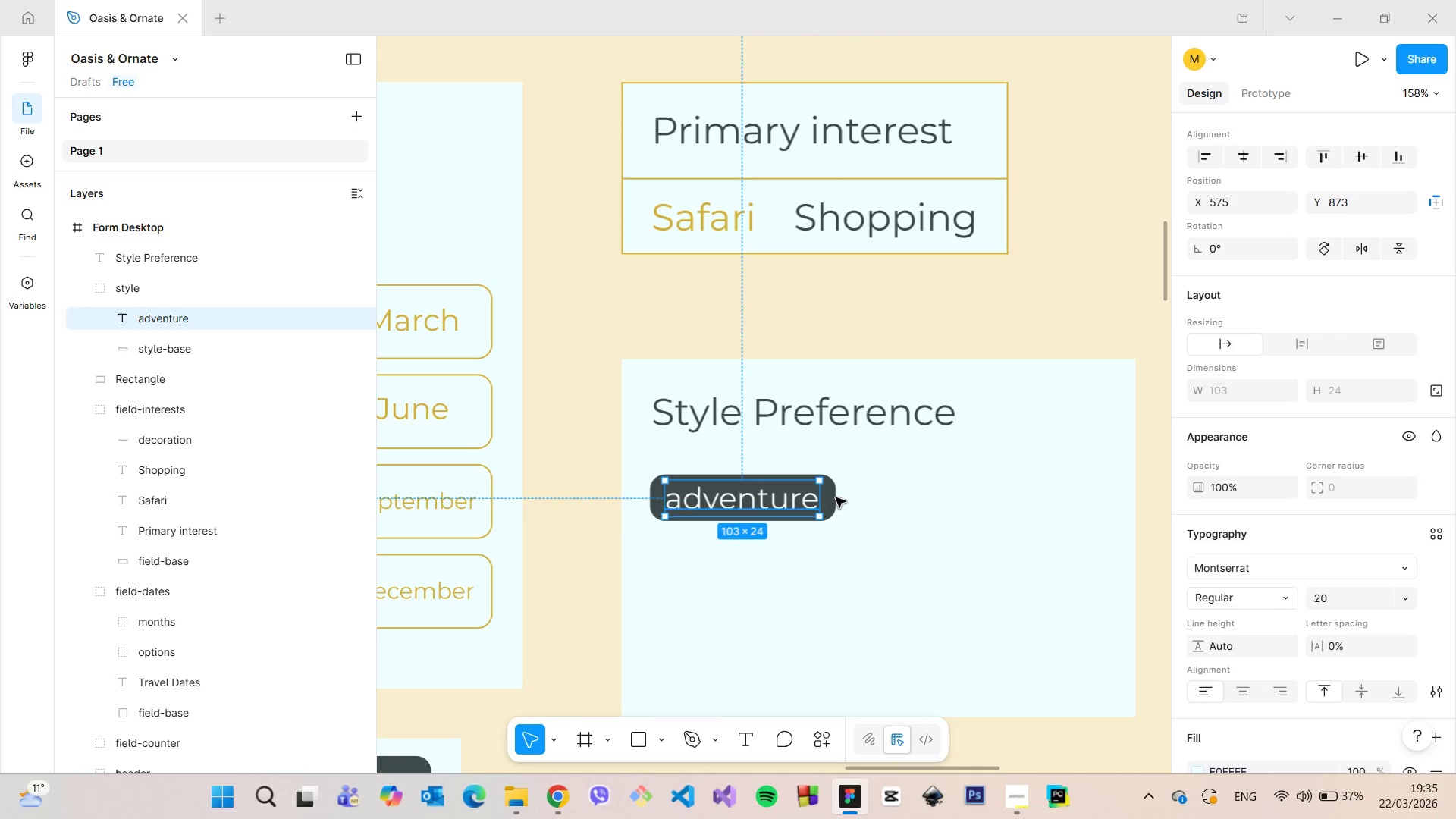 
hold_key(key=AltLeft, duration=0.97)
 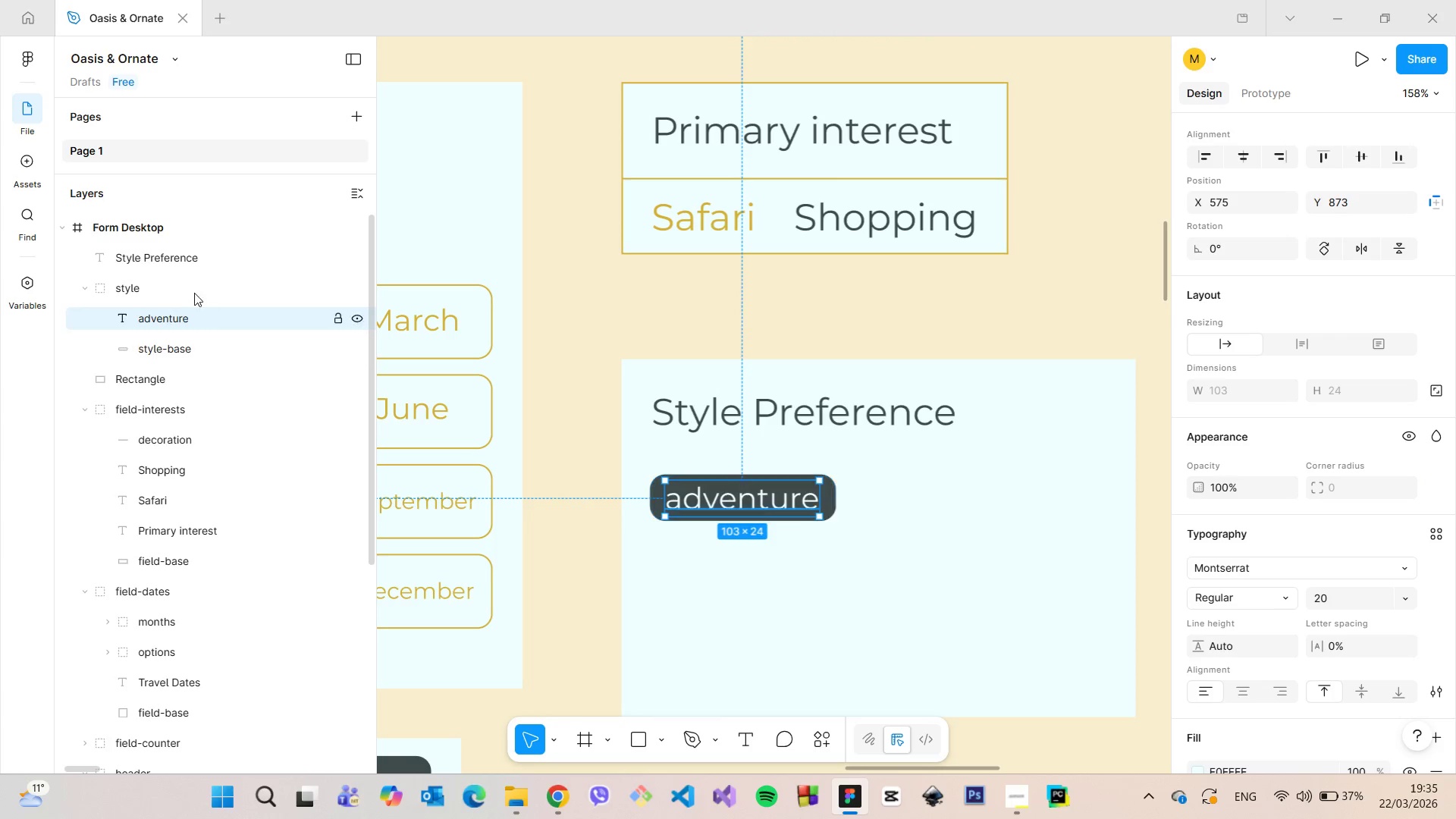 
left_click([192, 290])
 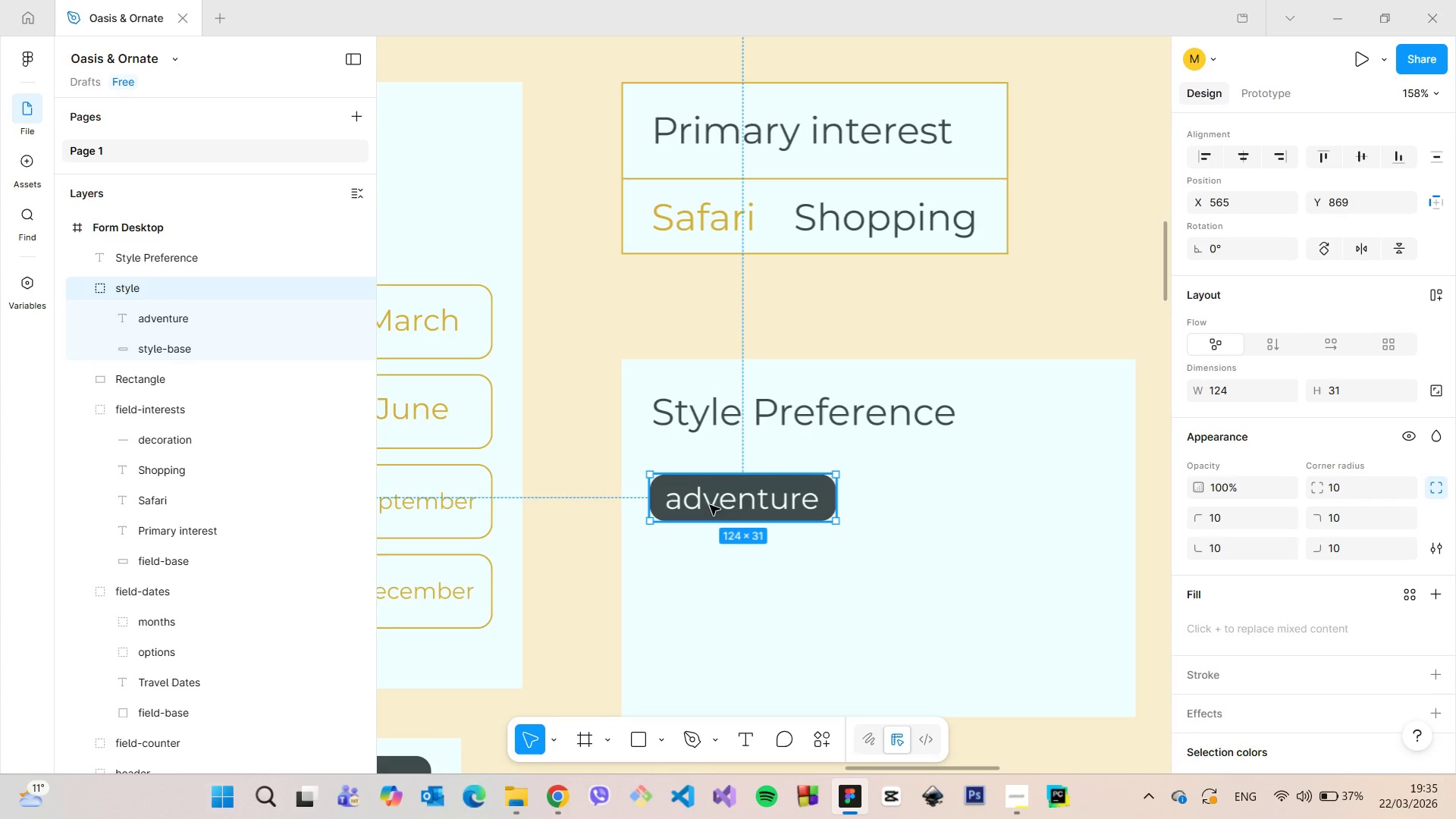 
hold_key(key=AltLeft, duration=1.52)
left_click_drag(start_coordinate=[735, 510], to_coordinate=[733, 566])
 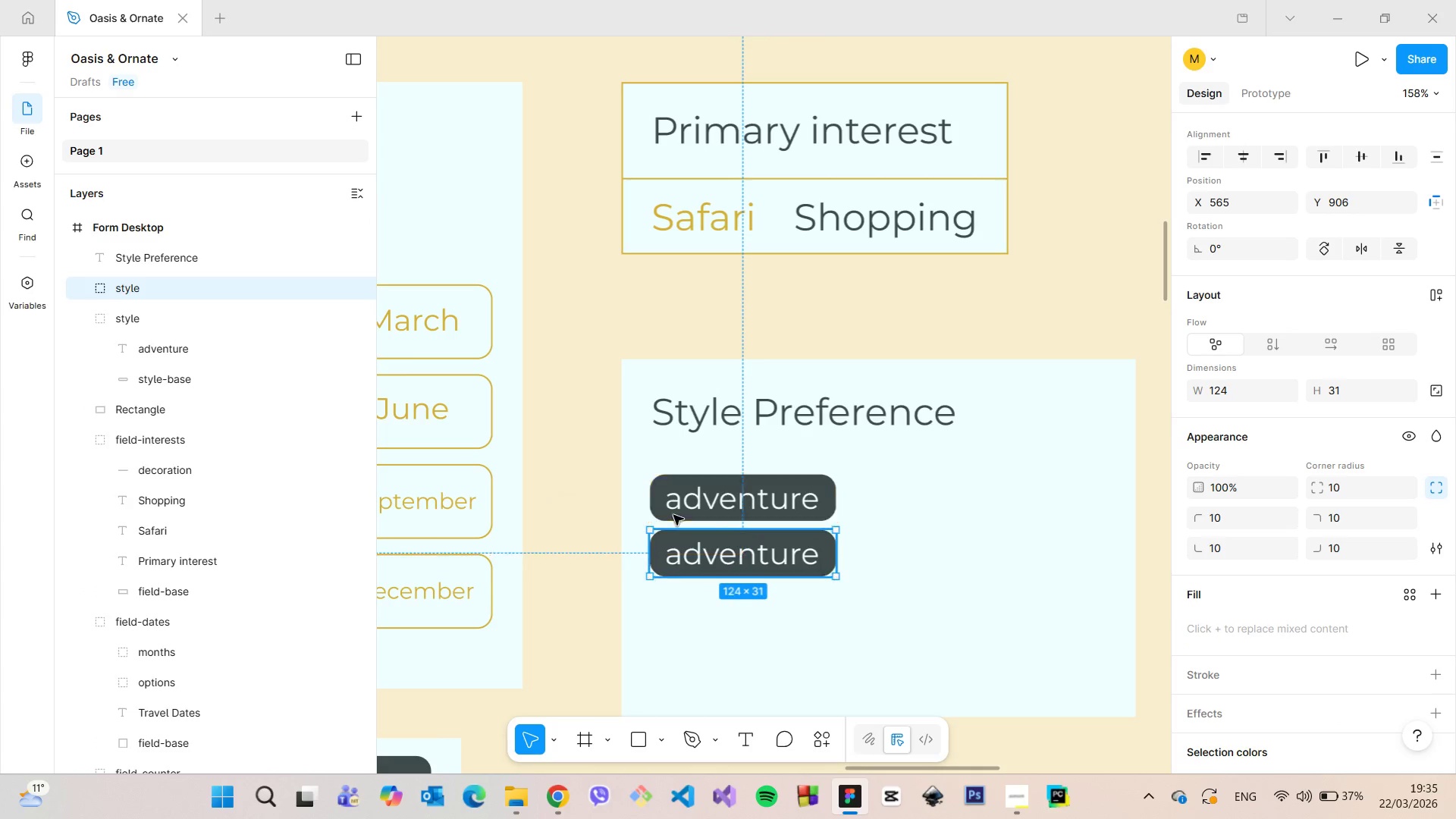 
key(Alt+AltLeft)
 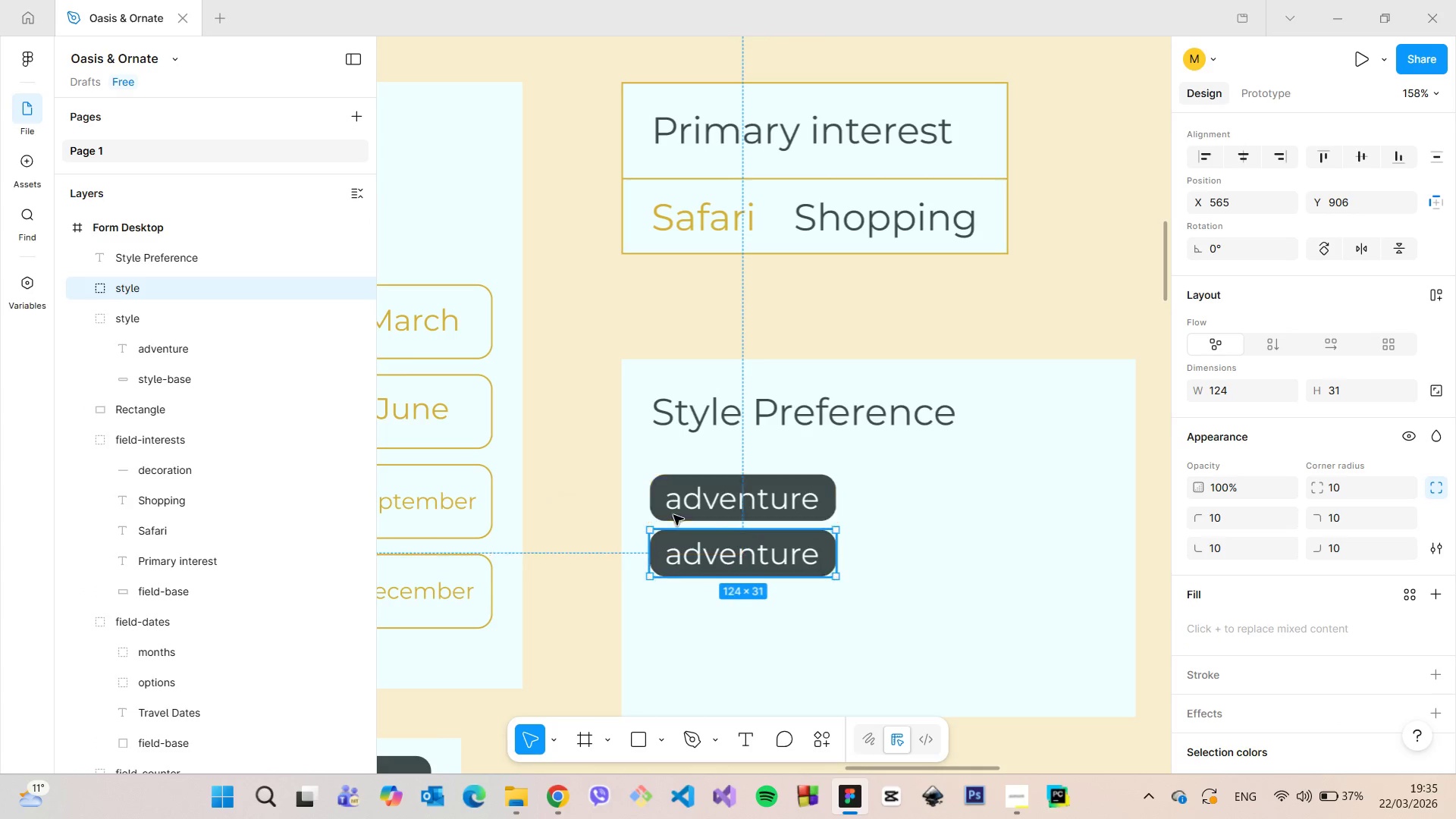 
key(Alt+AltLeft)
 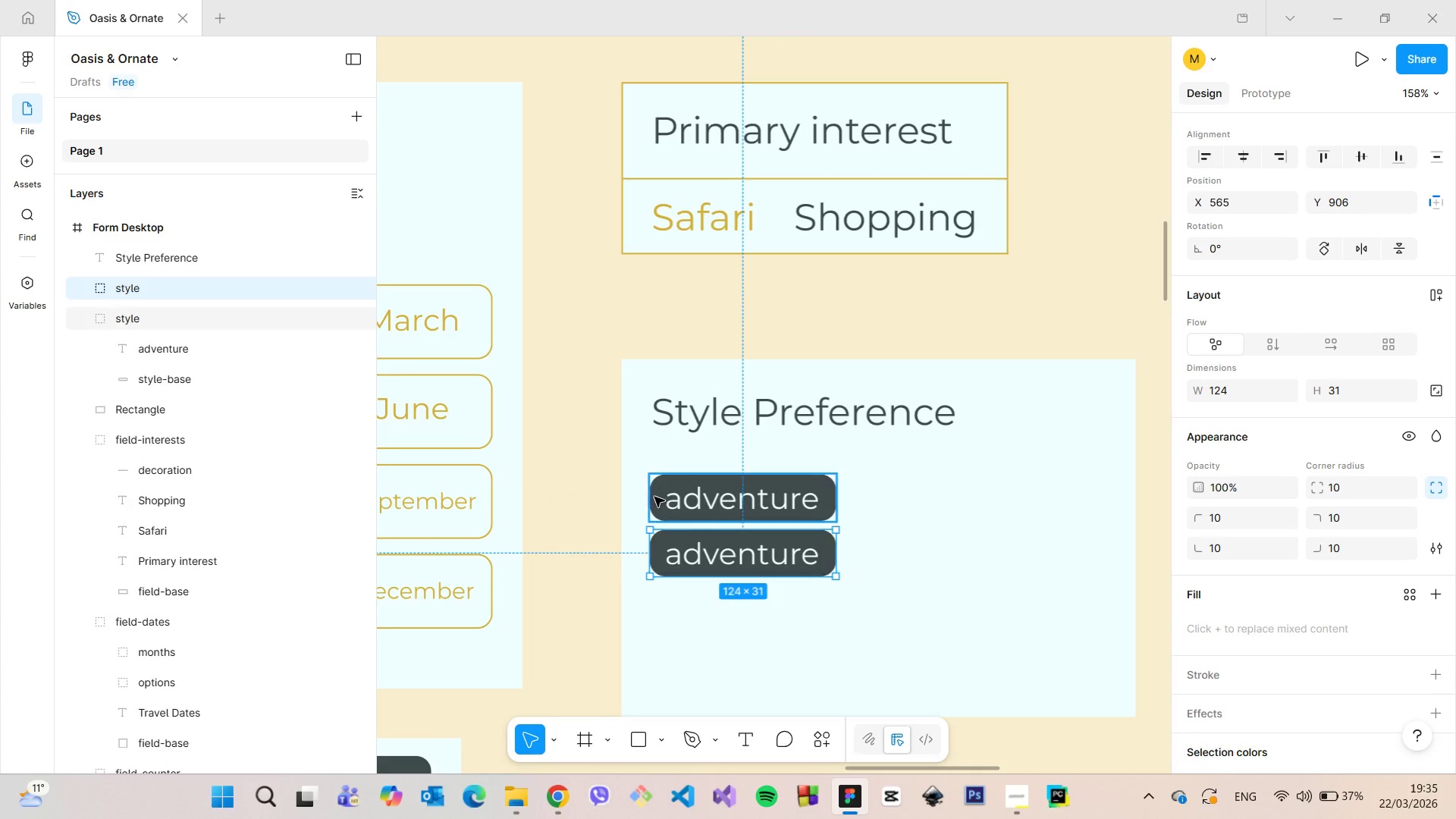 
scroll: coordinate [557, 375], scroll_direction: down, amount: 5.0
 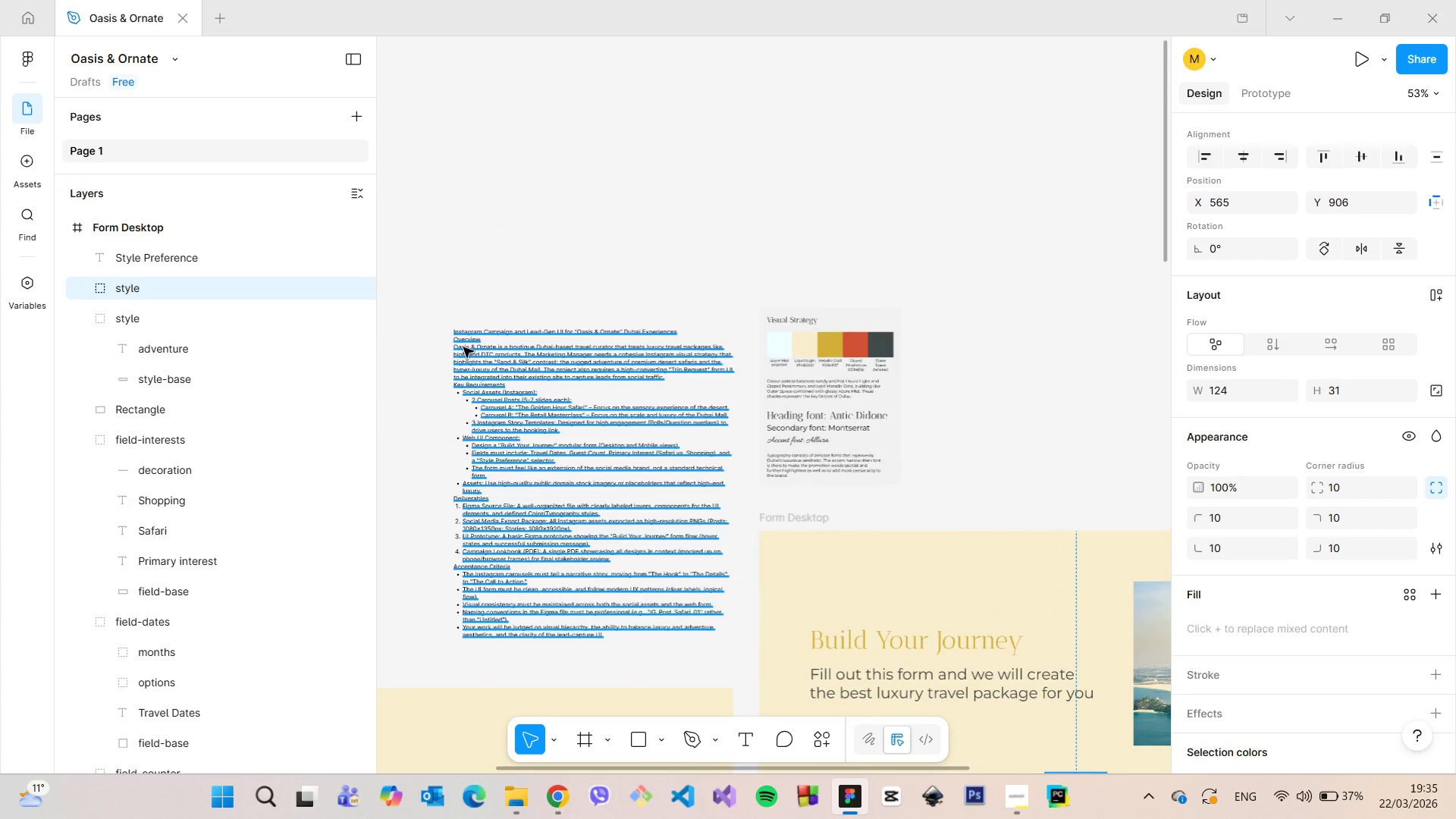 
scroll: coordinate [463, 347], scroll_direction: up, amount: 5.0
 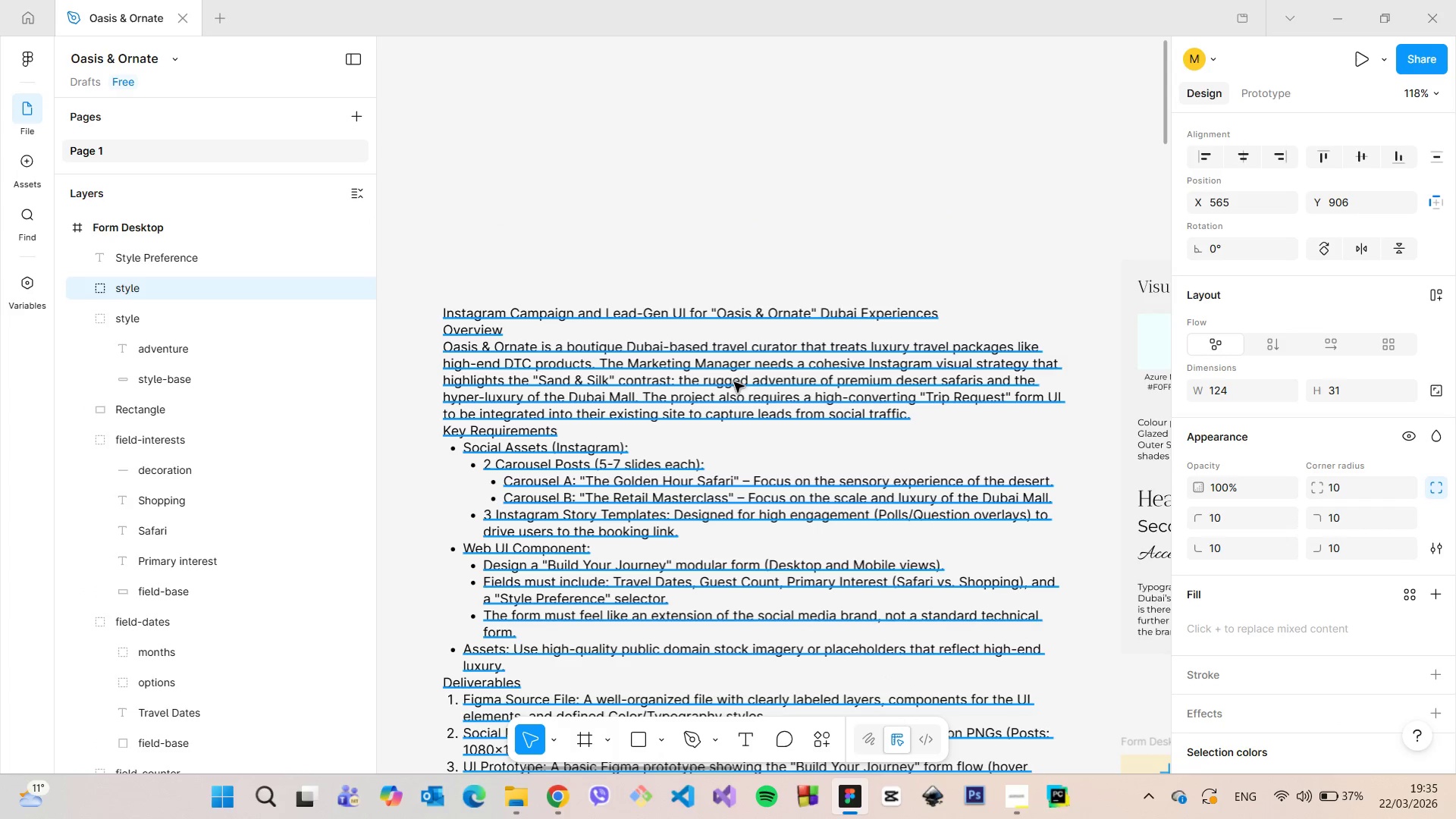 
double_click([572, 384])
 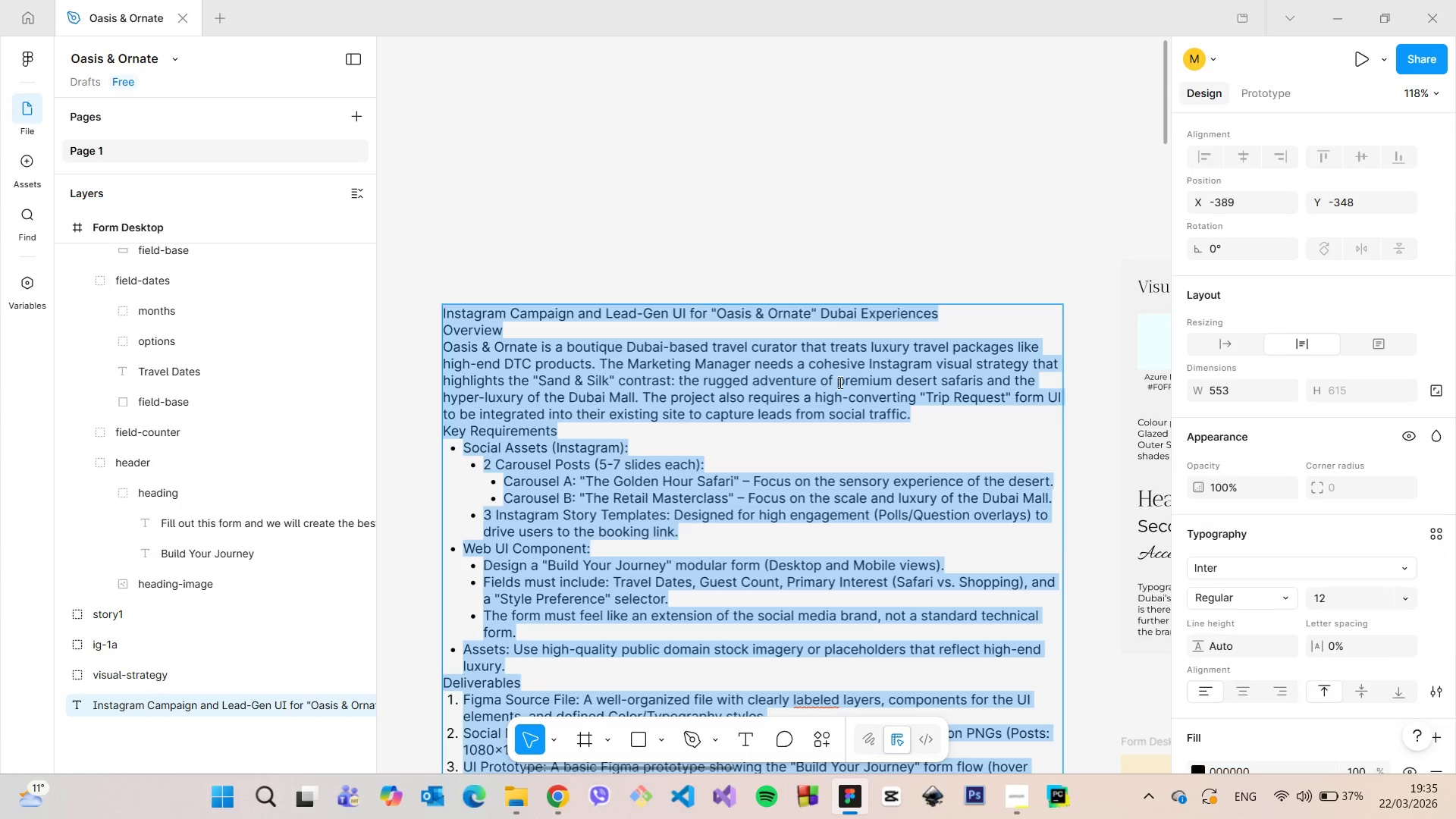 
left_click([839, 382])
 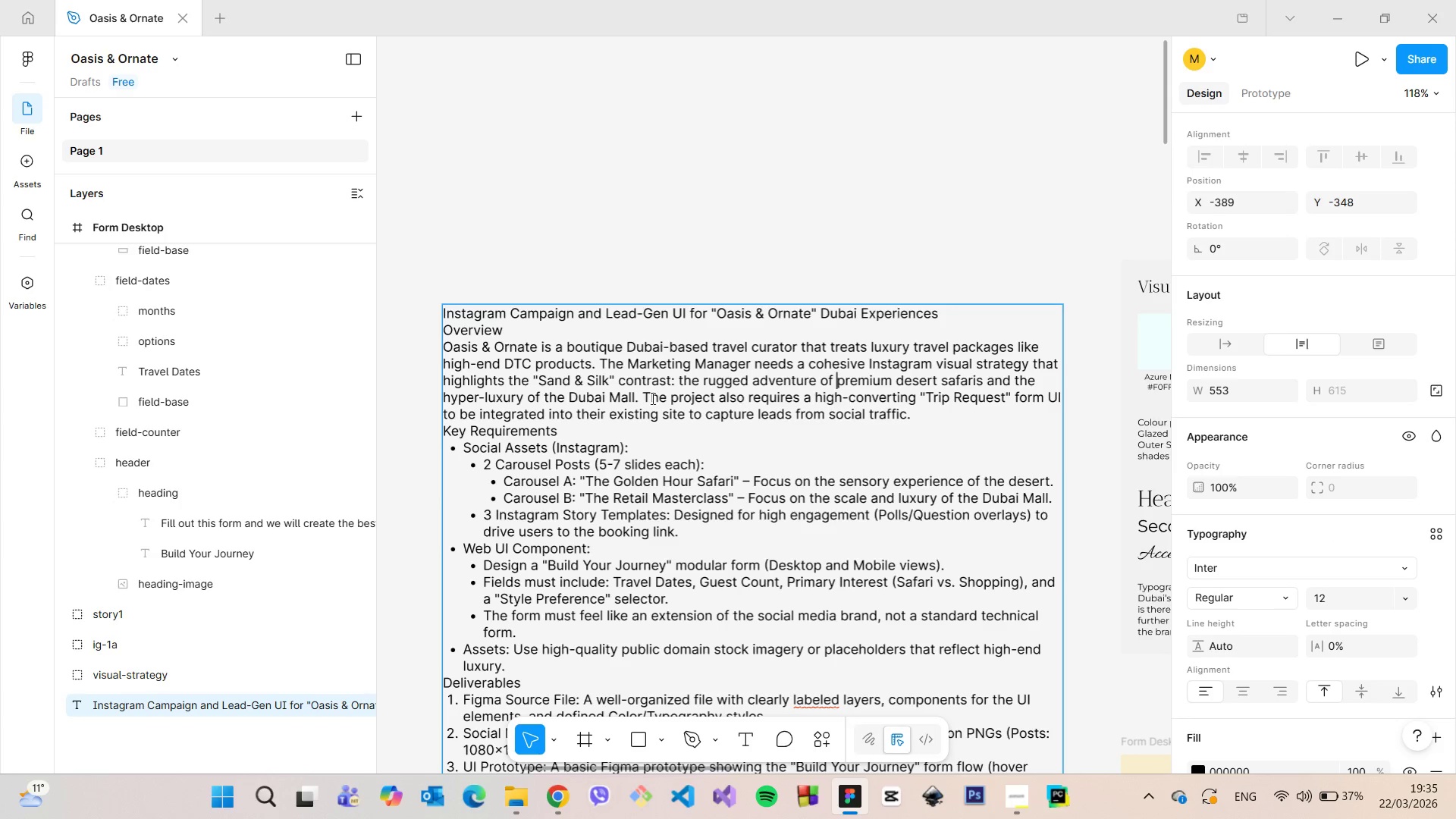 
left_click_drag(start_coordinate=[525, 396], to_coordinate=[437, 396])
 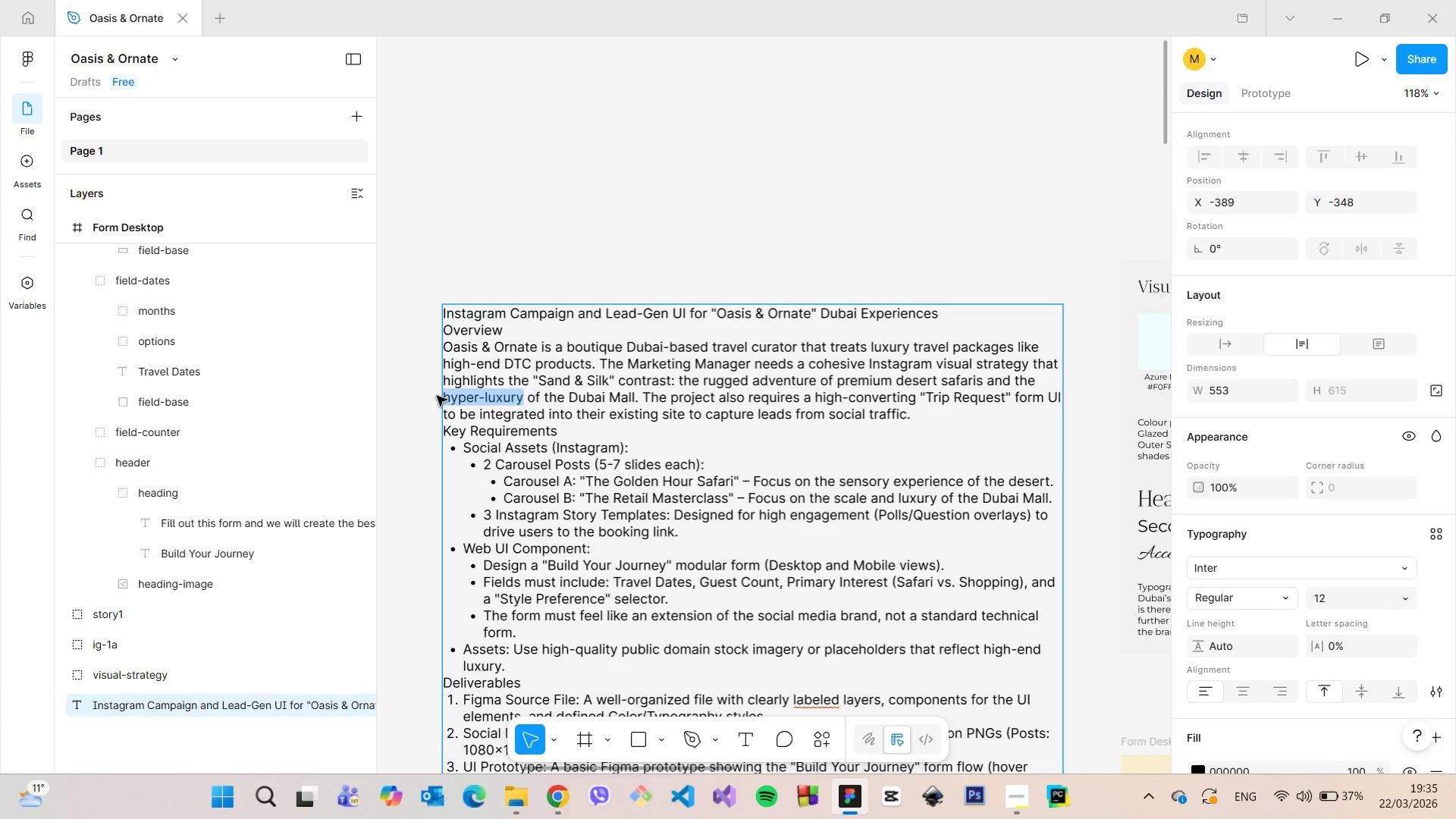 
key(Control+C)
 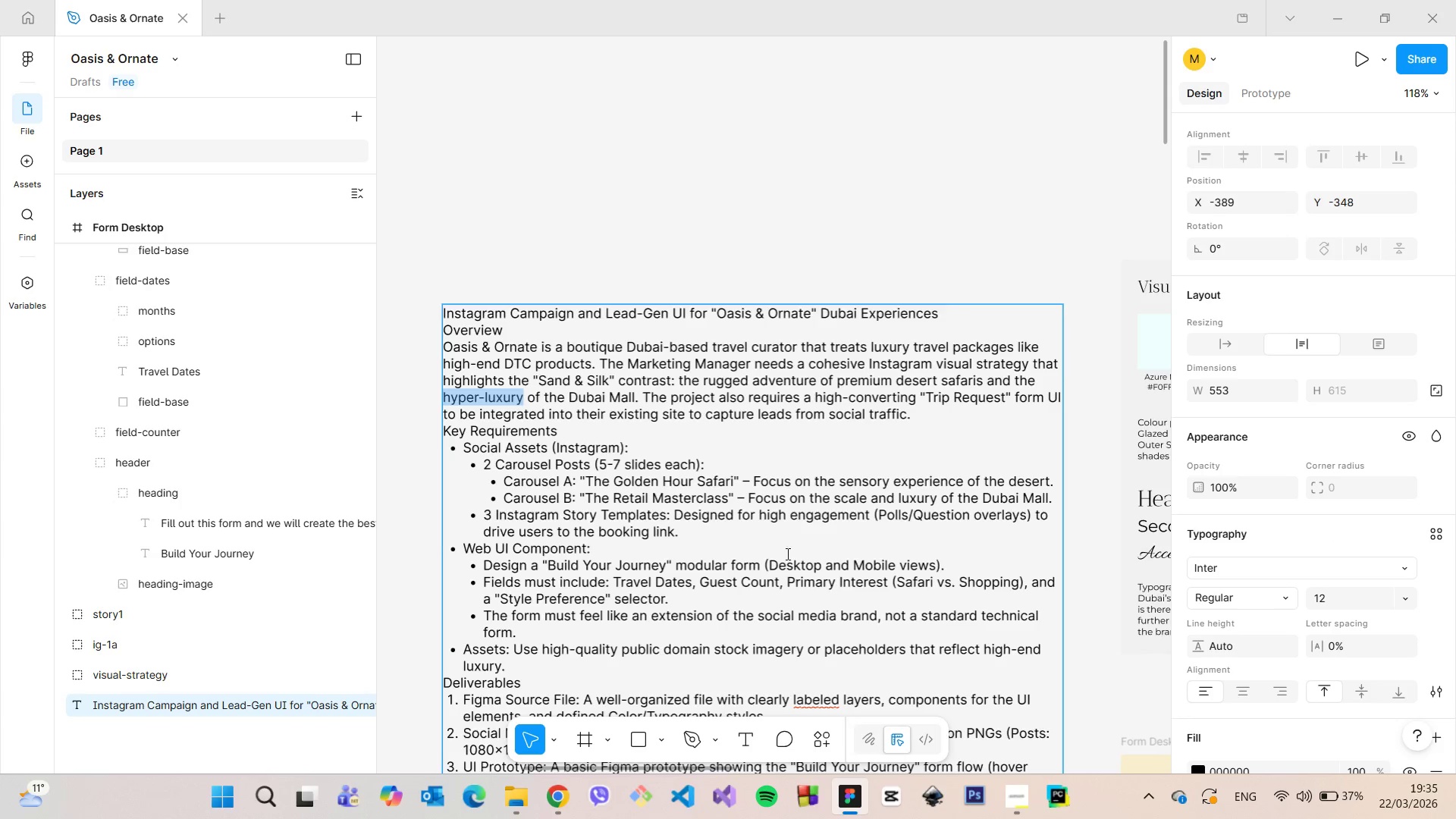 
scroll: coordinate [838, 611], scroll_direction: down, amount: 24.0
 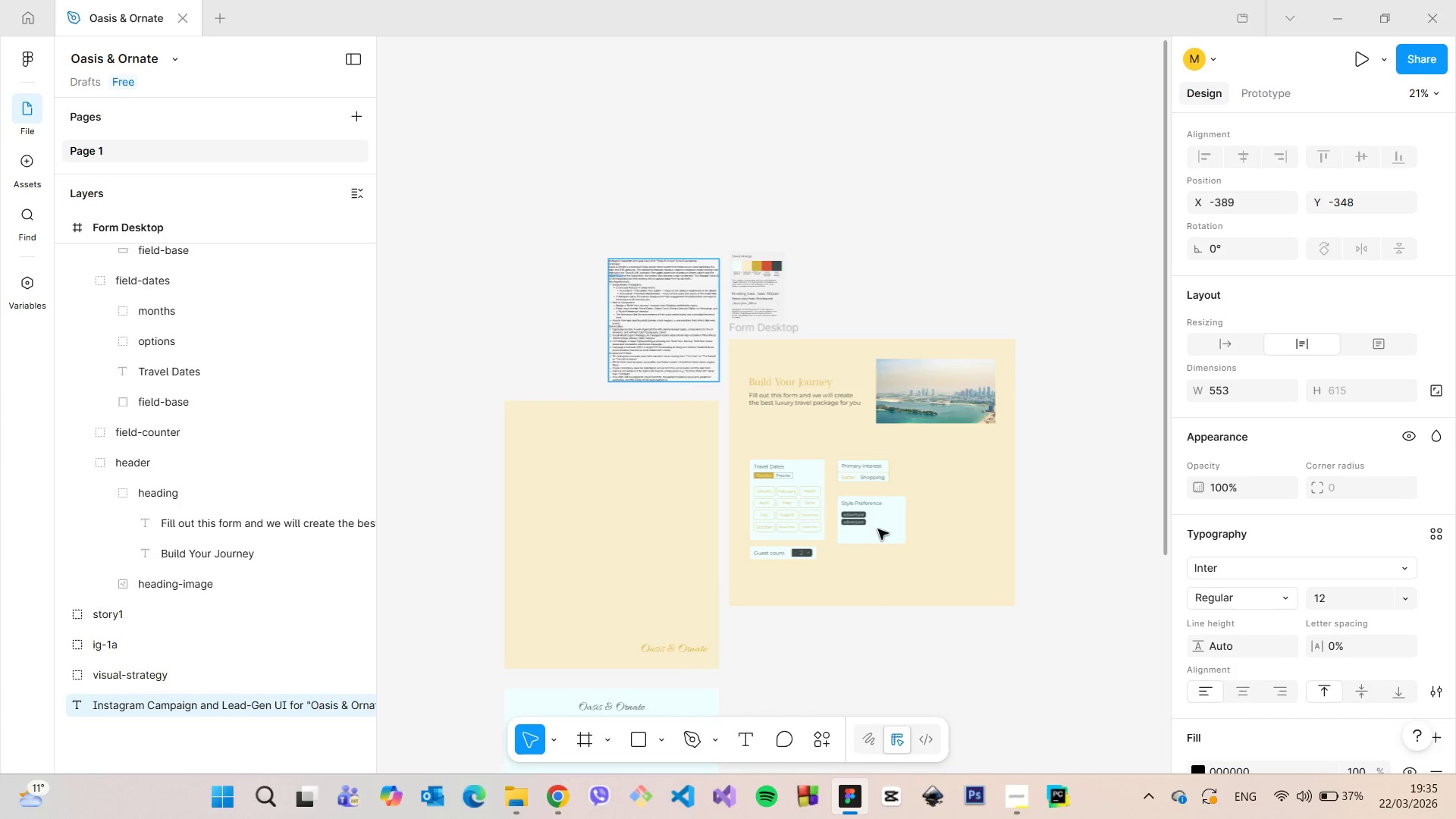 
scroll: coordinate [868, 526], scroll_direction: up, amount: 19.0
 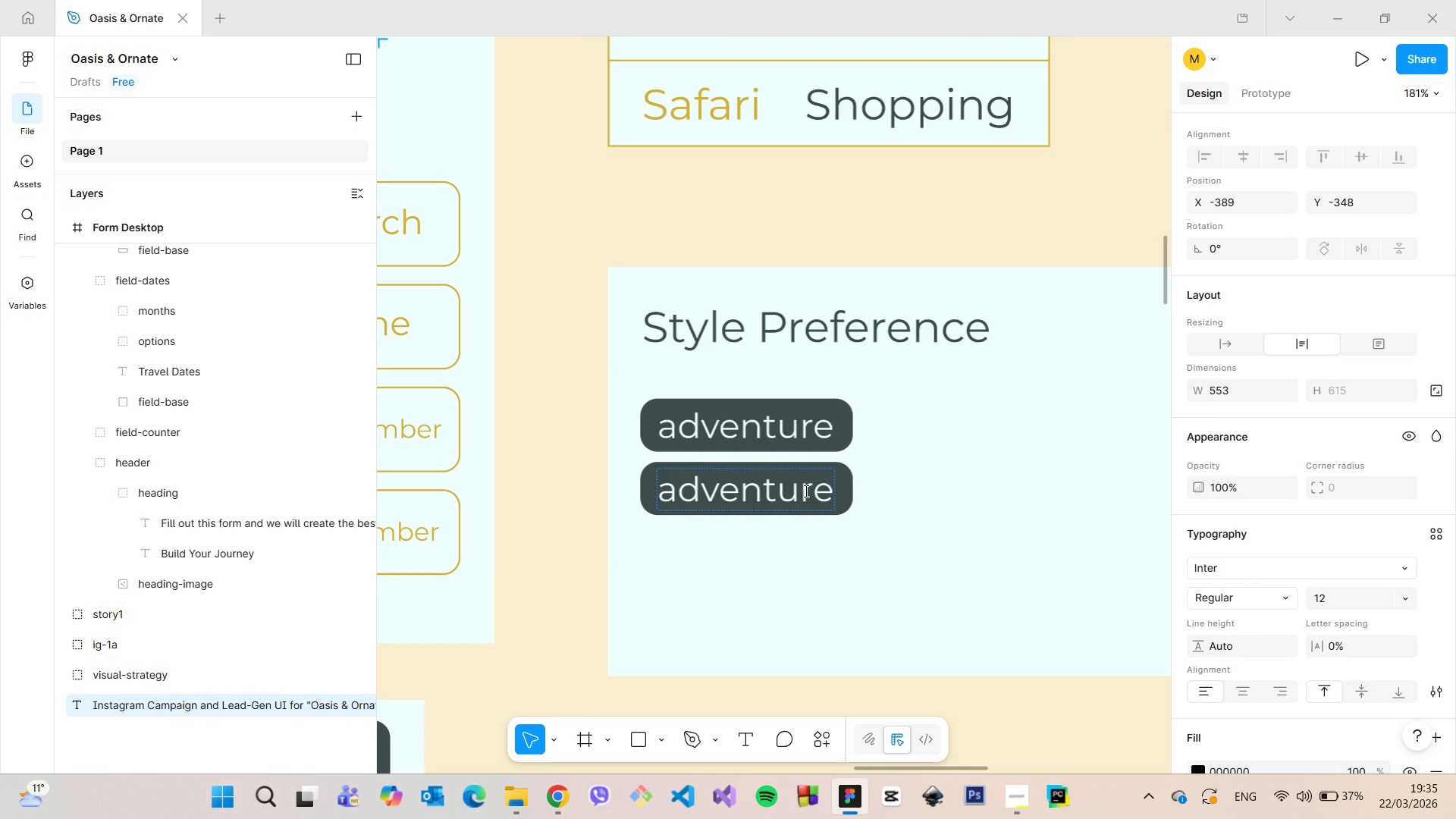 
double_click([805, 491])
 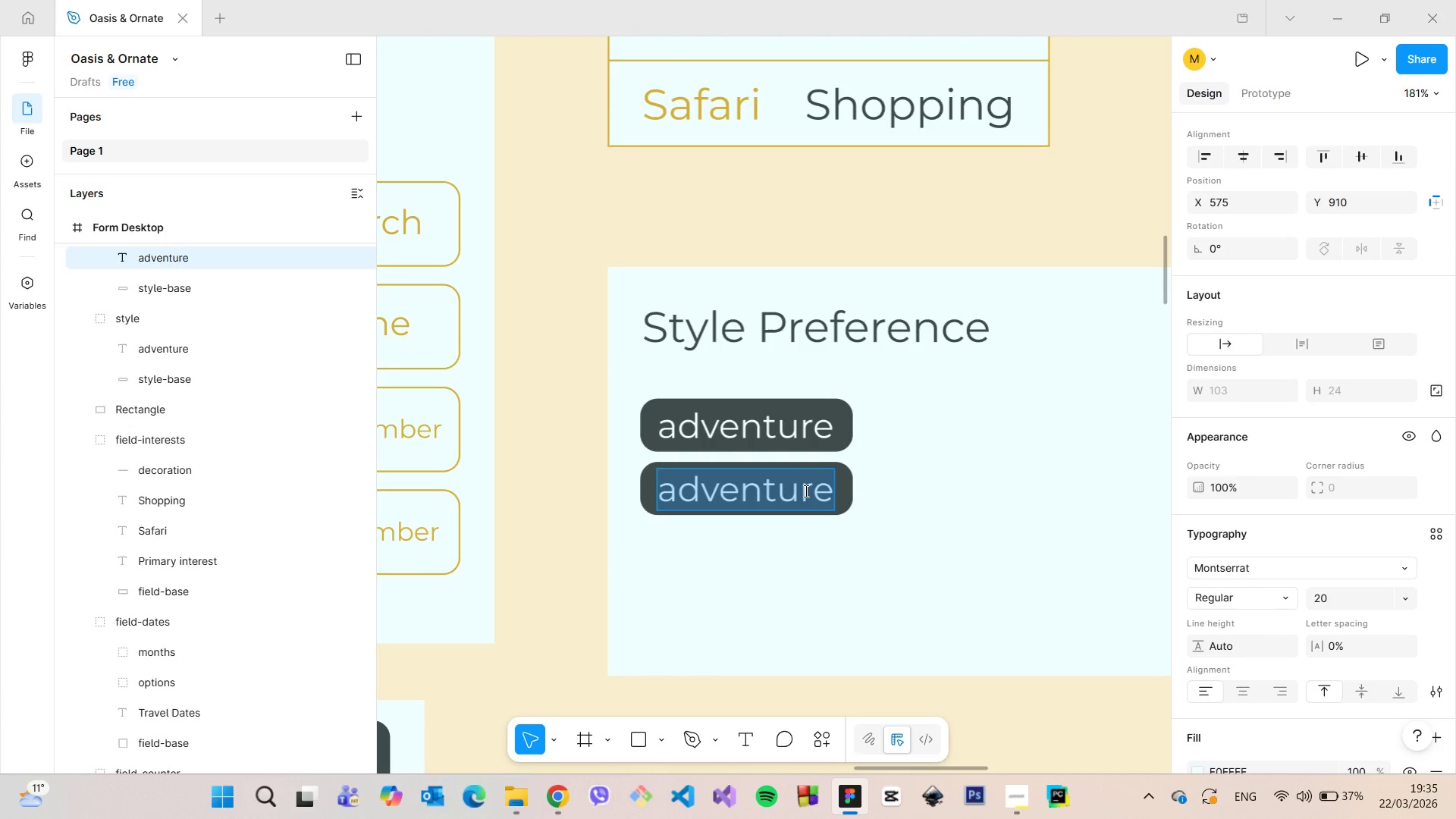 
key(Control+V)
 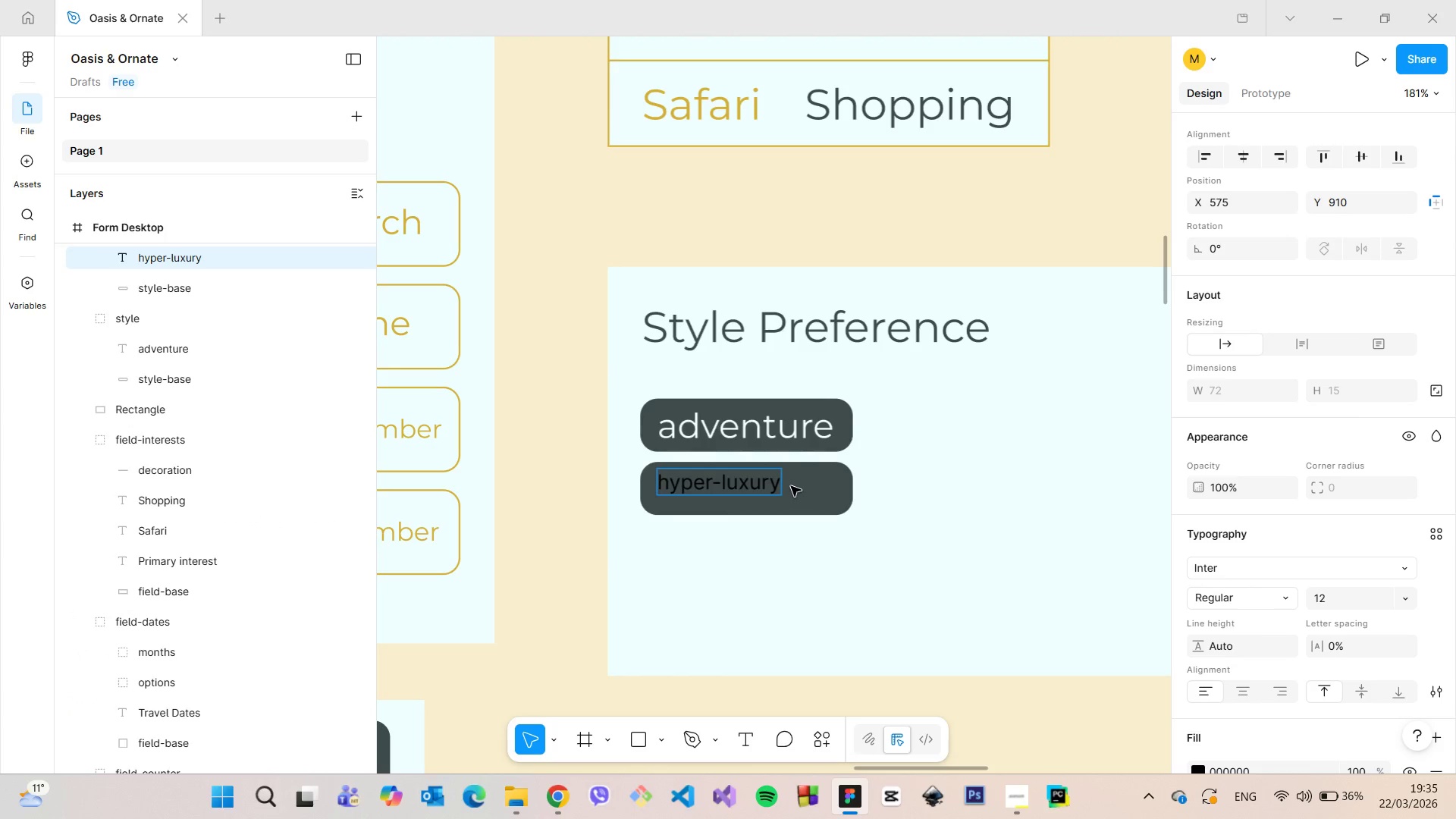 
key(Control+Z)
 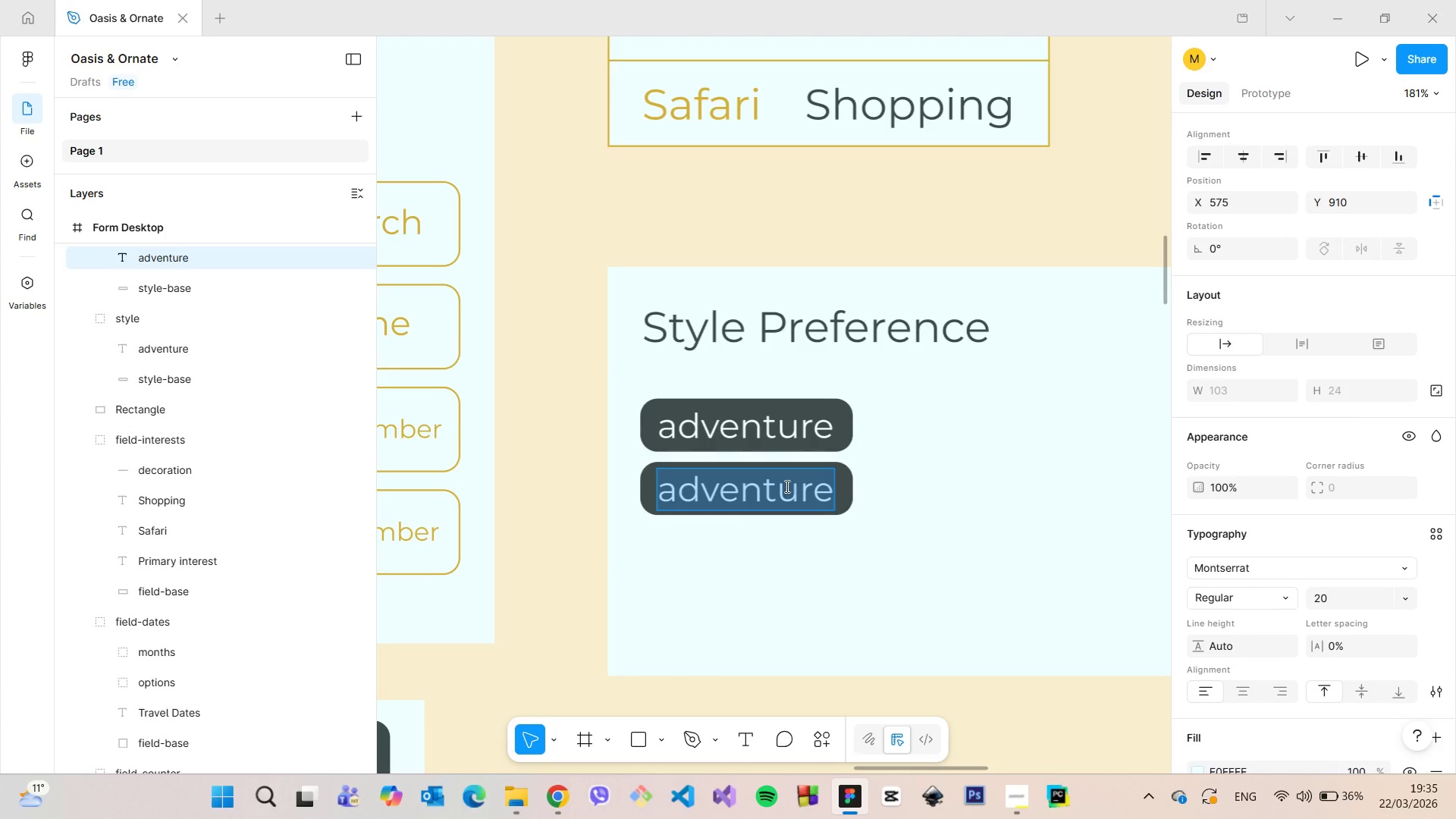 
left_click([776, 486])
 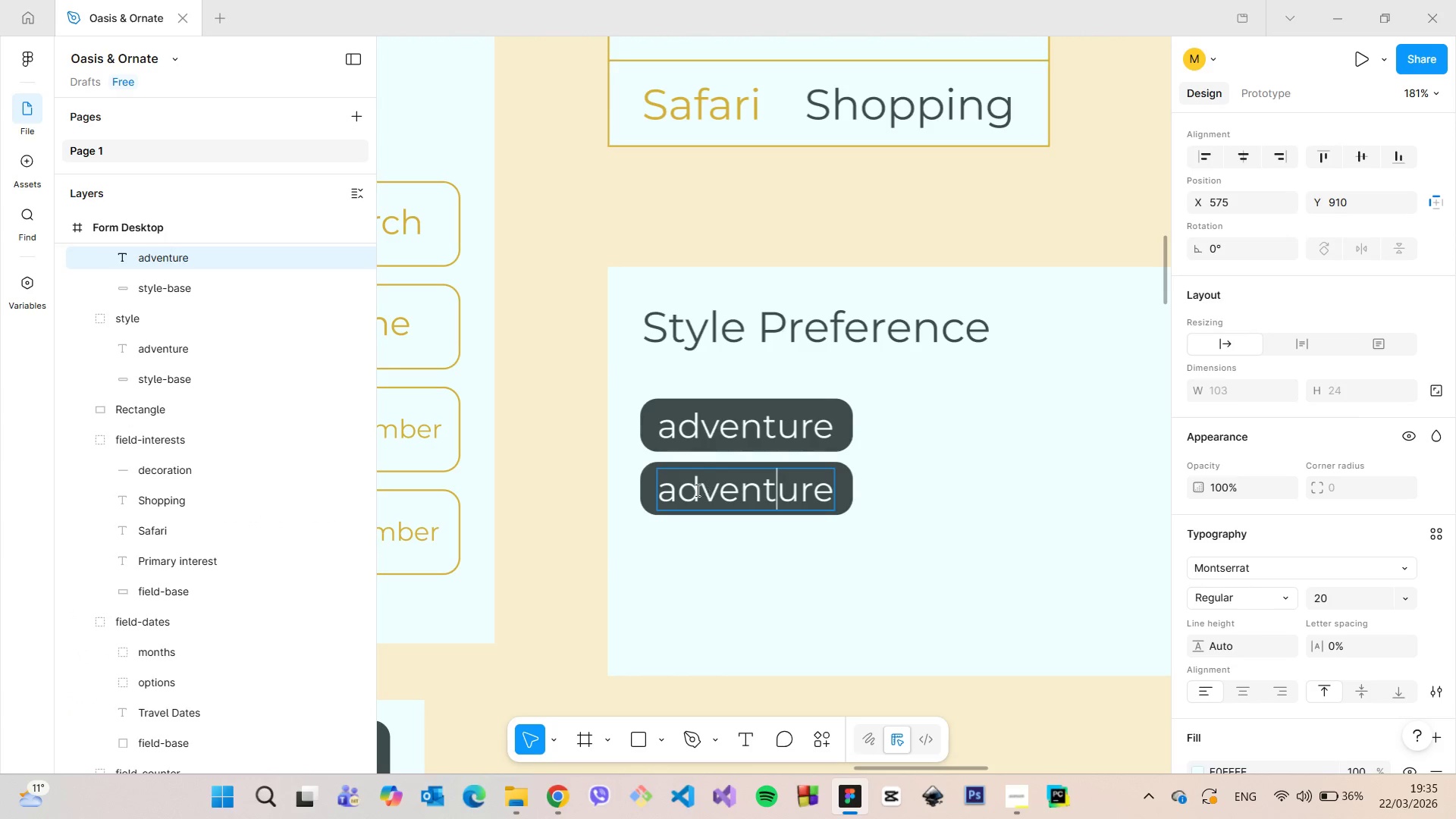 
left_click_drag(start_coordinate=[692, 490], to_coordinate=[830, 501])
 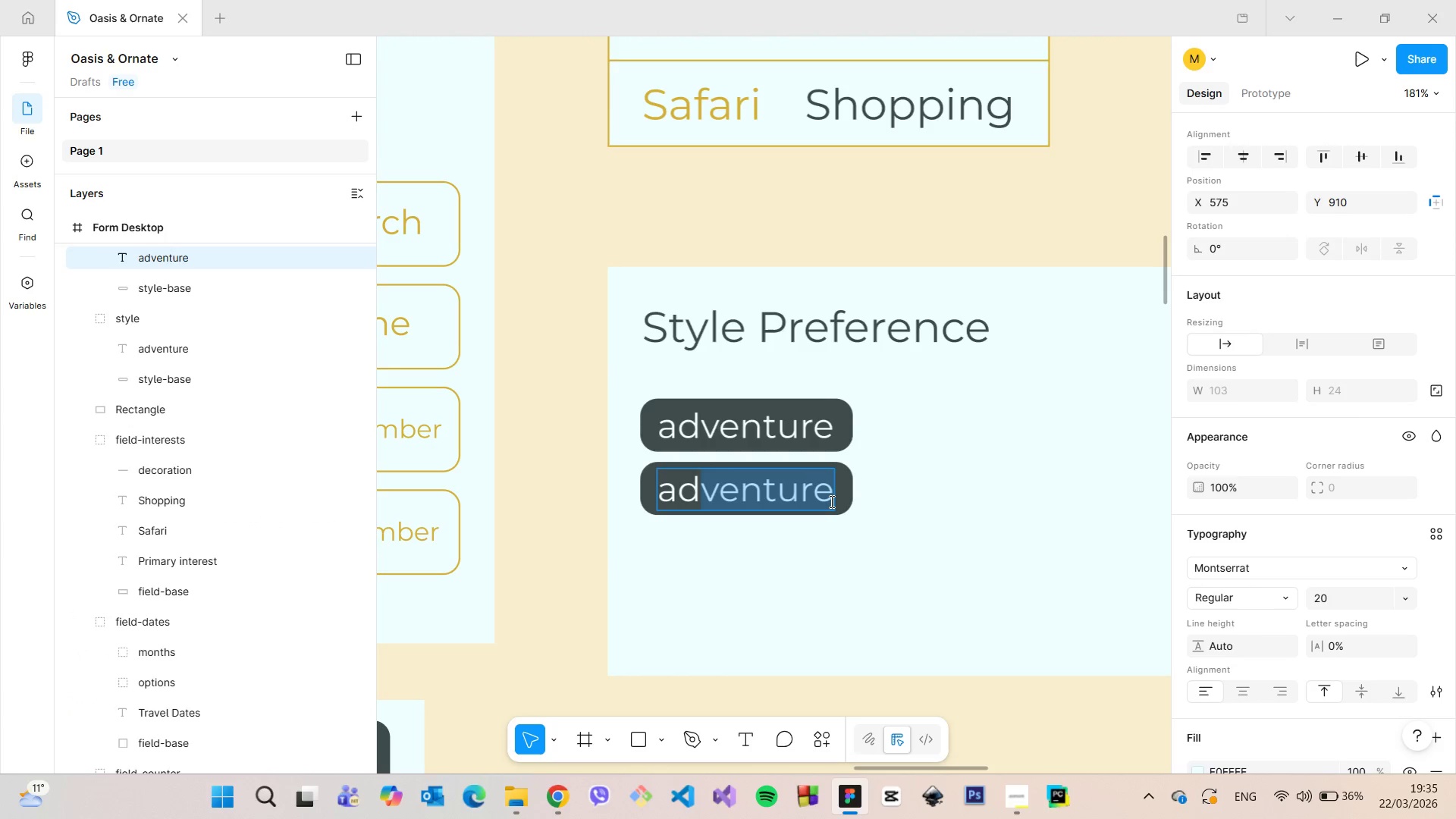 
key(Control+C)
 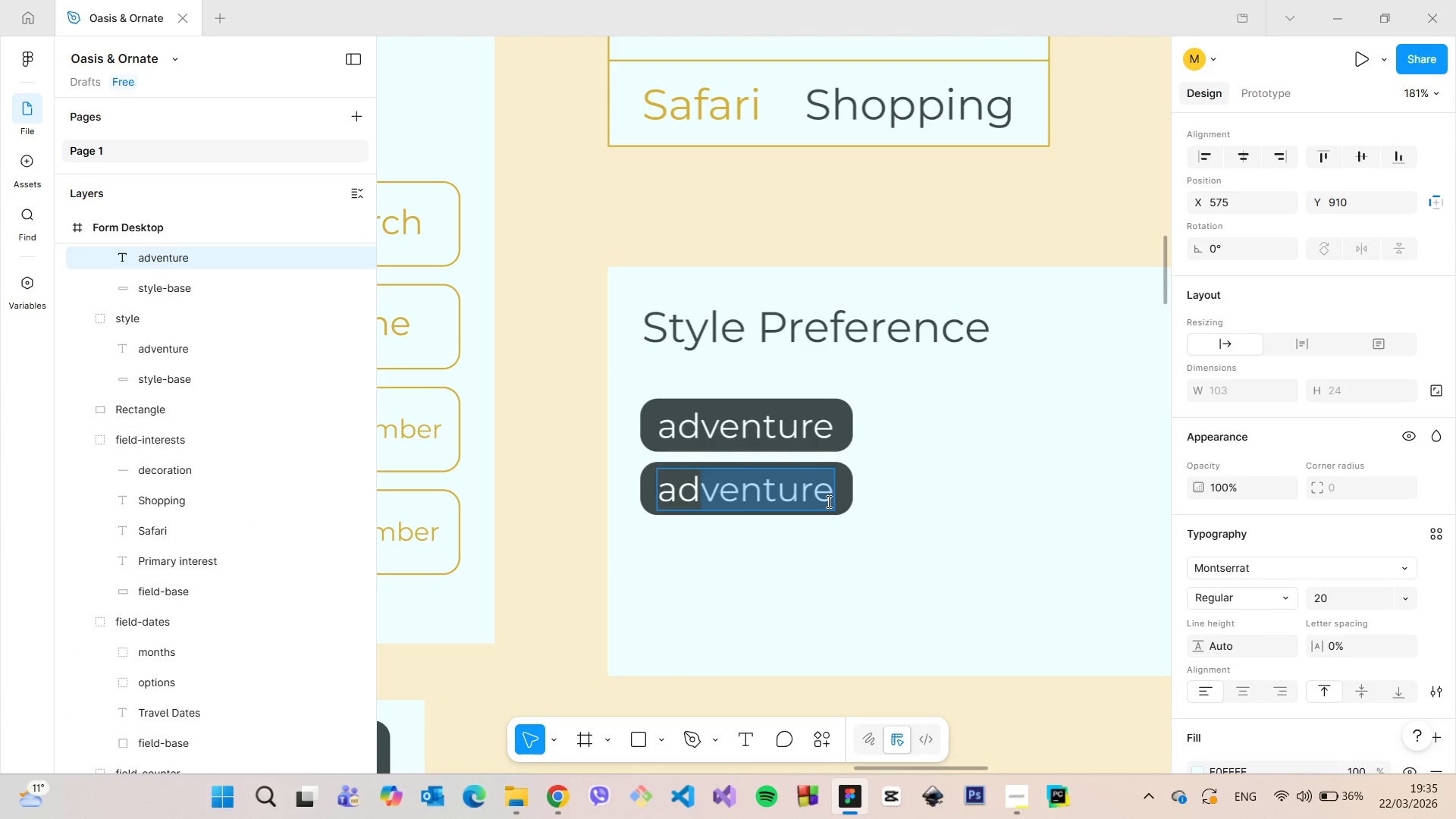 
key(Control+V)
 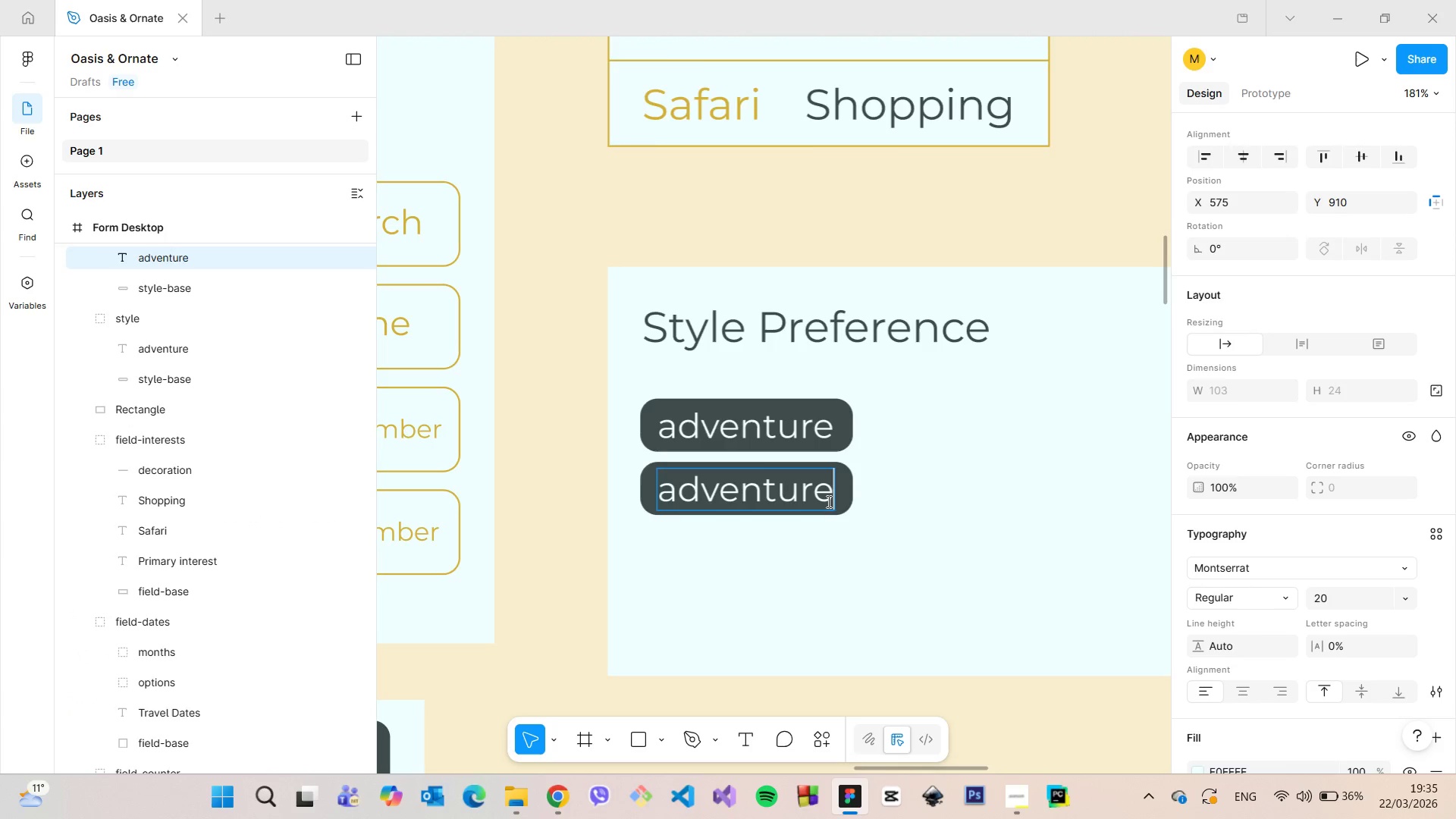 
scroll: coordinate [827, 501], scroll_direction: down, amount: 6.0
 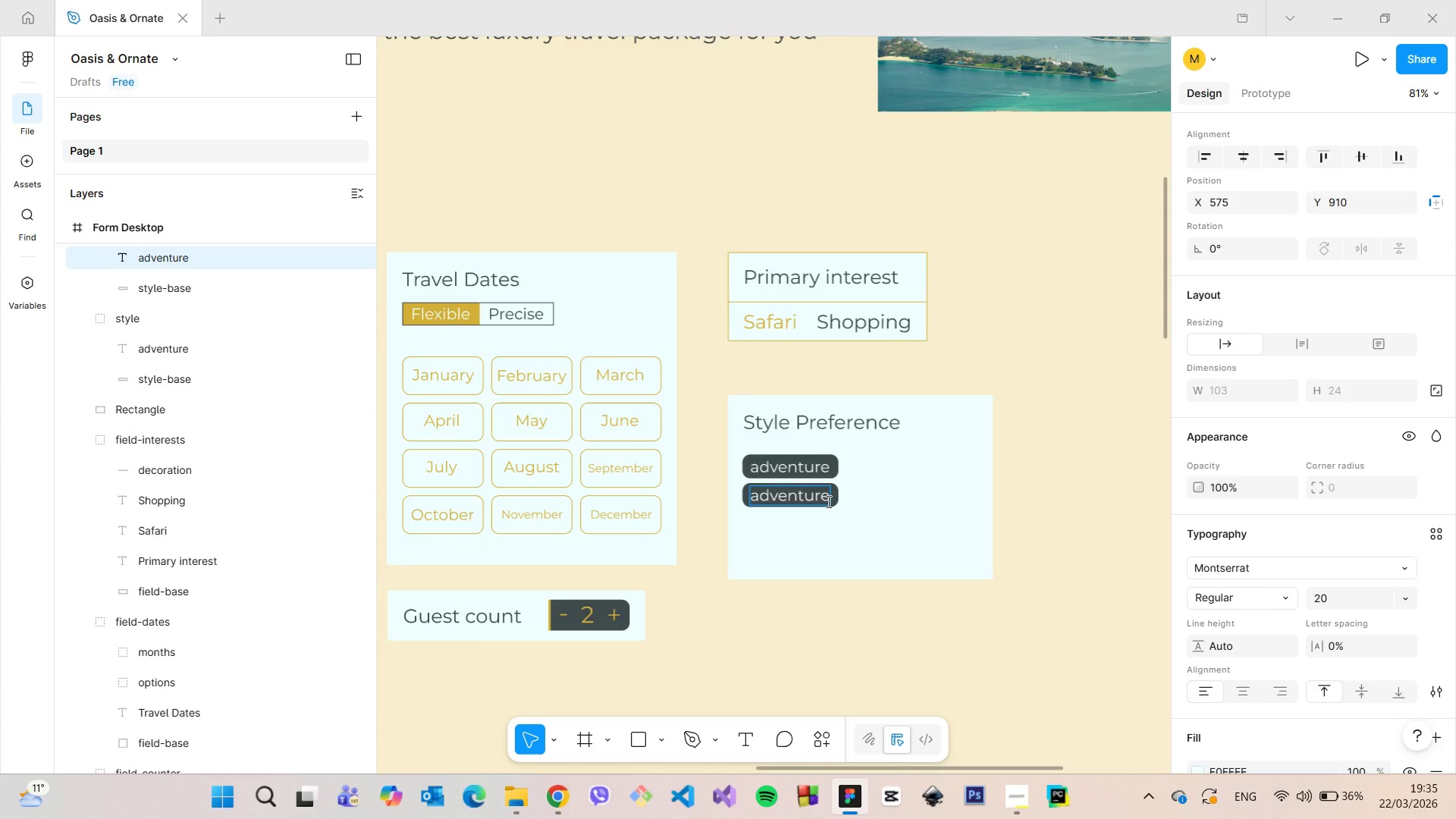 
left_click_drag(start_coordinate=[827, 501], to_coordinate=[754, 494])
 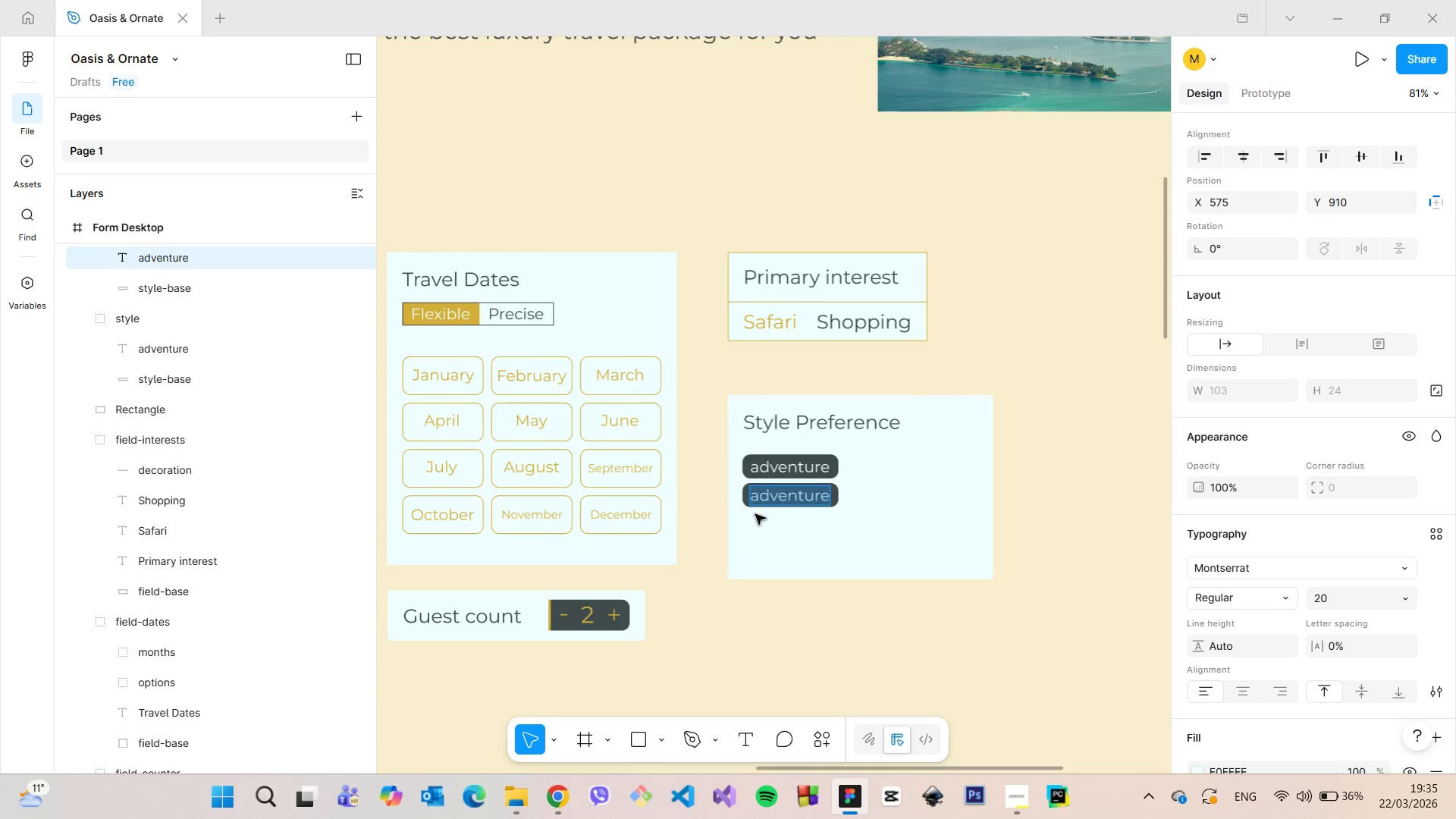 
type(luxury)
 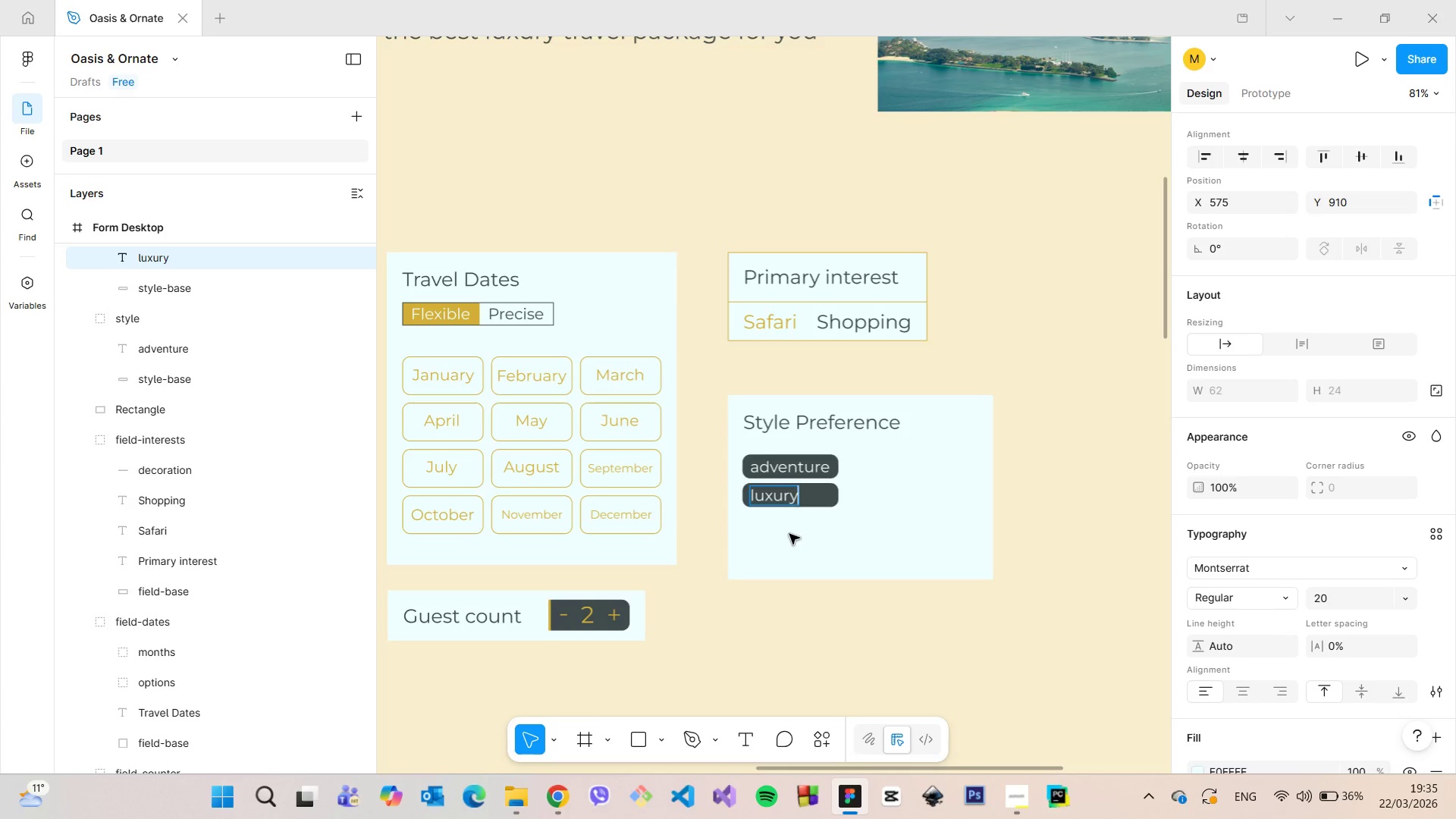 
scroll: coordinate [795, 531], scroll_direction: up, amount: 9.0
 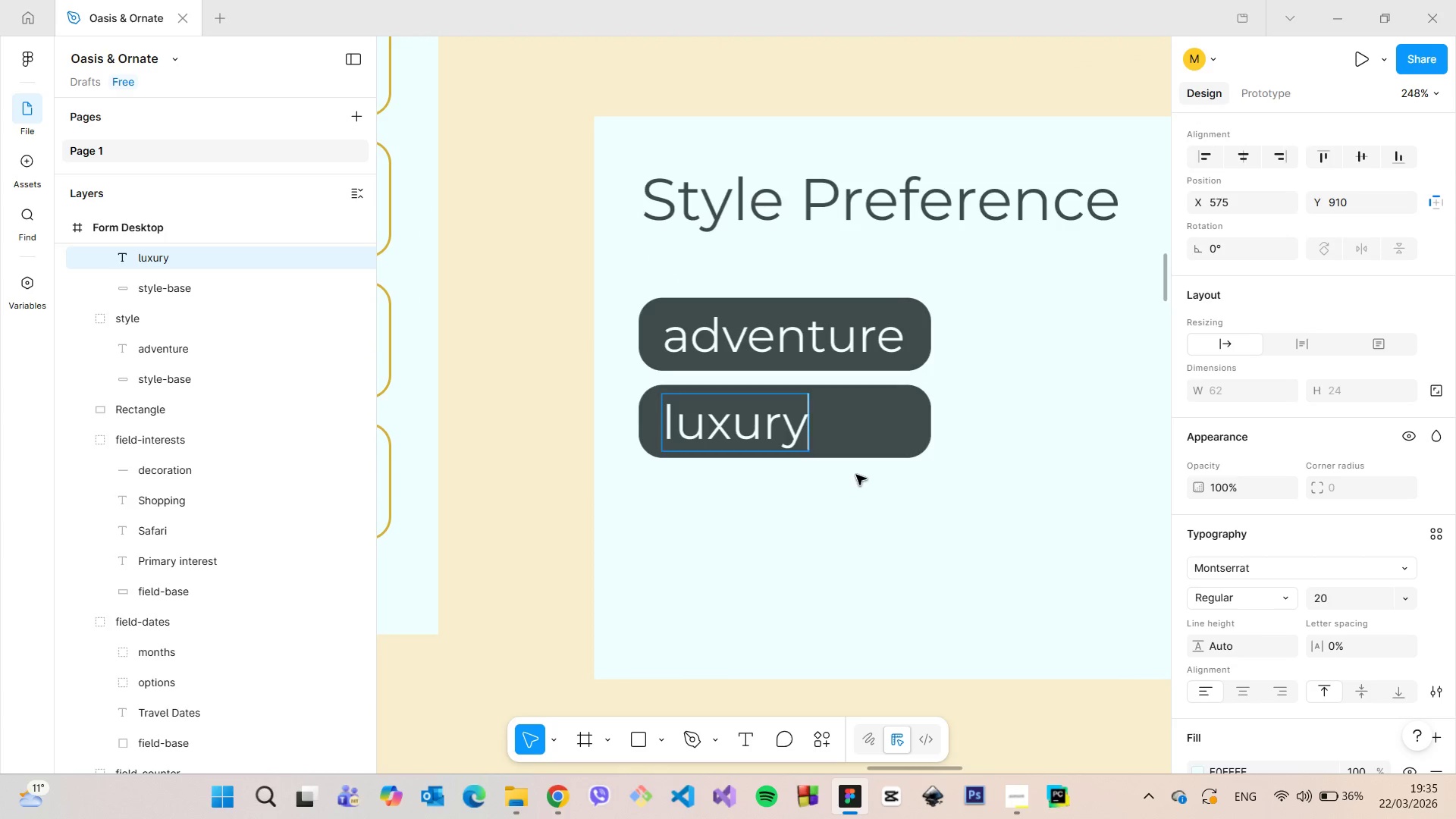 
left_click([856, 475])
 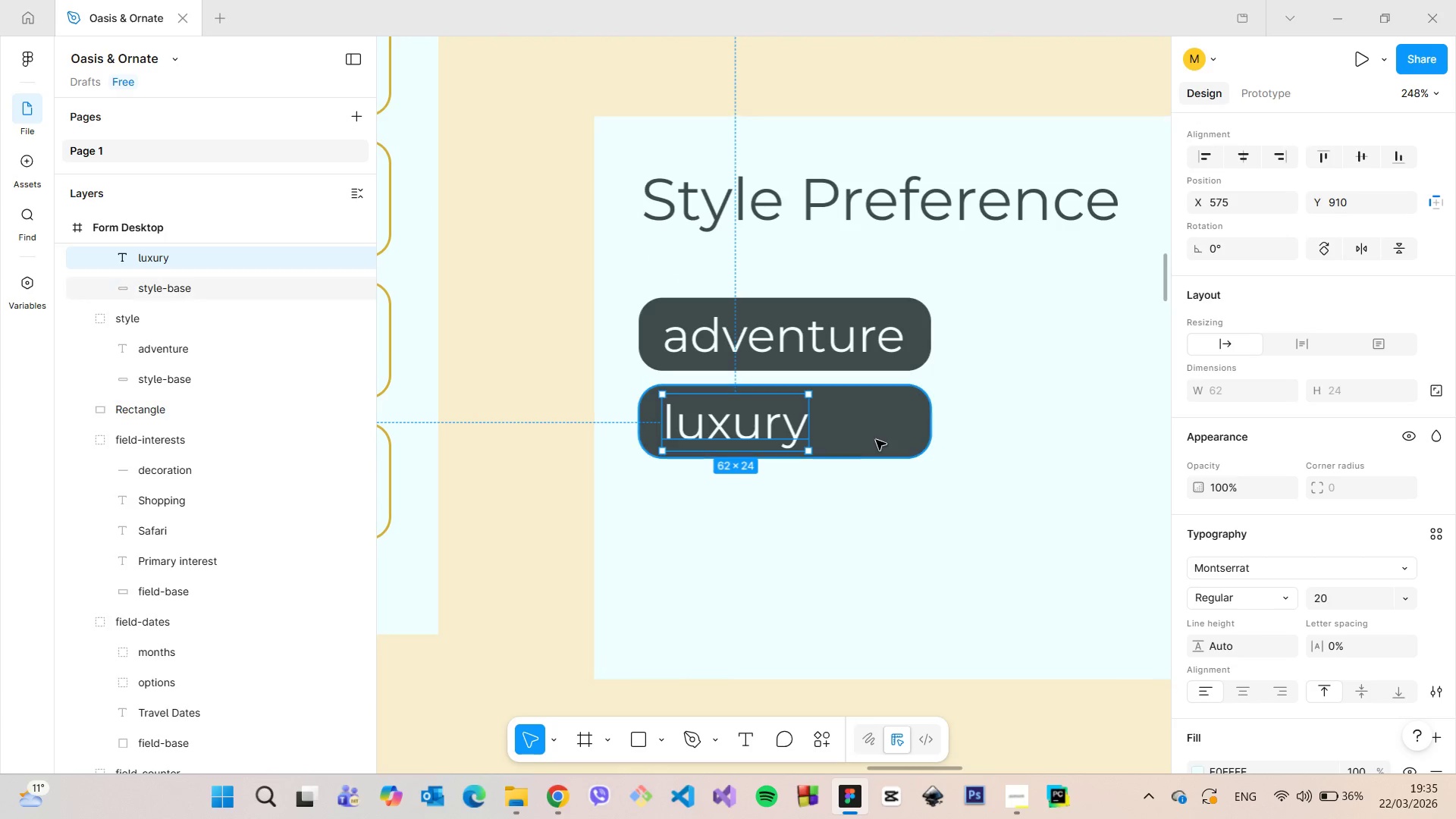 
left_click([877, 438])
 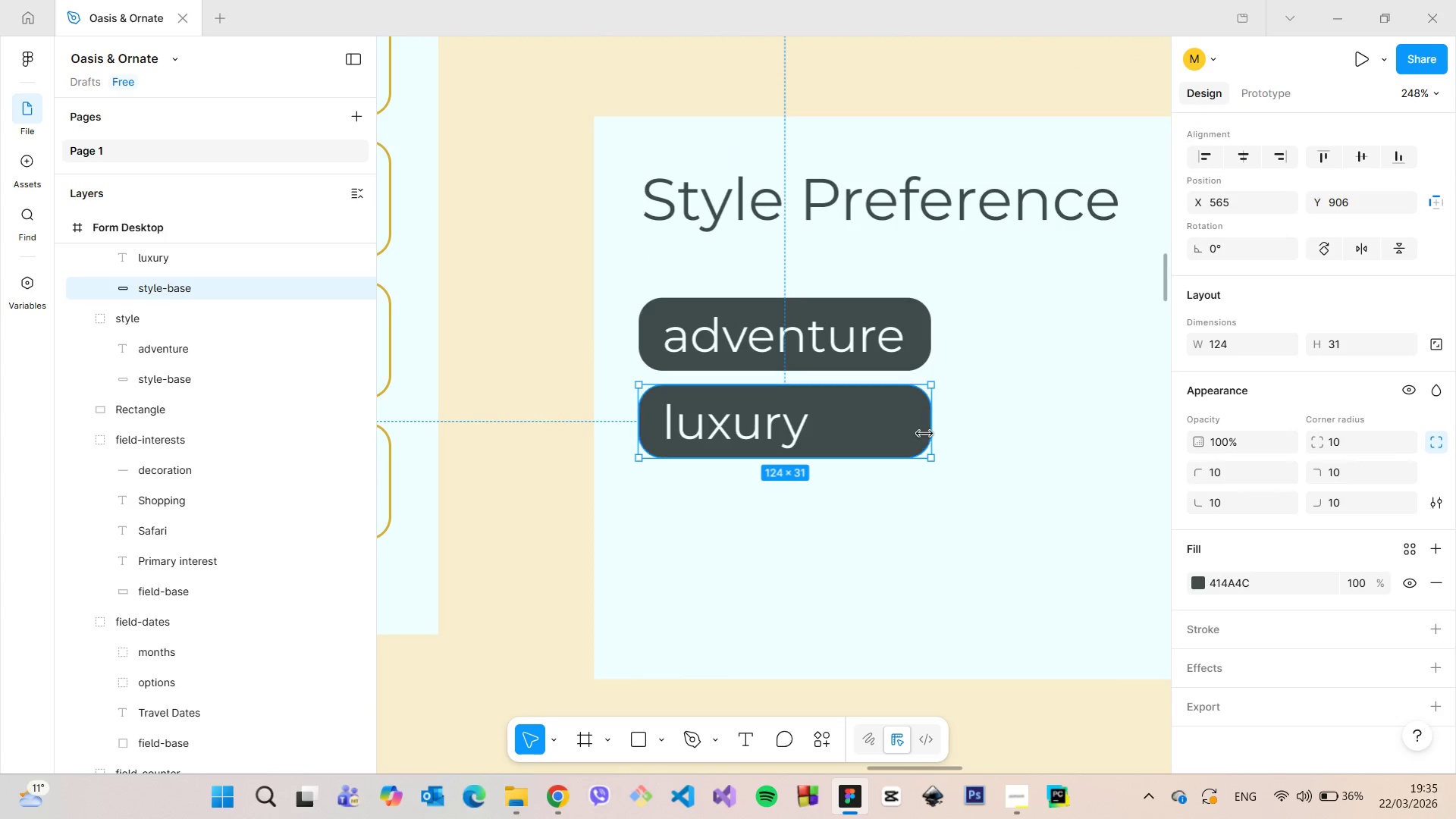 
left_click_drag(start_coordinate=[927, 433], to_coordinate=[830, 430])
 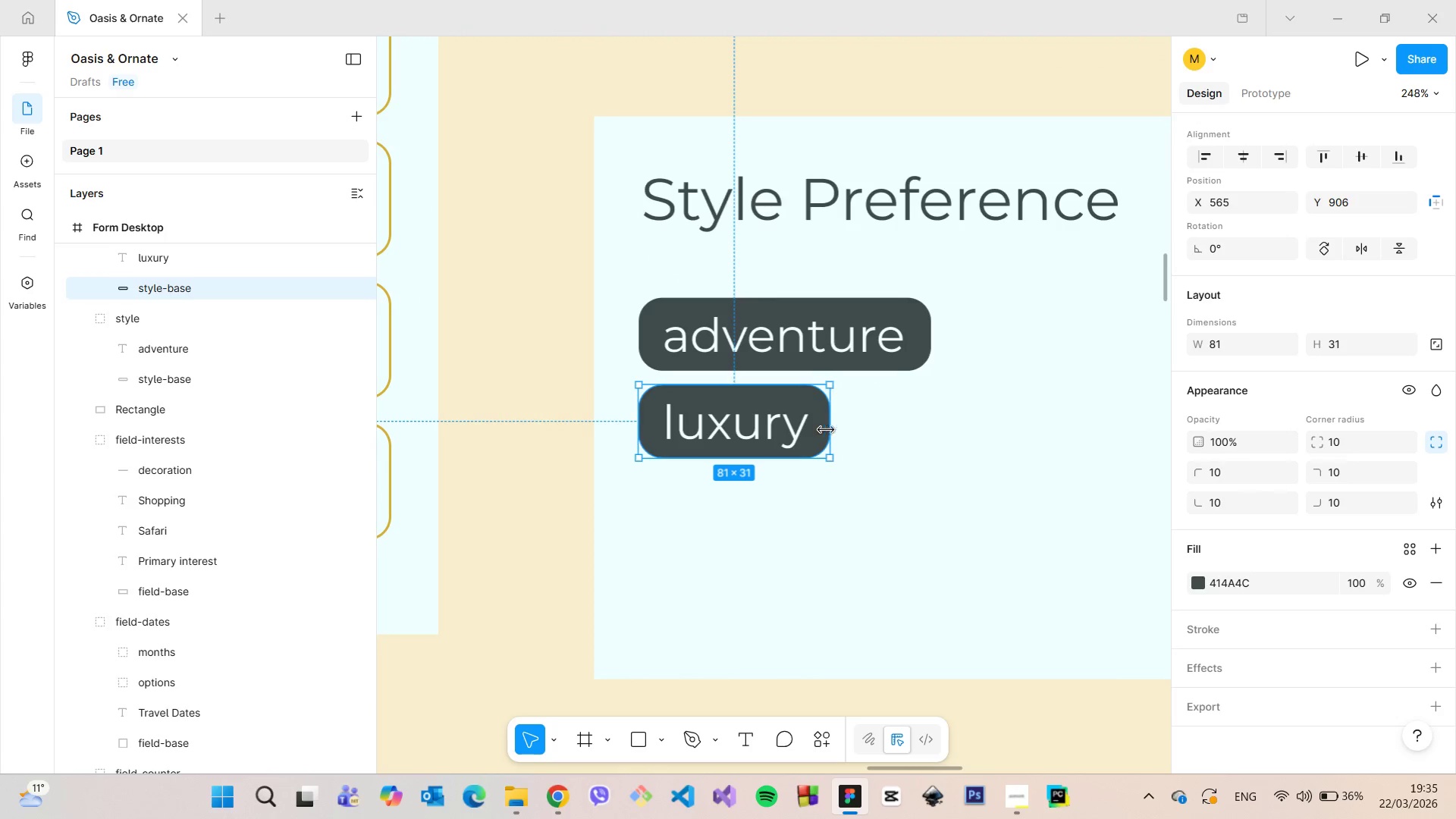 
hold_key(key=AltLeft, duration=0.81)
 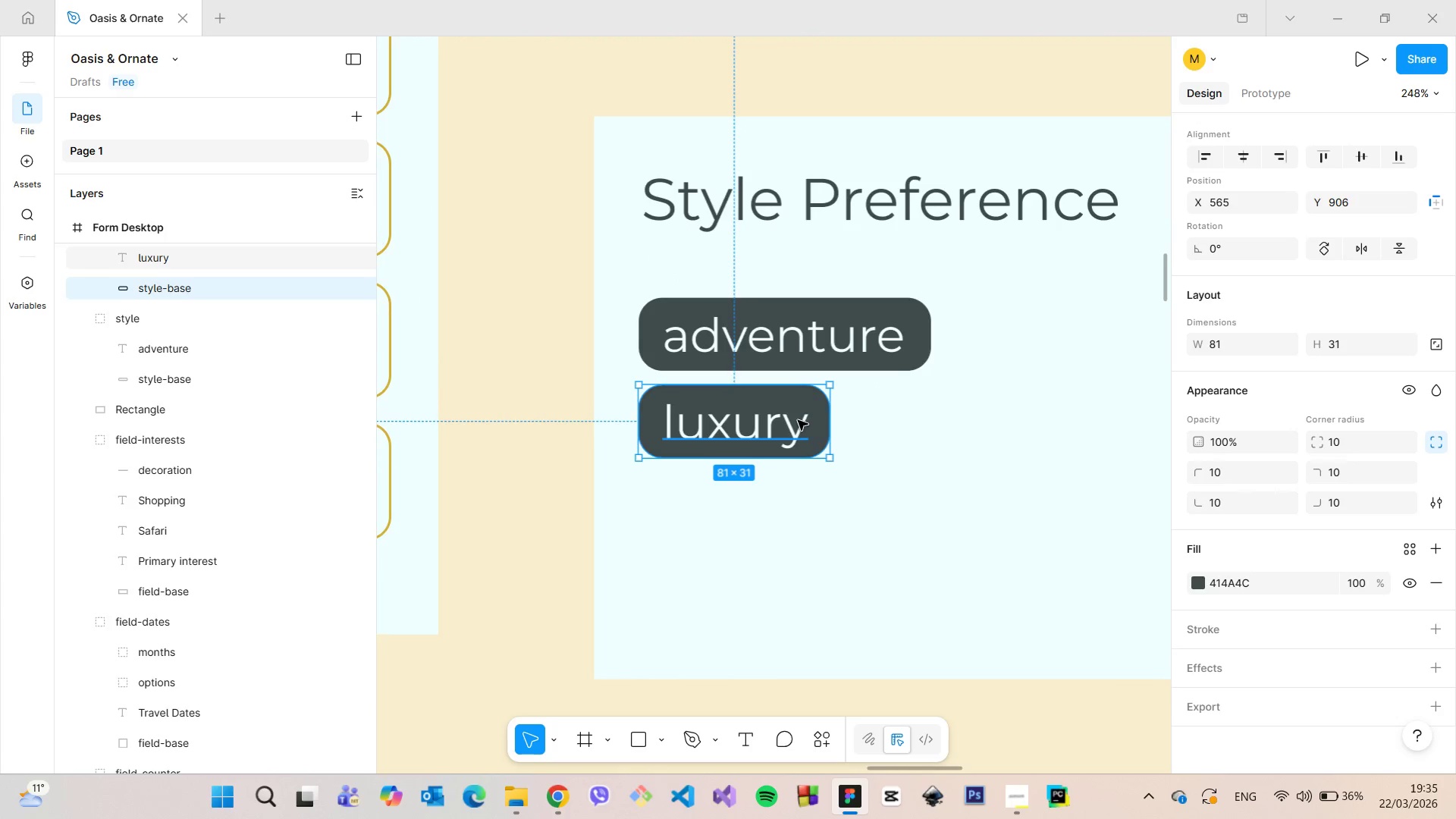 
scroll: coordinate [799, 421], scroll_direction: up, amount: 6.0
 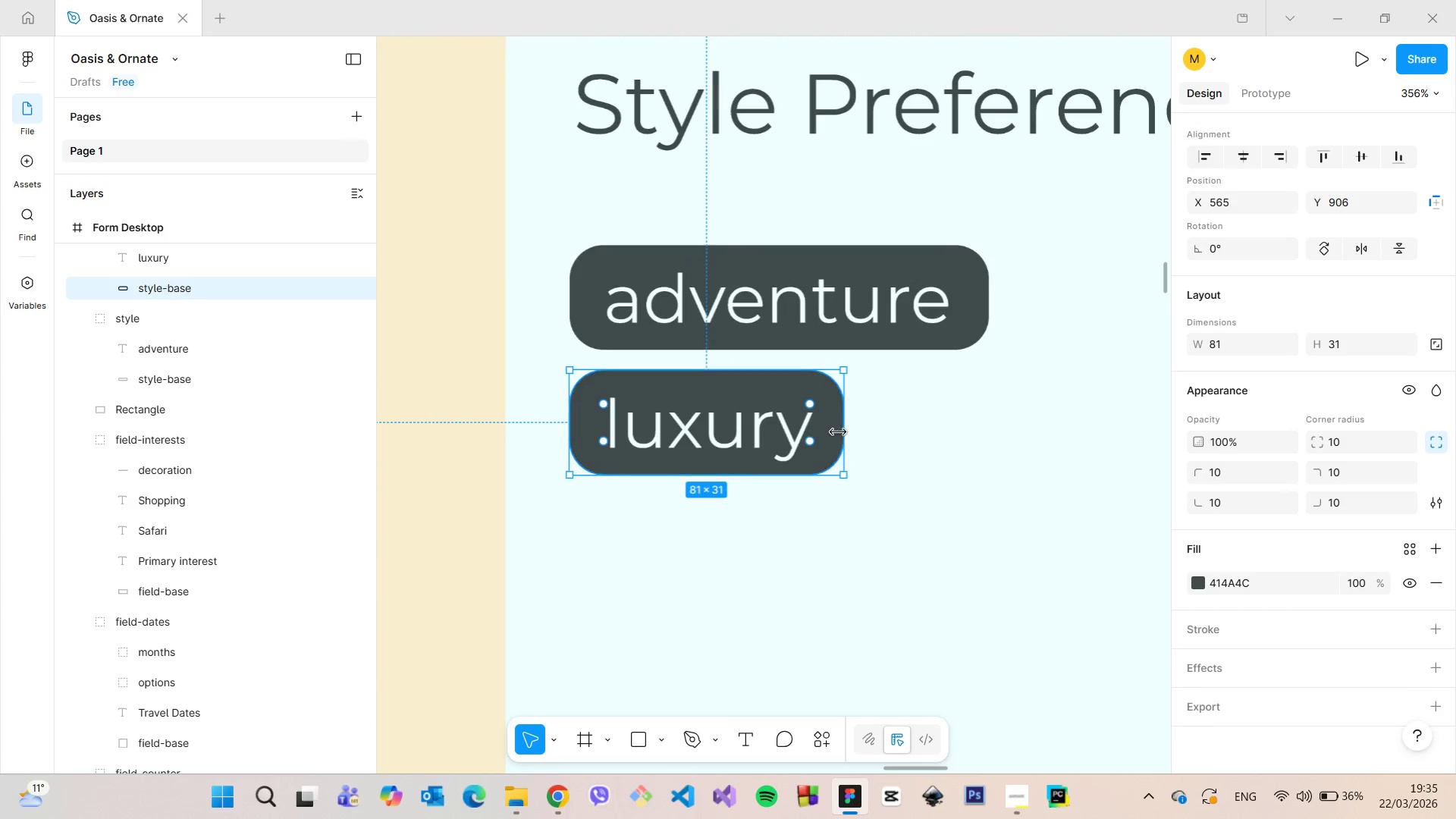 
left_click_drag(start_coordinate=[842, 432], to_coordinate=[847, 432])
 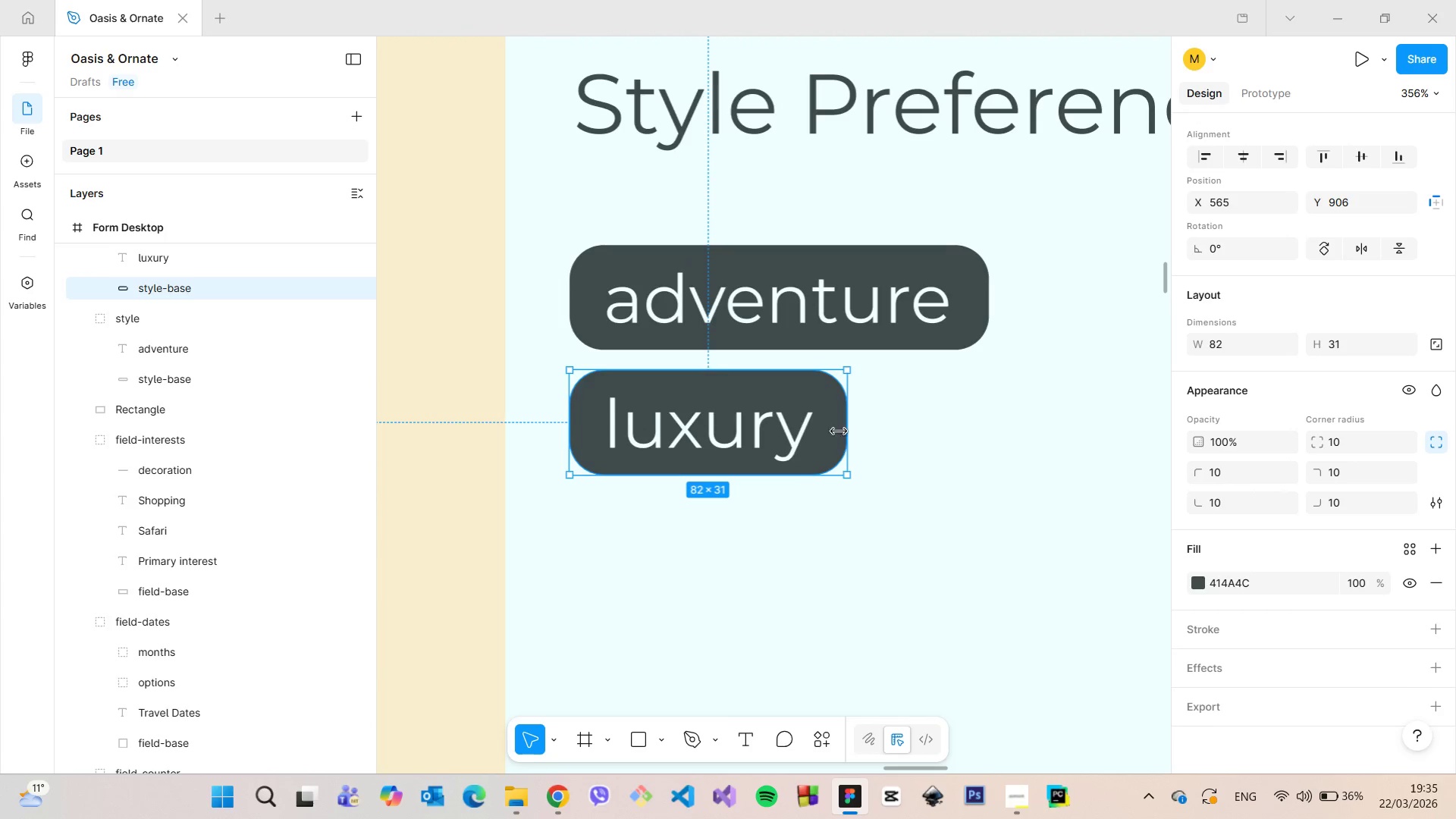 
hold_key(key=AltLeft, duration=0.48)
 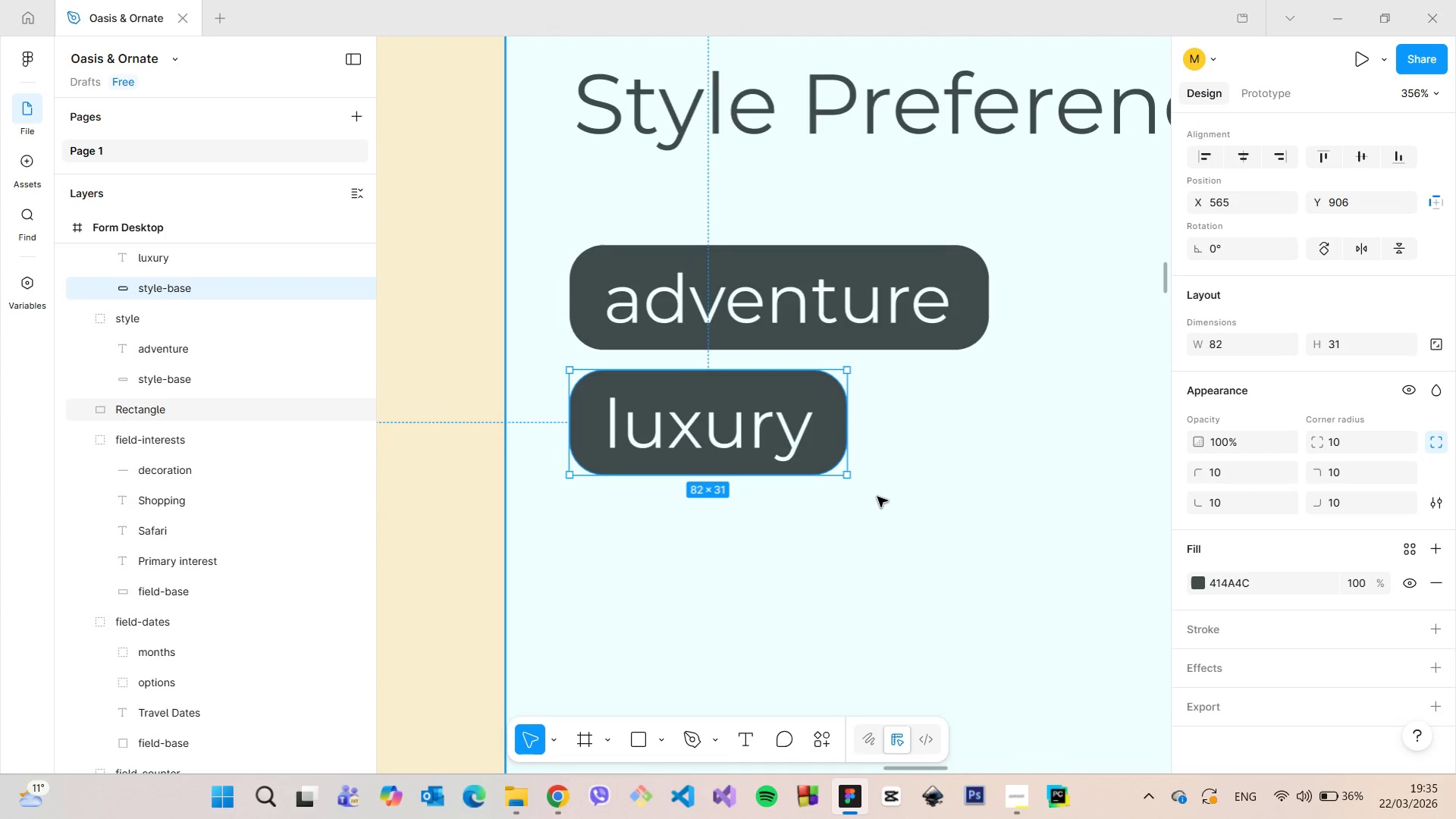 
left_click([878, 497])
 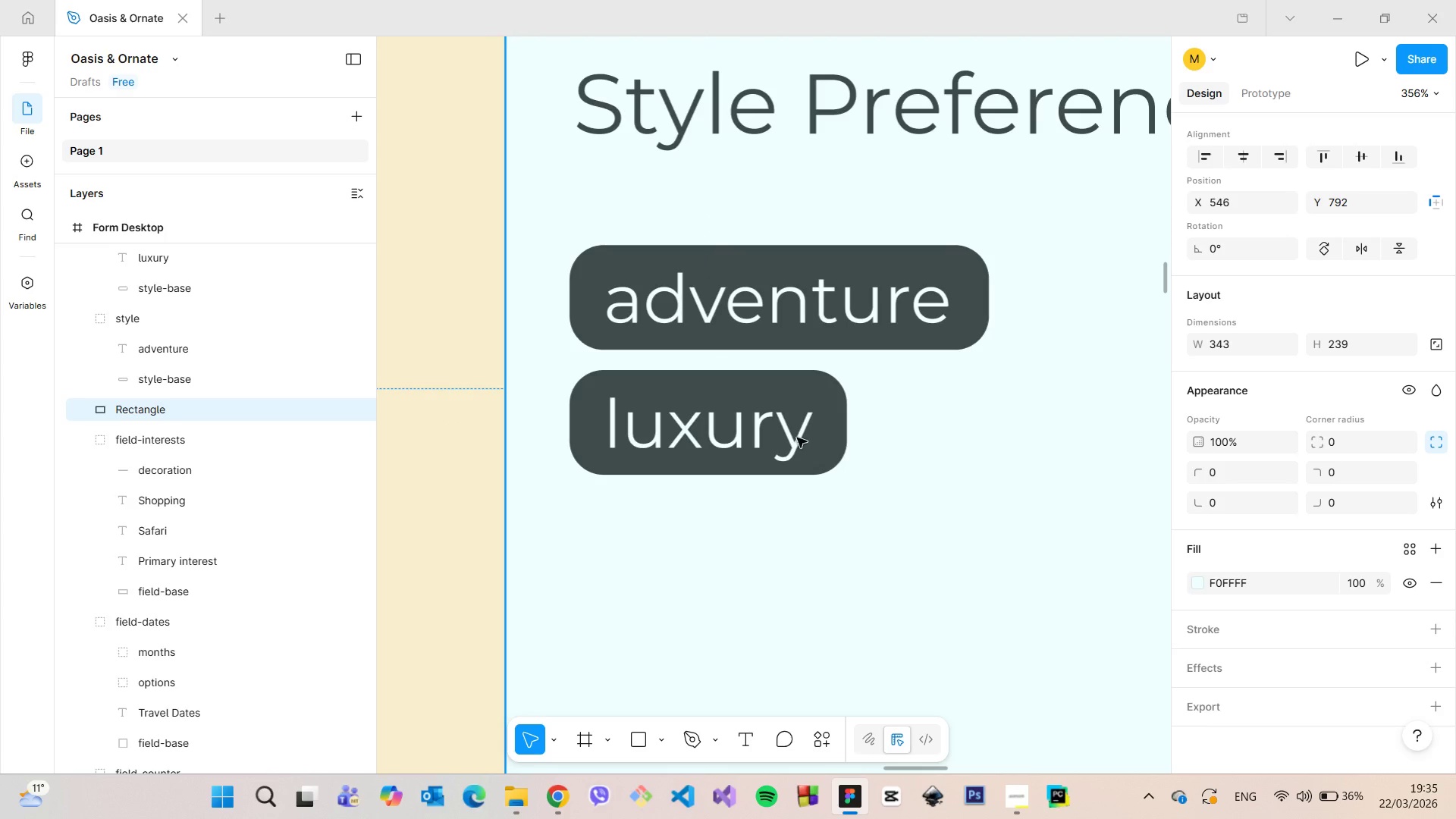 
left_click([768, 410])
 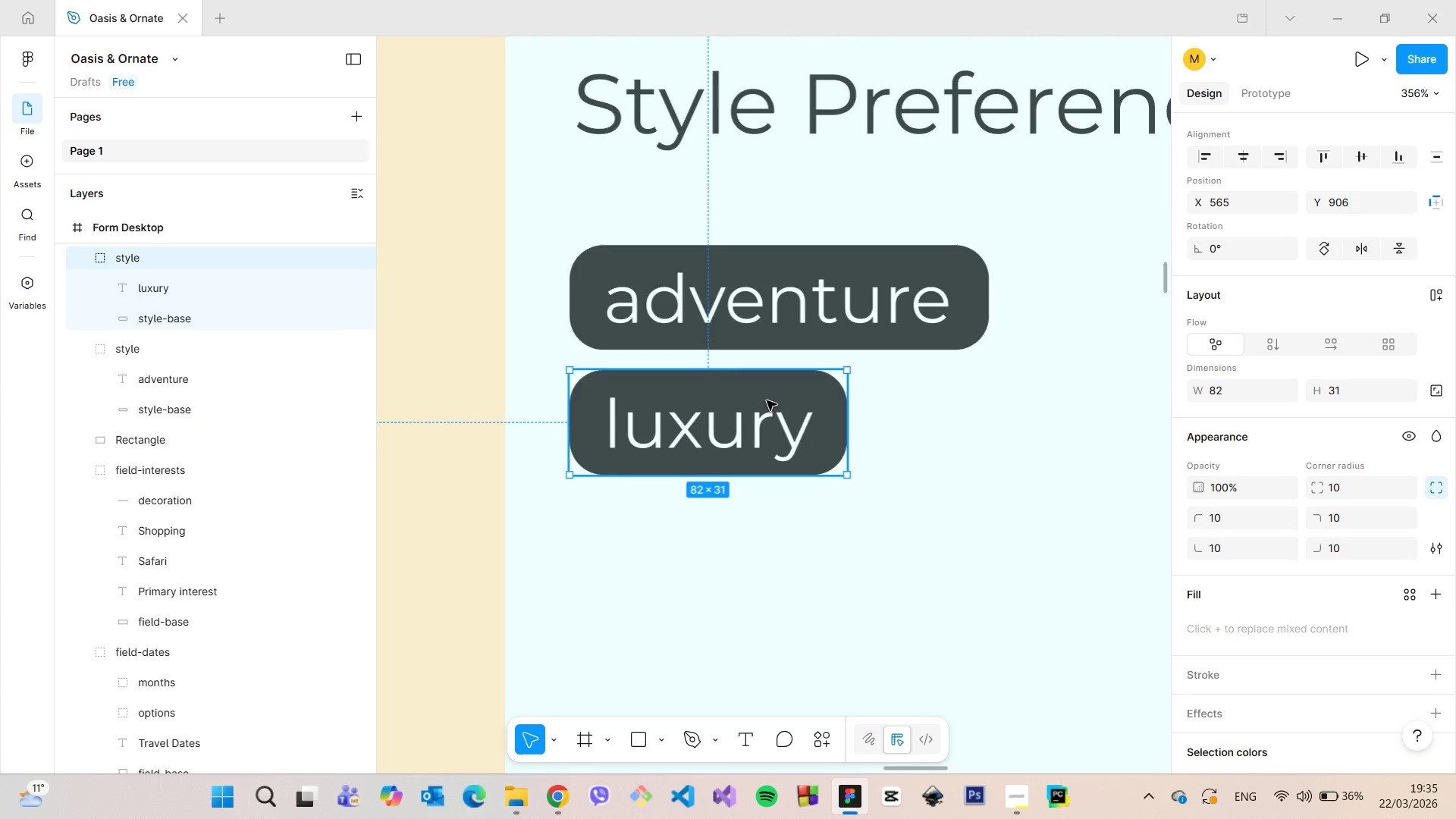 
hold_key(key=AltLeft, duration=1.51)
left_click_drag(start_coordinate=[767, 400], to_coordinate=[766, 529])
 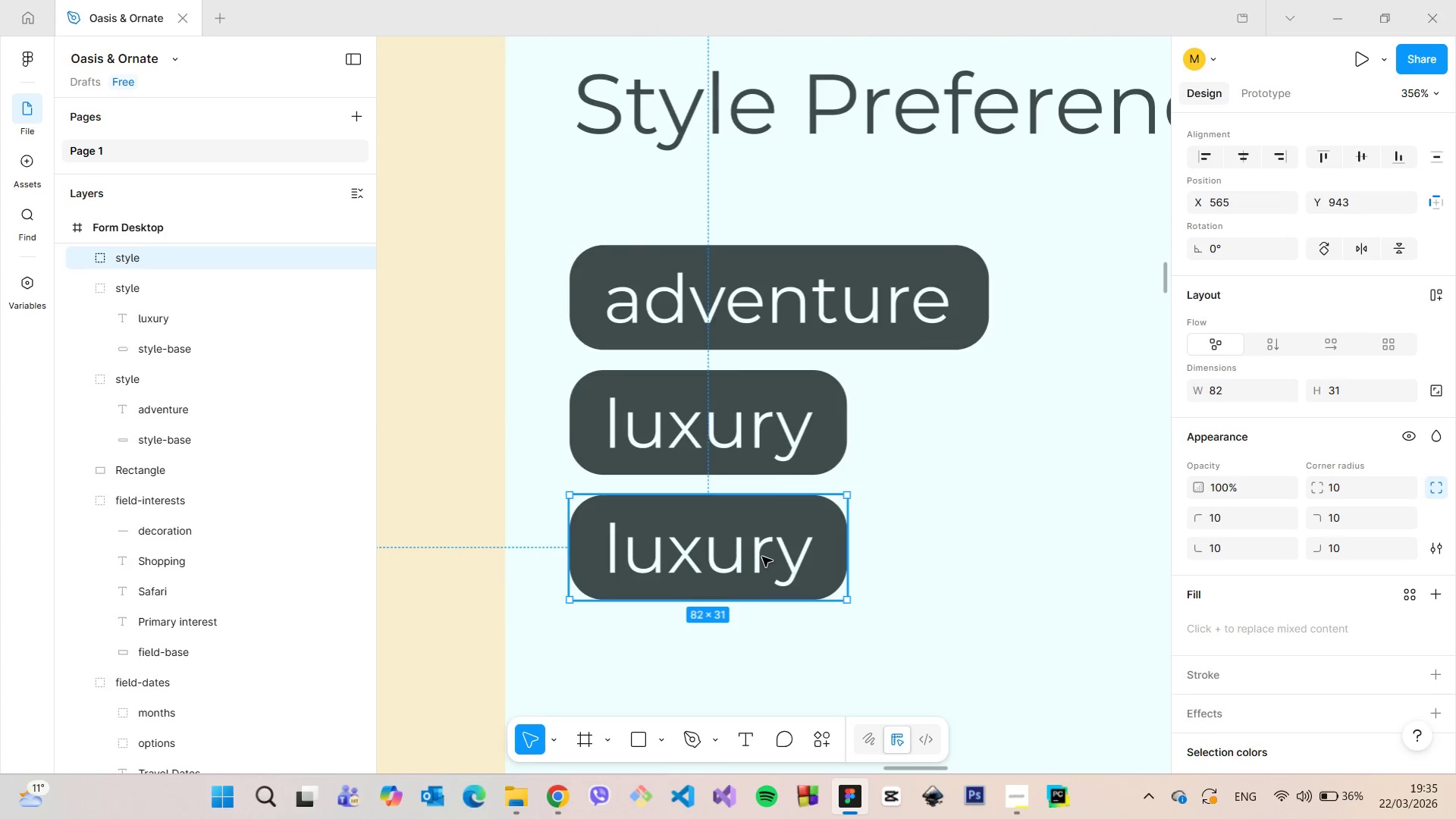 
hold_key(key=AltLeft, duration=0.36)
 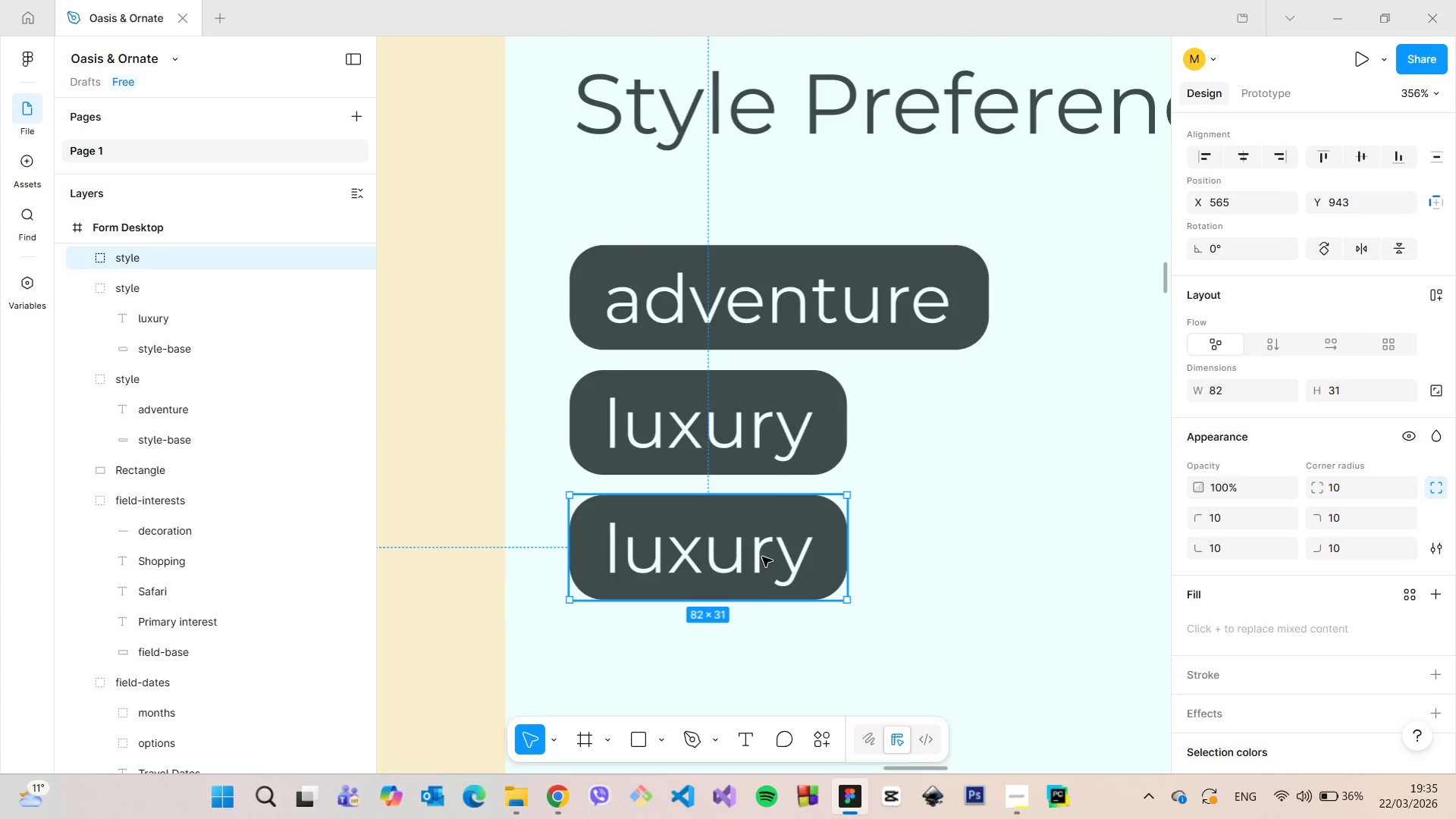 
double_click([762, 557])
 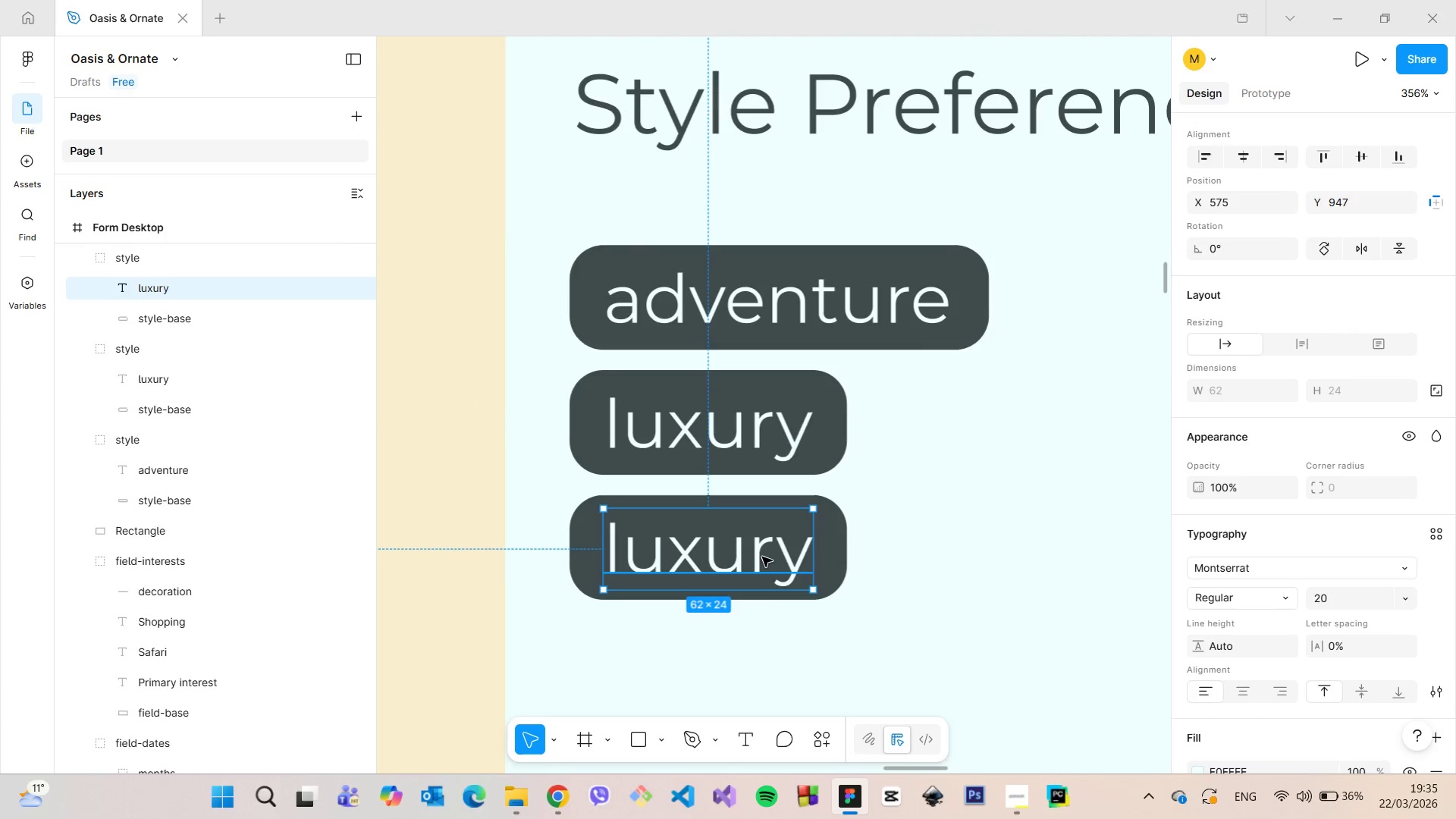 
double_click([762, 557])
 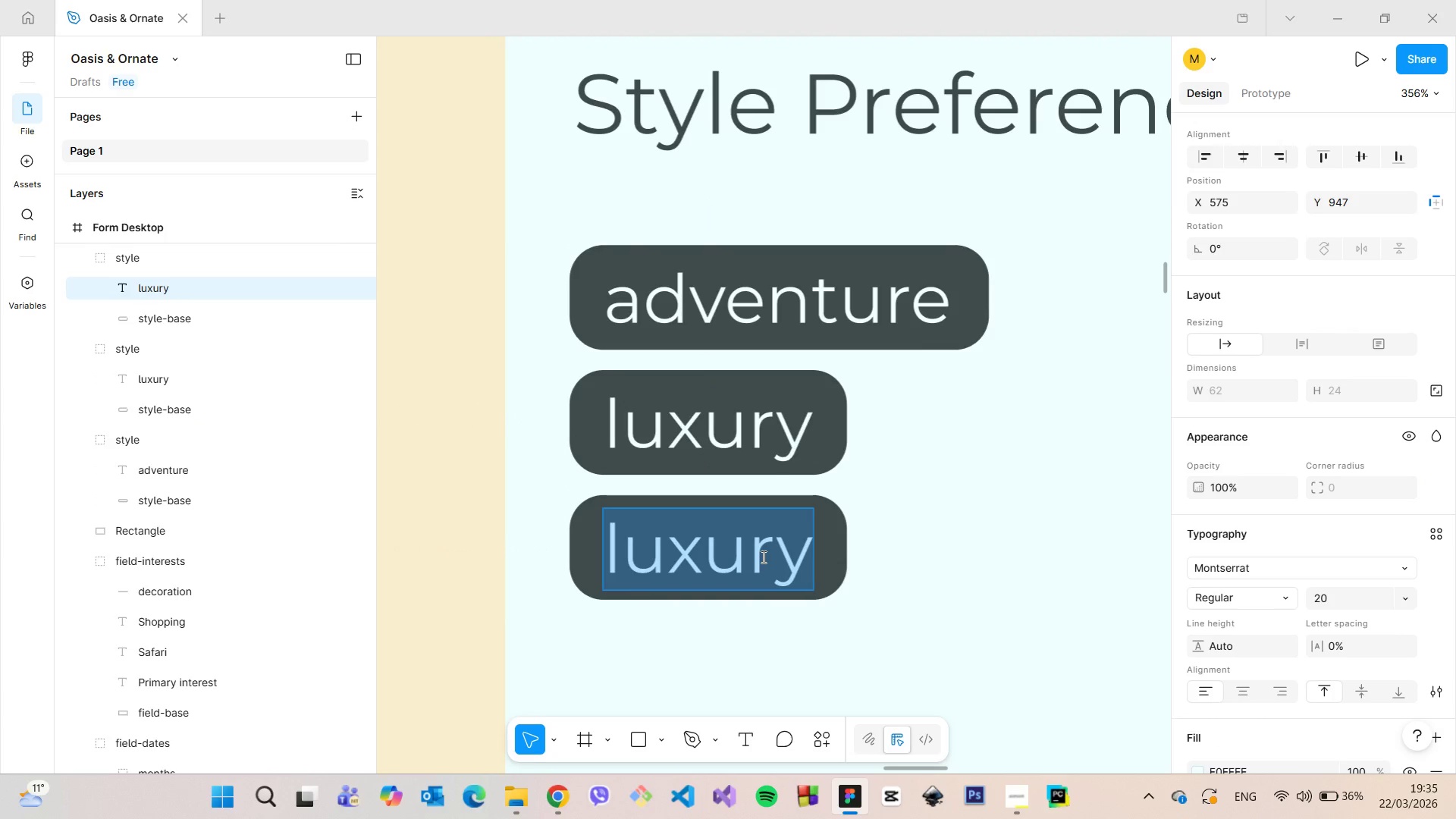 
type(influn)
key(Backspace)
type(encer)
 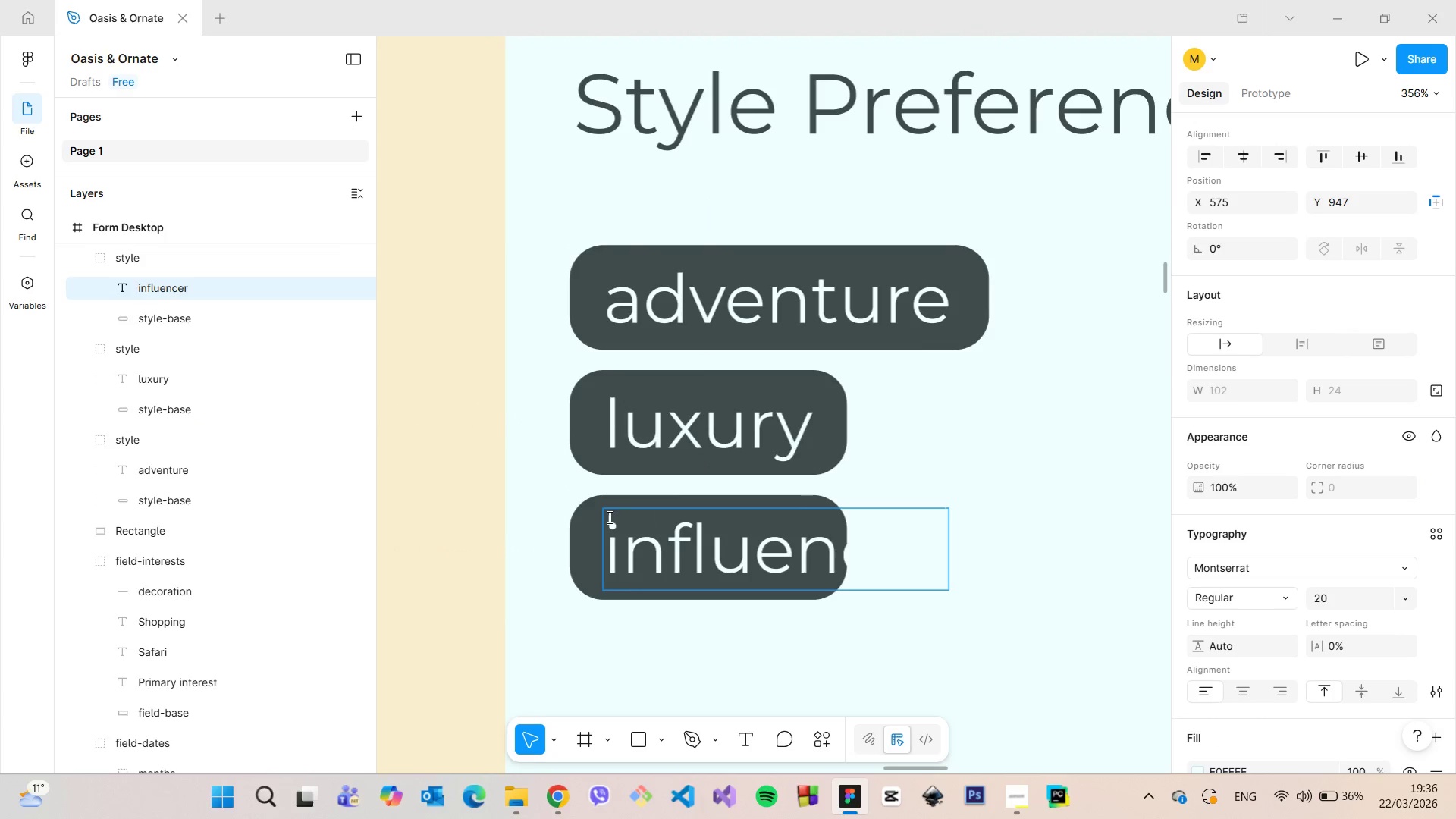 
left_click([590, 518])
 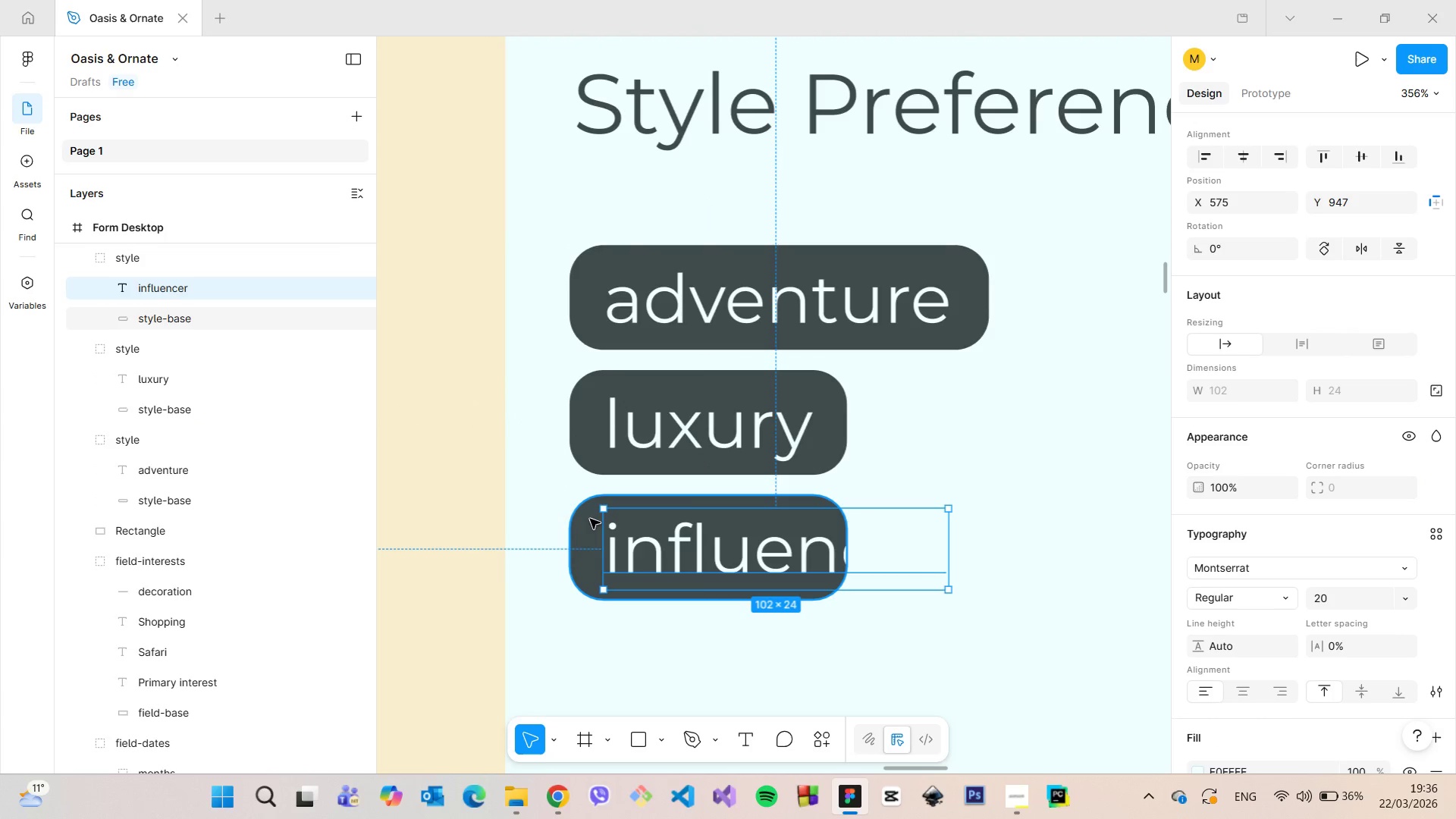 
left_click([590, 519])
 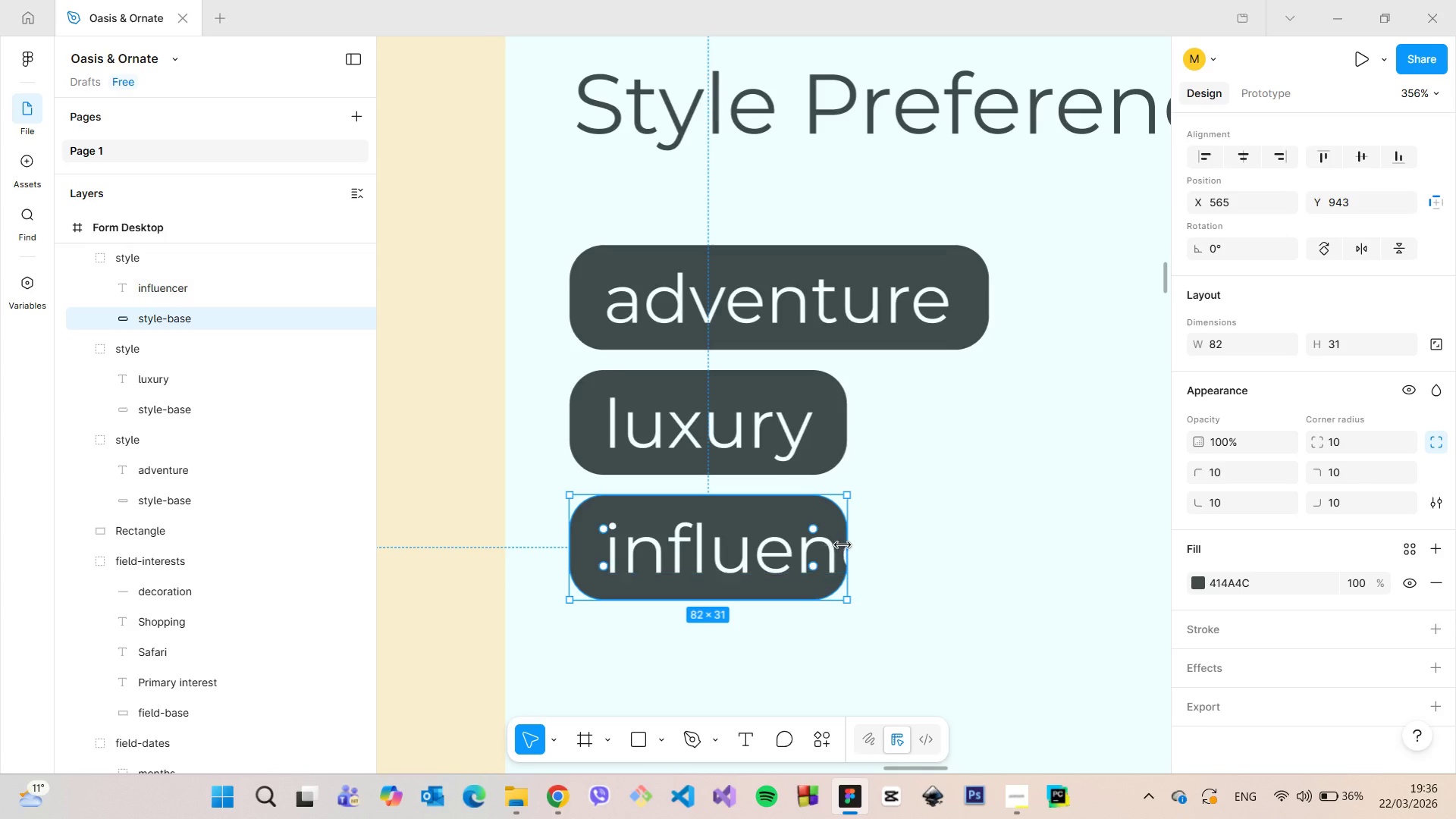 
left_click_drag(start_coordinate=[846, 545], to_coordinate=[987, 554])
 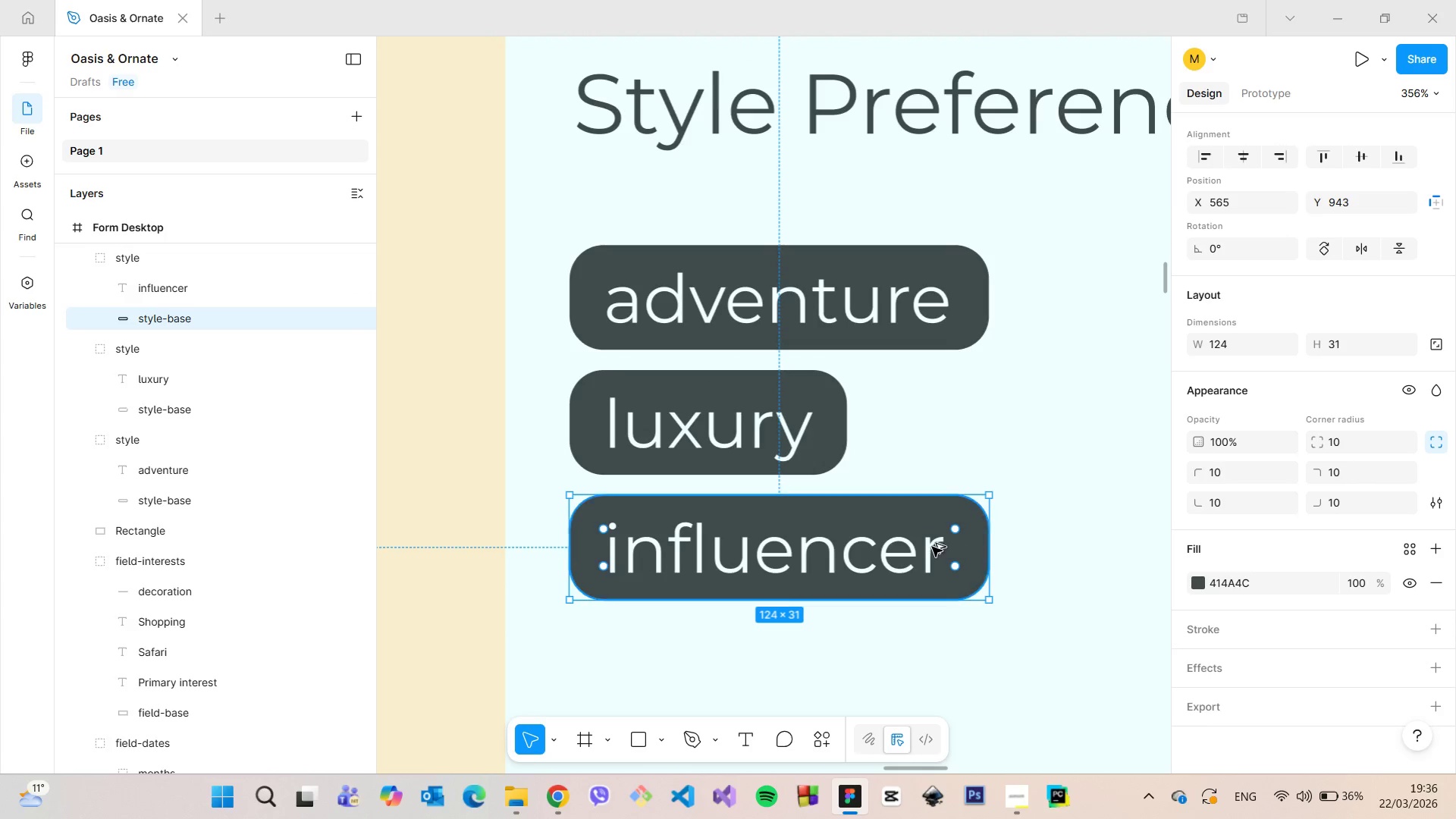 
hold_key(key=AltLeft, duration=0.69)
 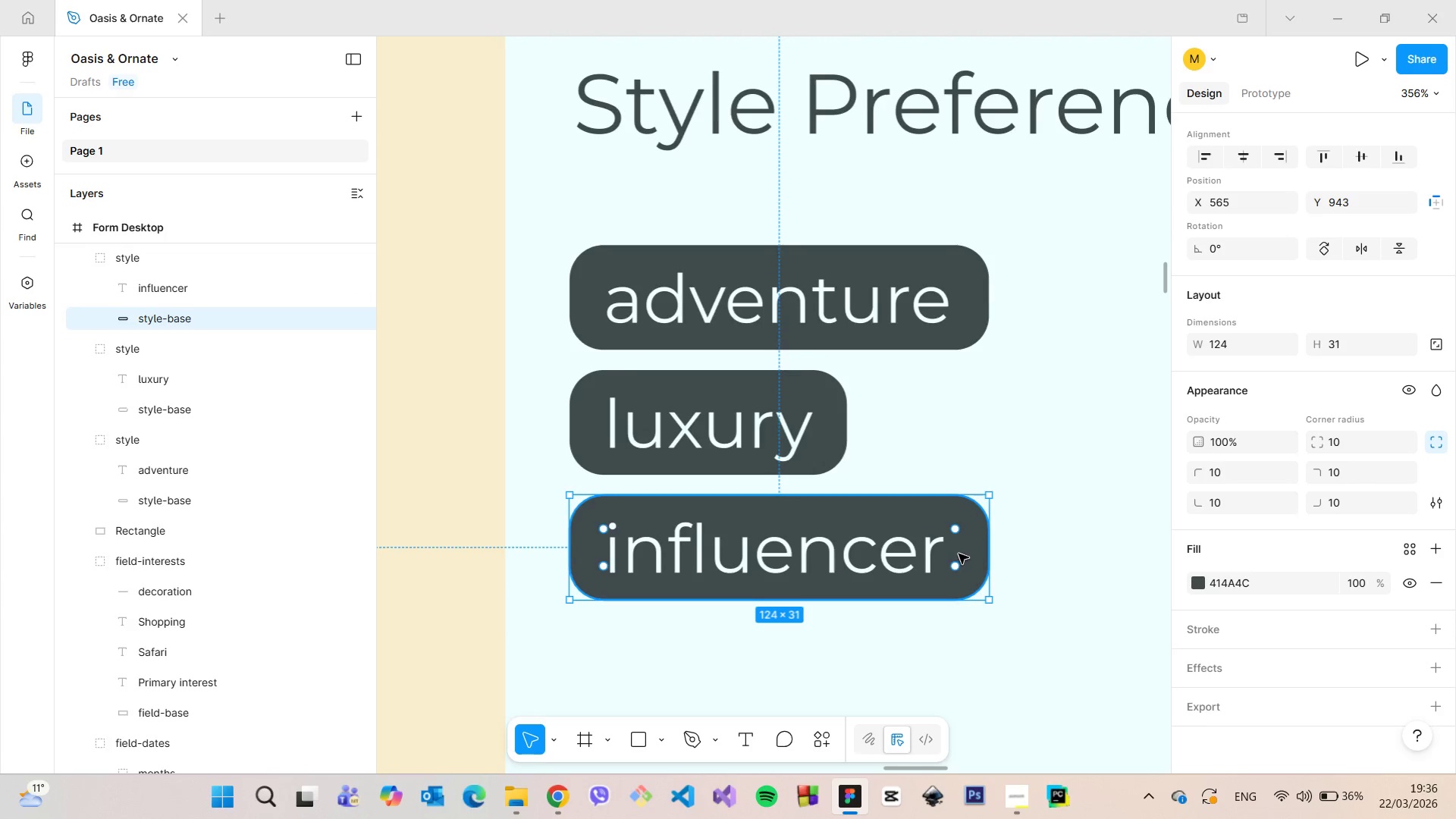 
scroll: coordinate [963, 556], scroll_direction: up, amount: 6.0
 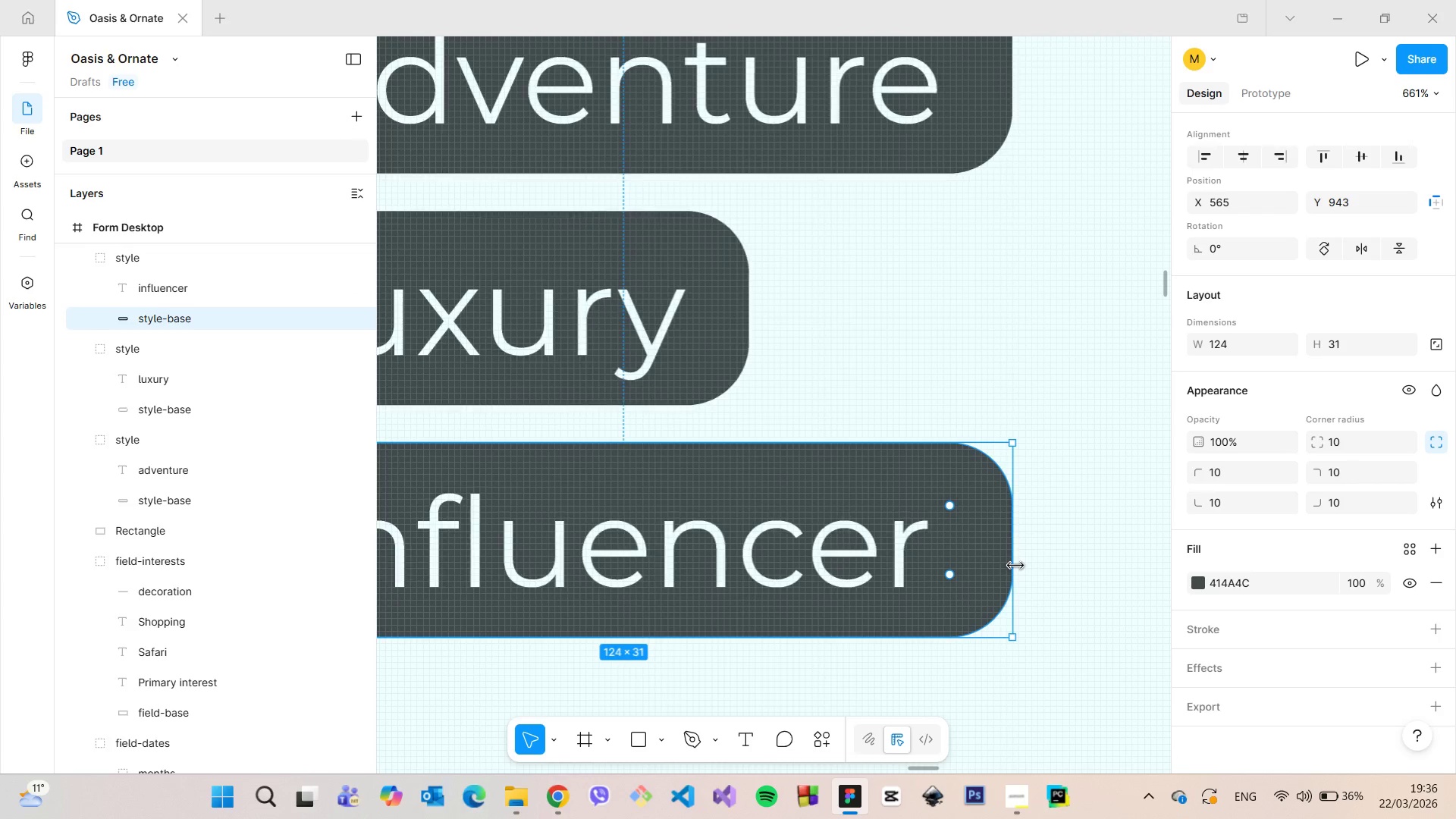 
left_click_drag(start_coordinate=[1015, 566], to_coordinate=[1001, 566])
 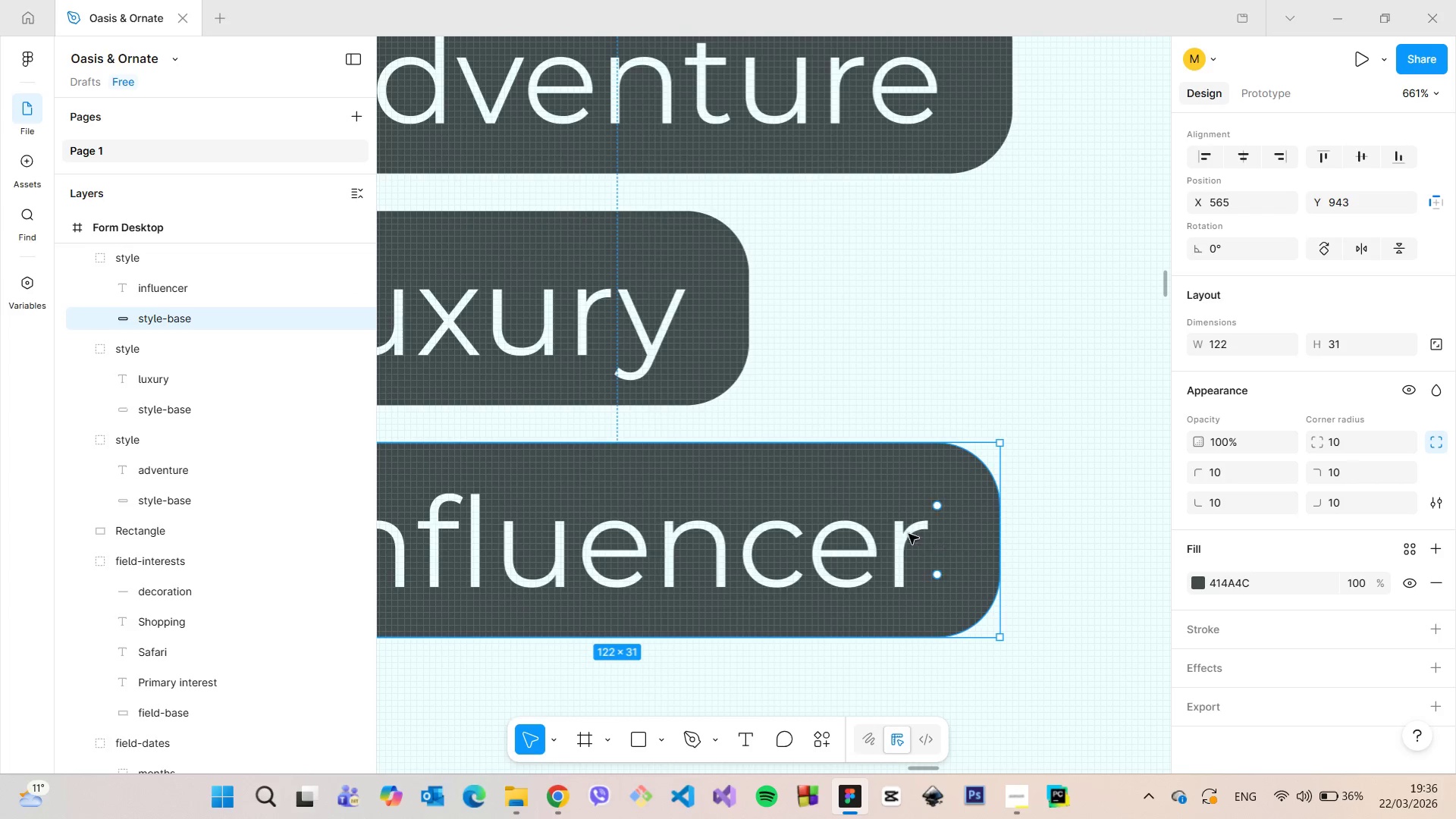 
hold_key(key=AltLeft, duration=0.42)
 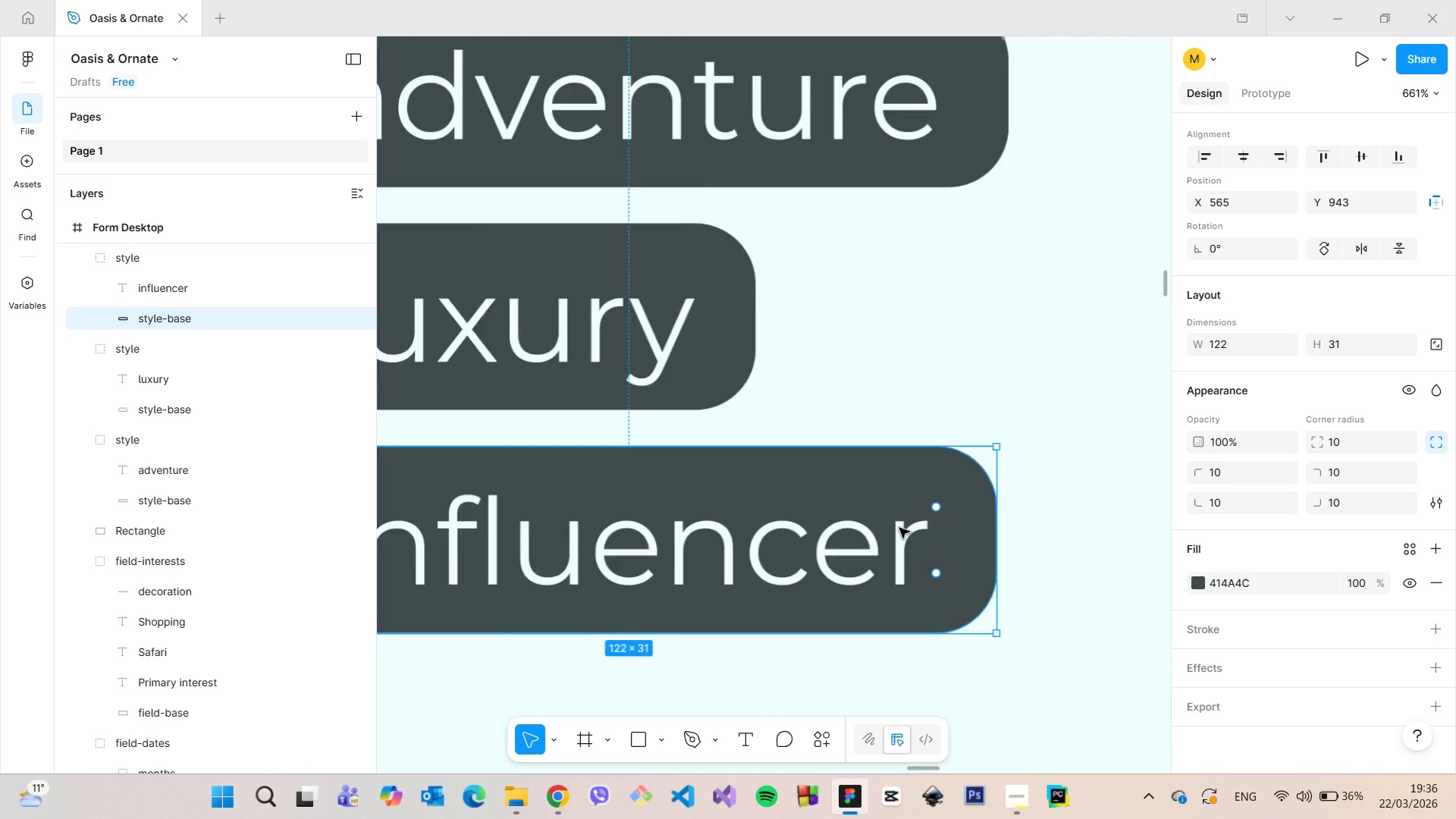 
left_click([968, 531])
 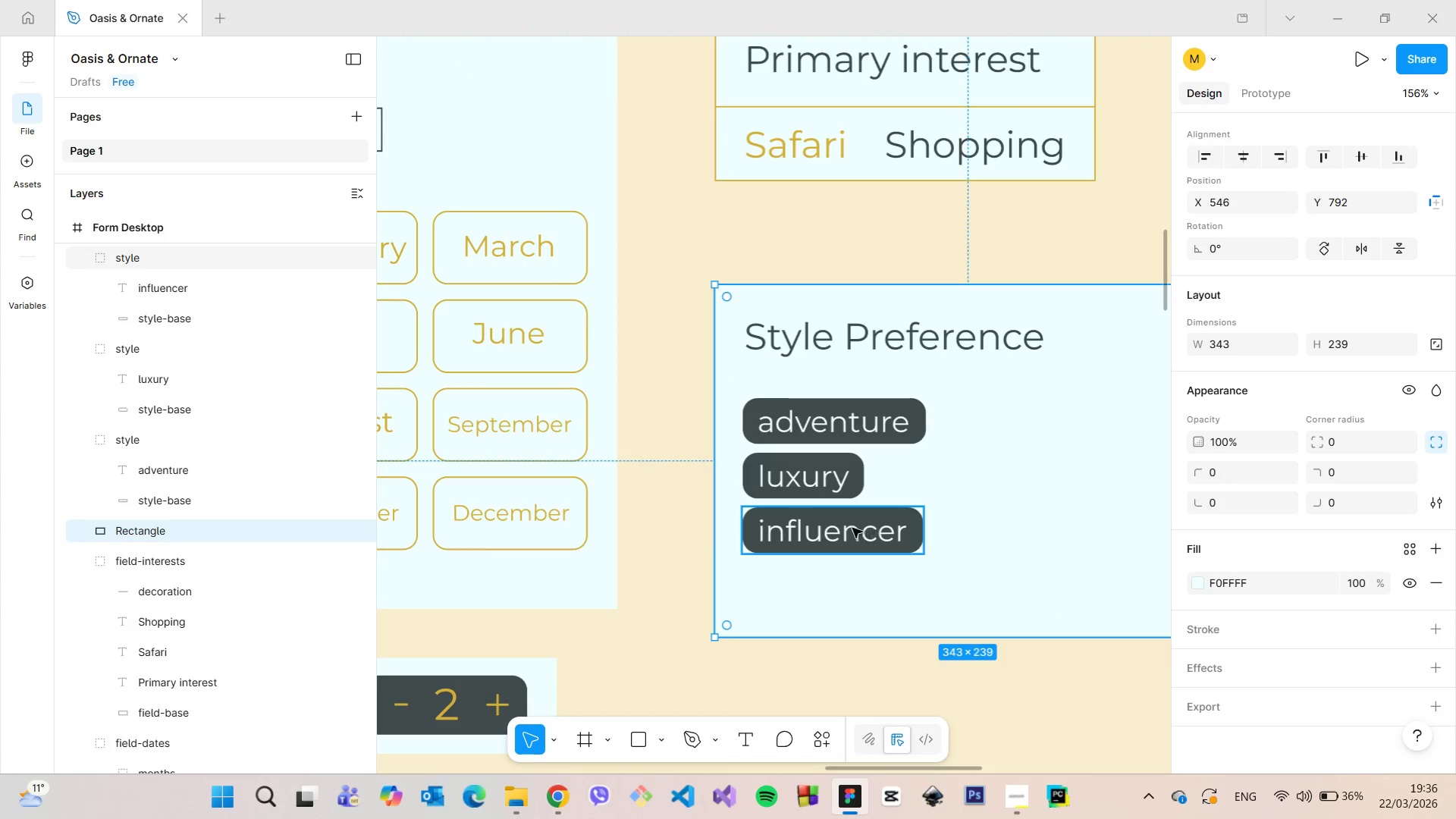 
scroll: coordinate [899, 528], scroll_direction: down, amount: 11.0
 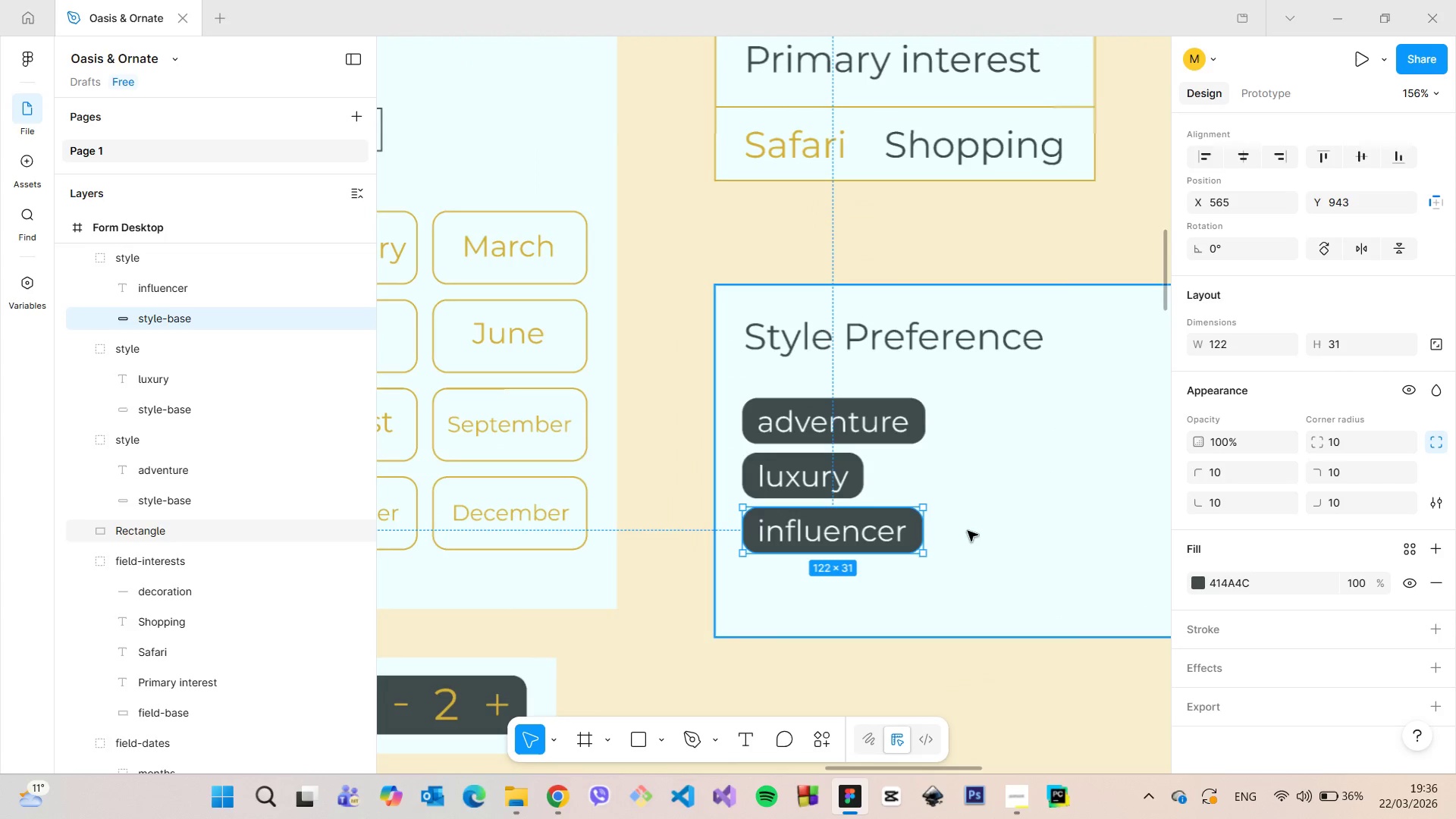 
left_click([836, 529])
 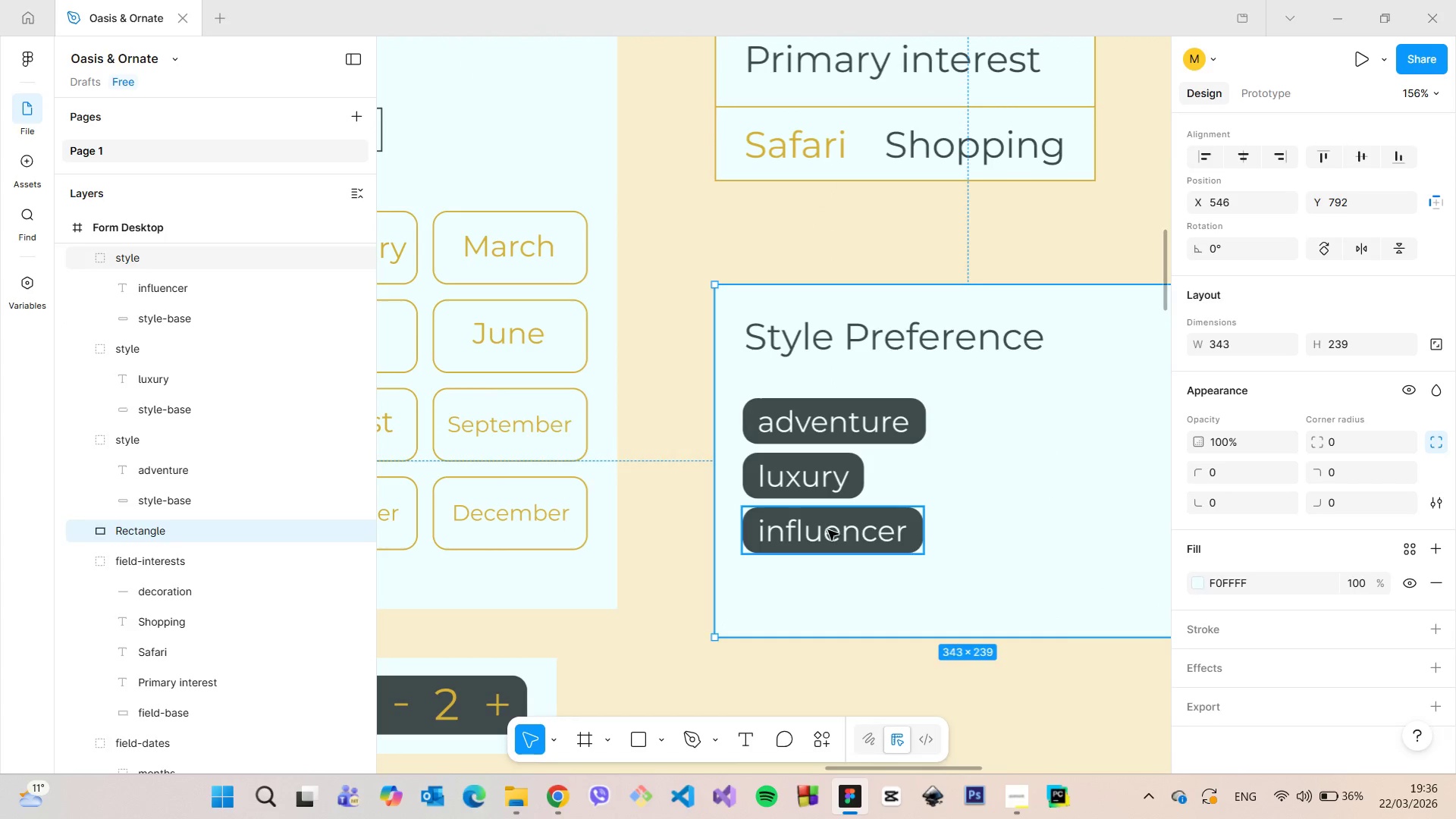 
hold_key(key=MetaLeft, duration=1.51)
 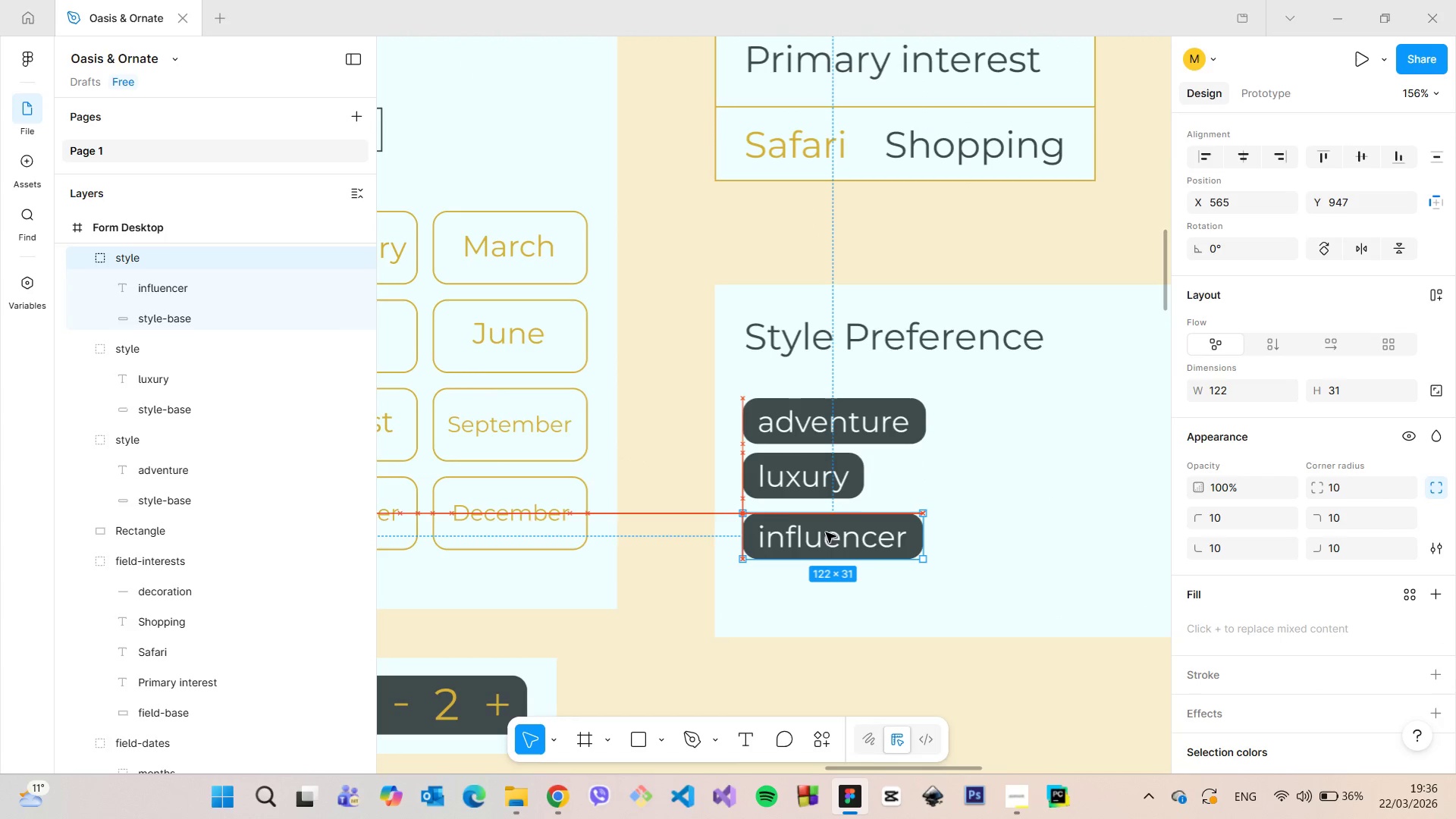 
hold_key(key=MetaLeft, duration=1.02)
 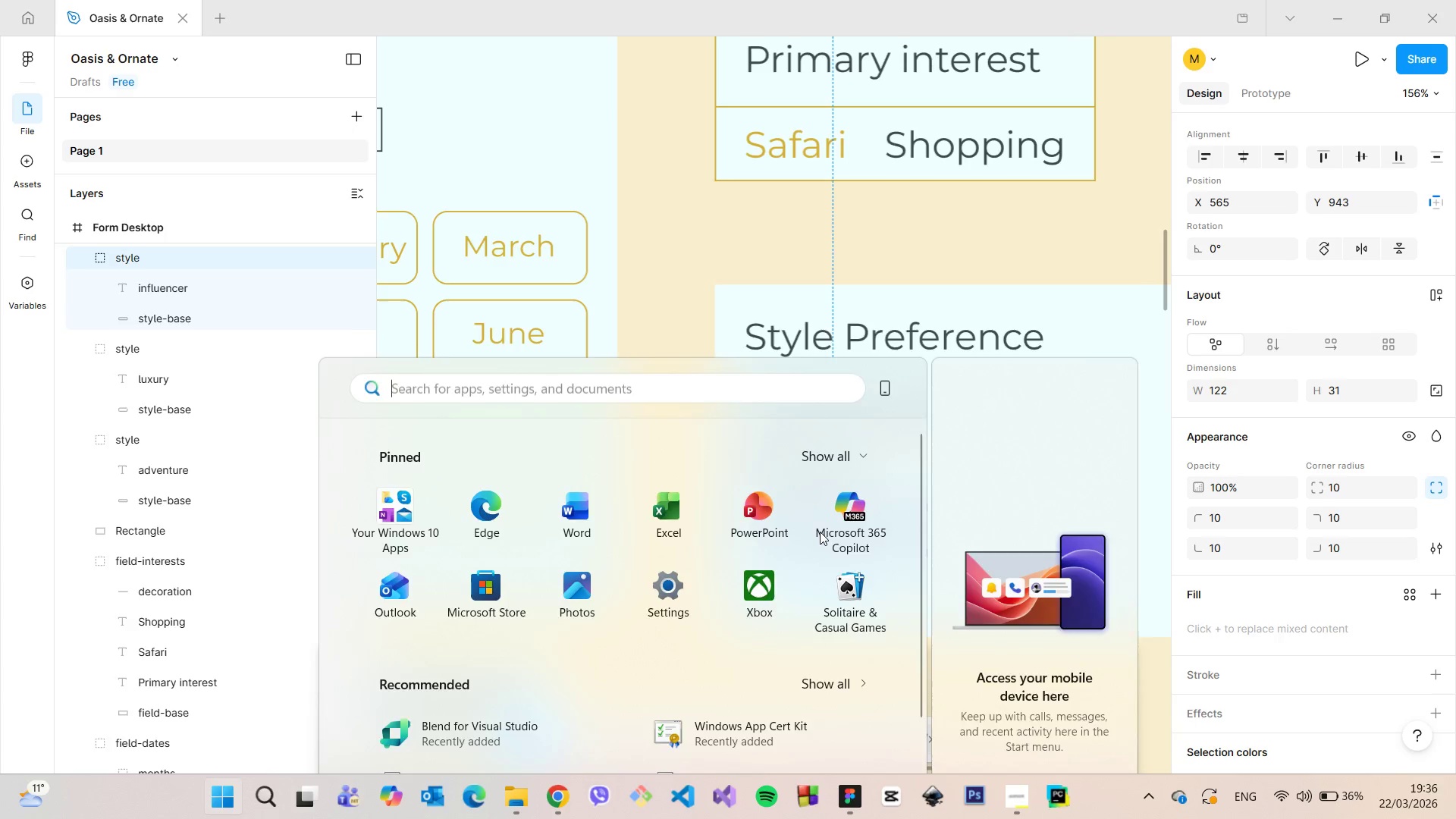 
hold_key(key=AltLeft, duration=1.26)
left_click_drag(start_coordinate=[820, 532], to_coordinate=[1163, 687])
 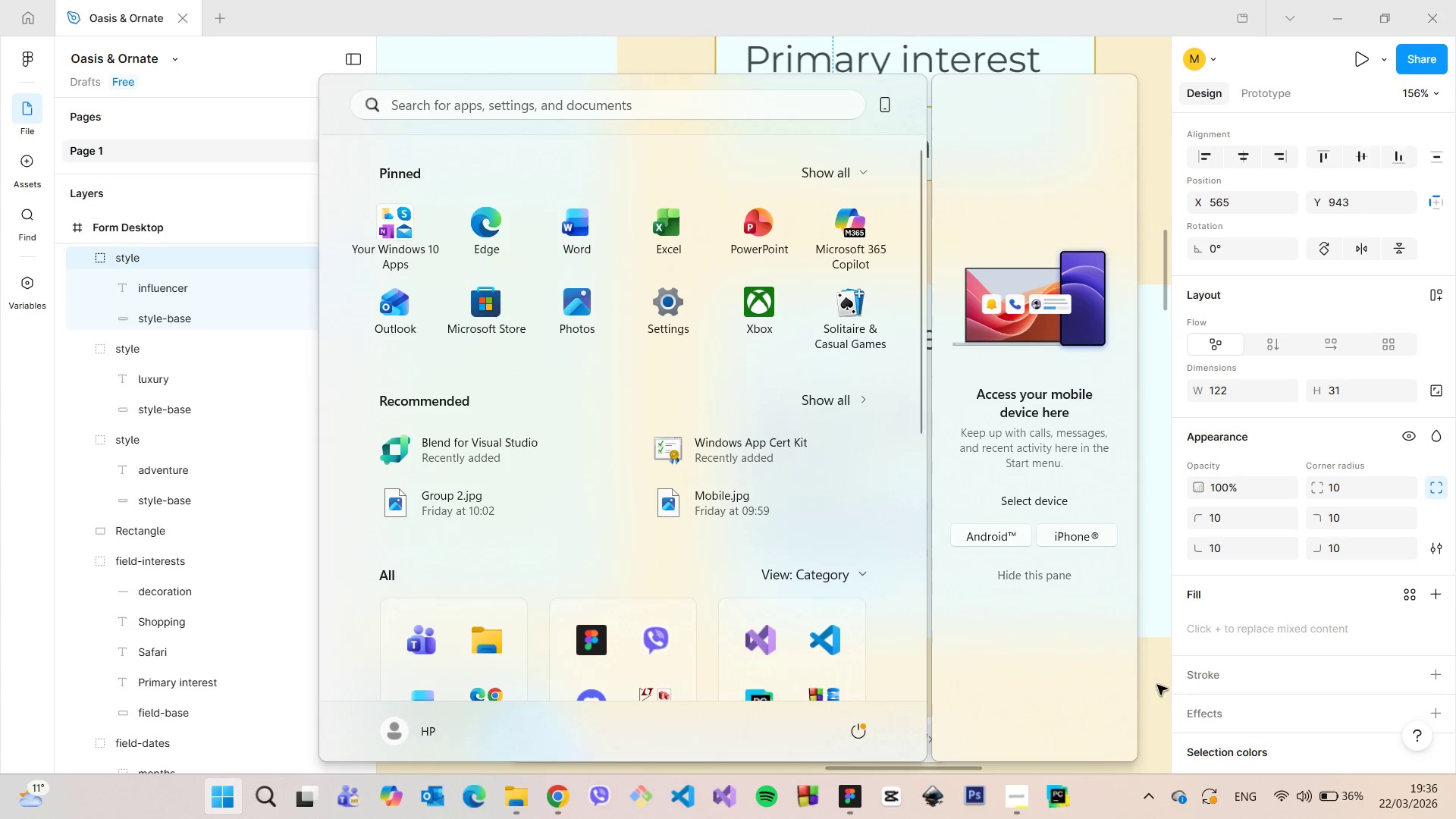 
left_click([1157, 685])
 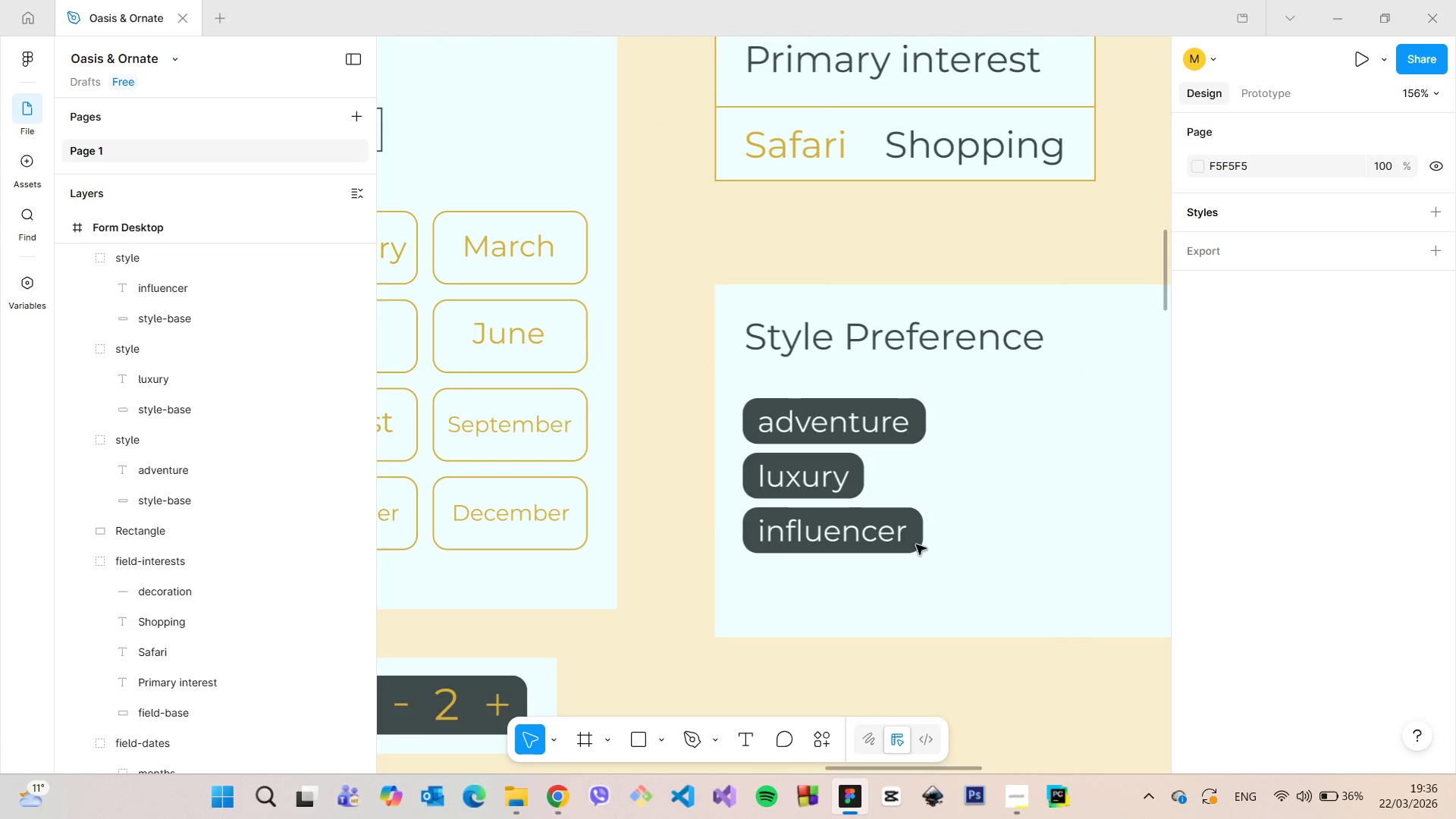 
left_click([883, 529])
 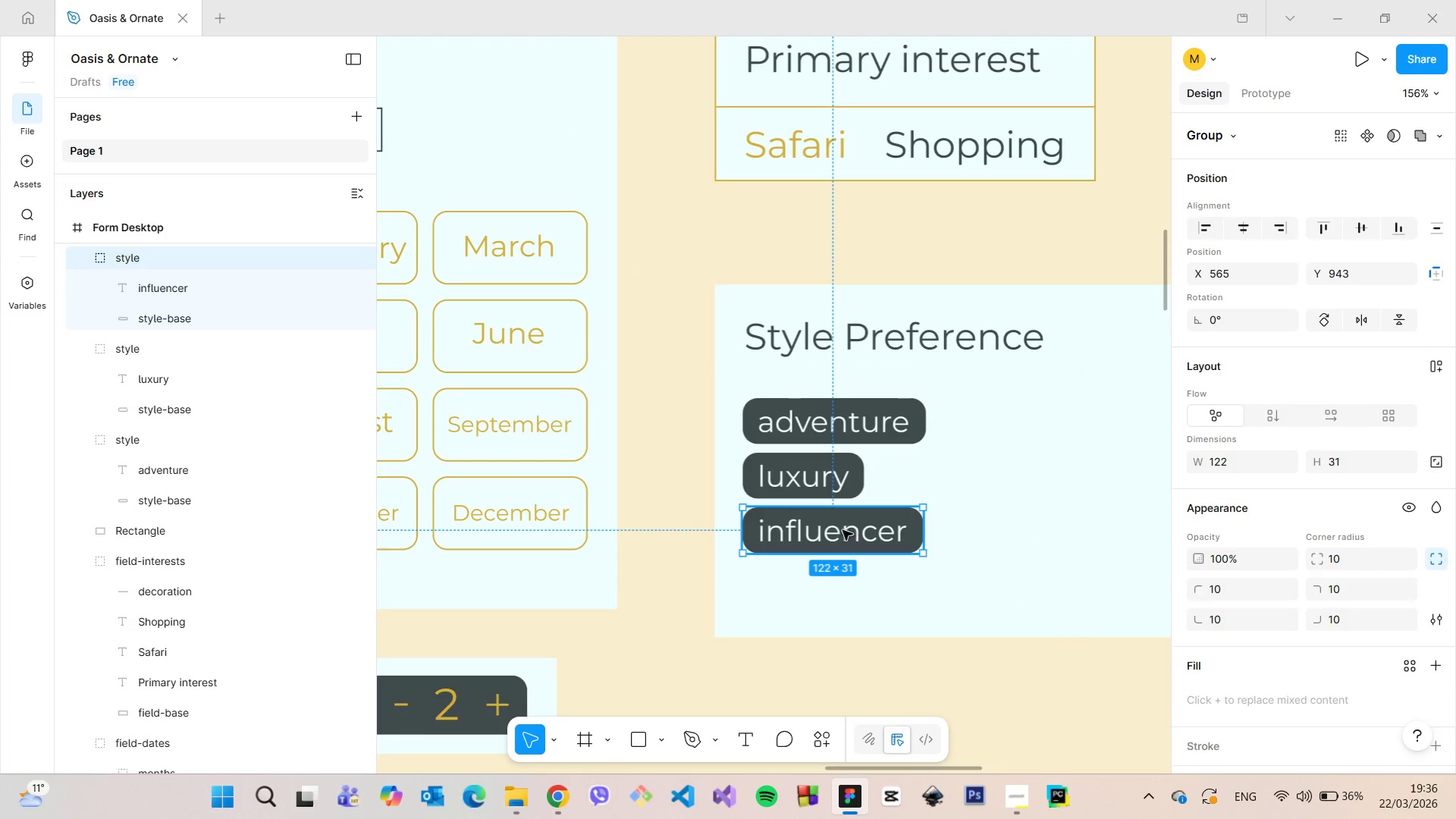 
hold_key(key=AltLeft, duration=1.5)
left_click_drag(start_coordinate=[843, 530], to_coordinate=[1040, 422])
 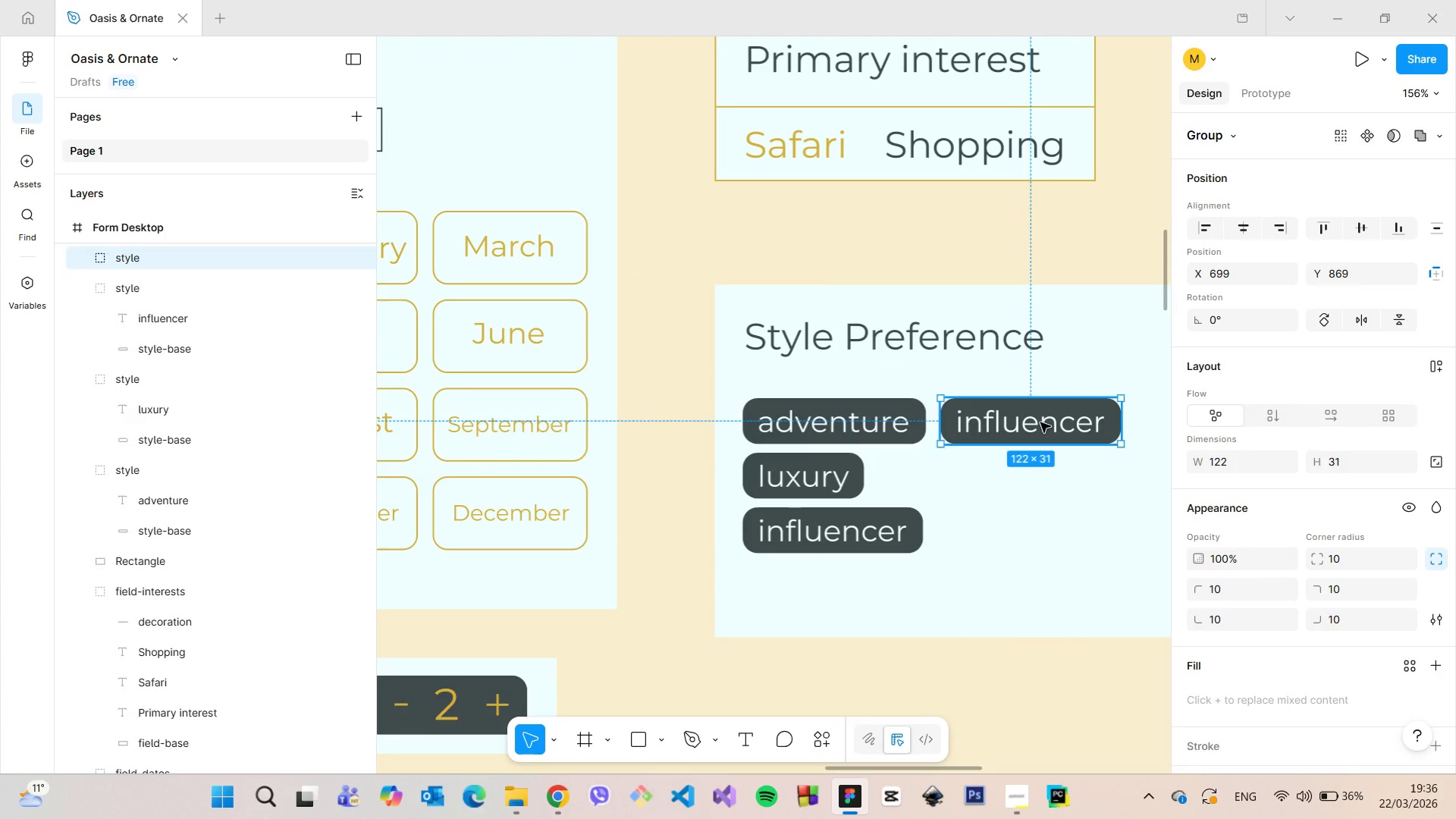 
hold_key(key=AltLeft, duration=1.25)
 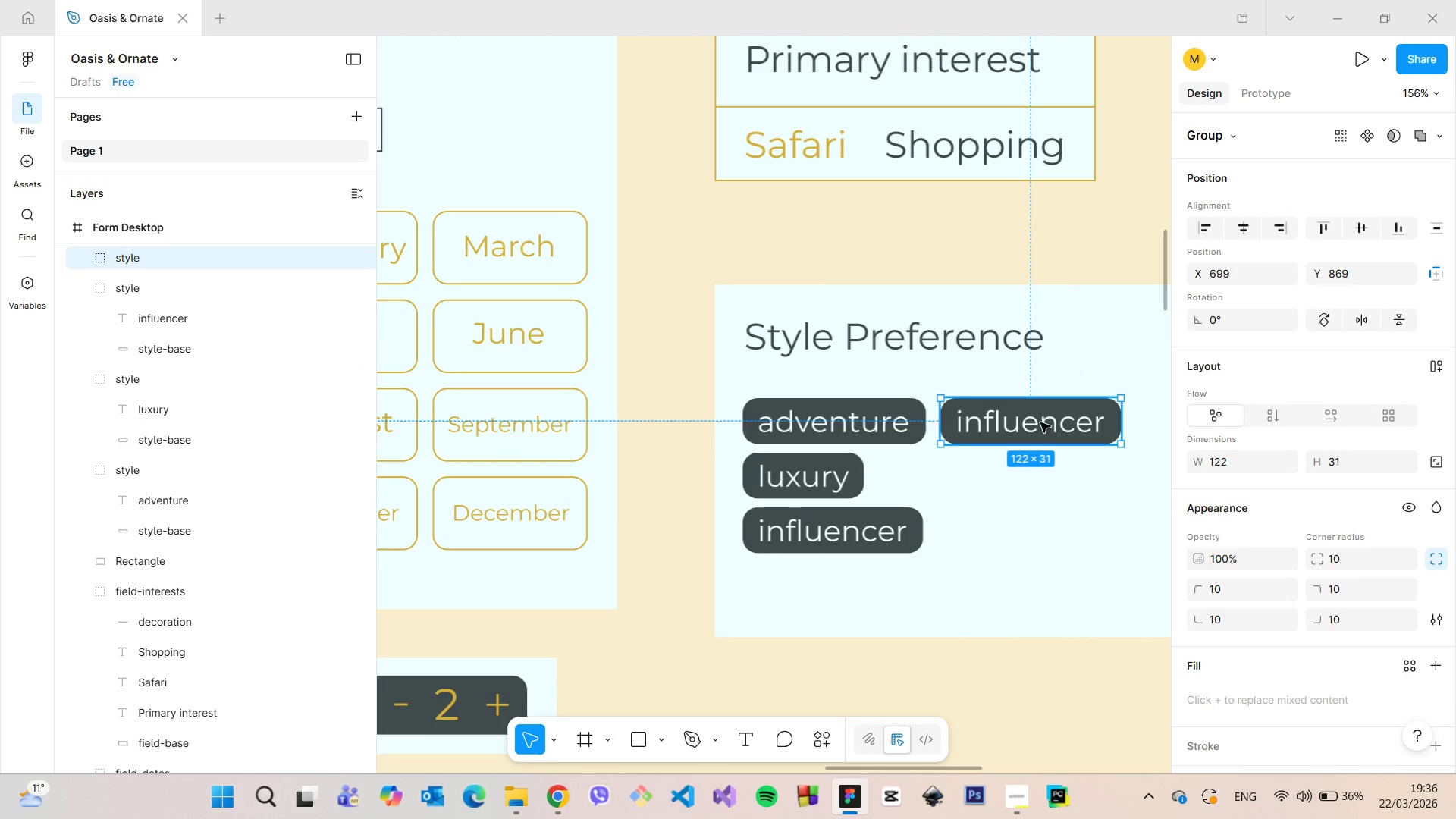 
double_click([1040, 422])
 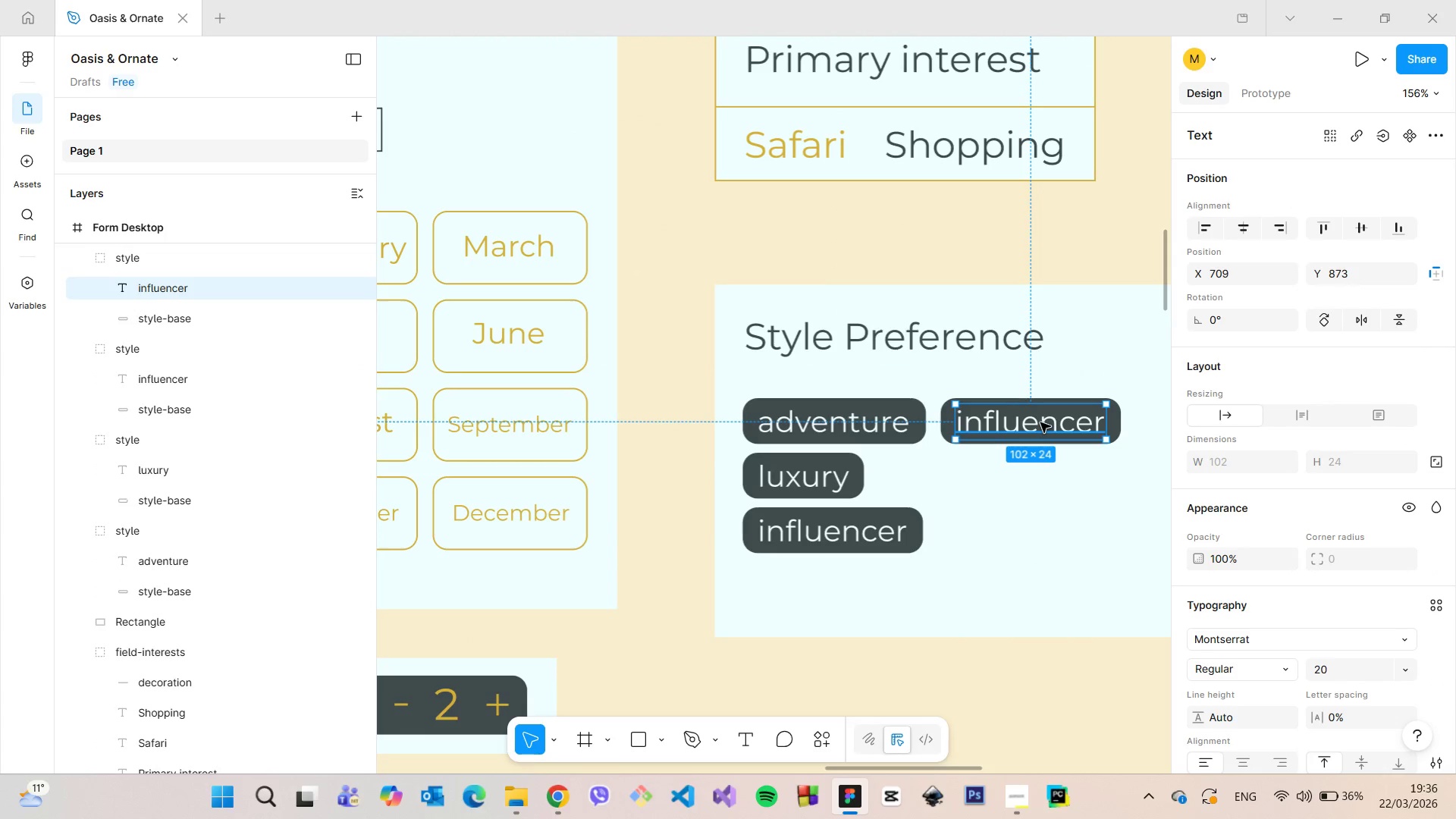 
double_click([1040, 422])
 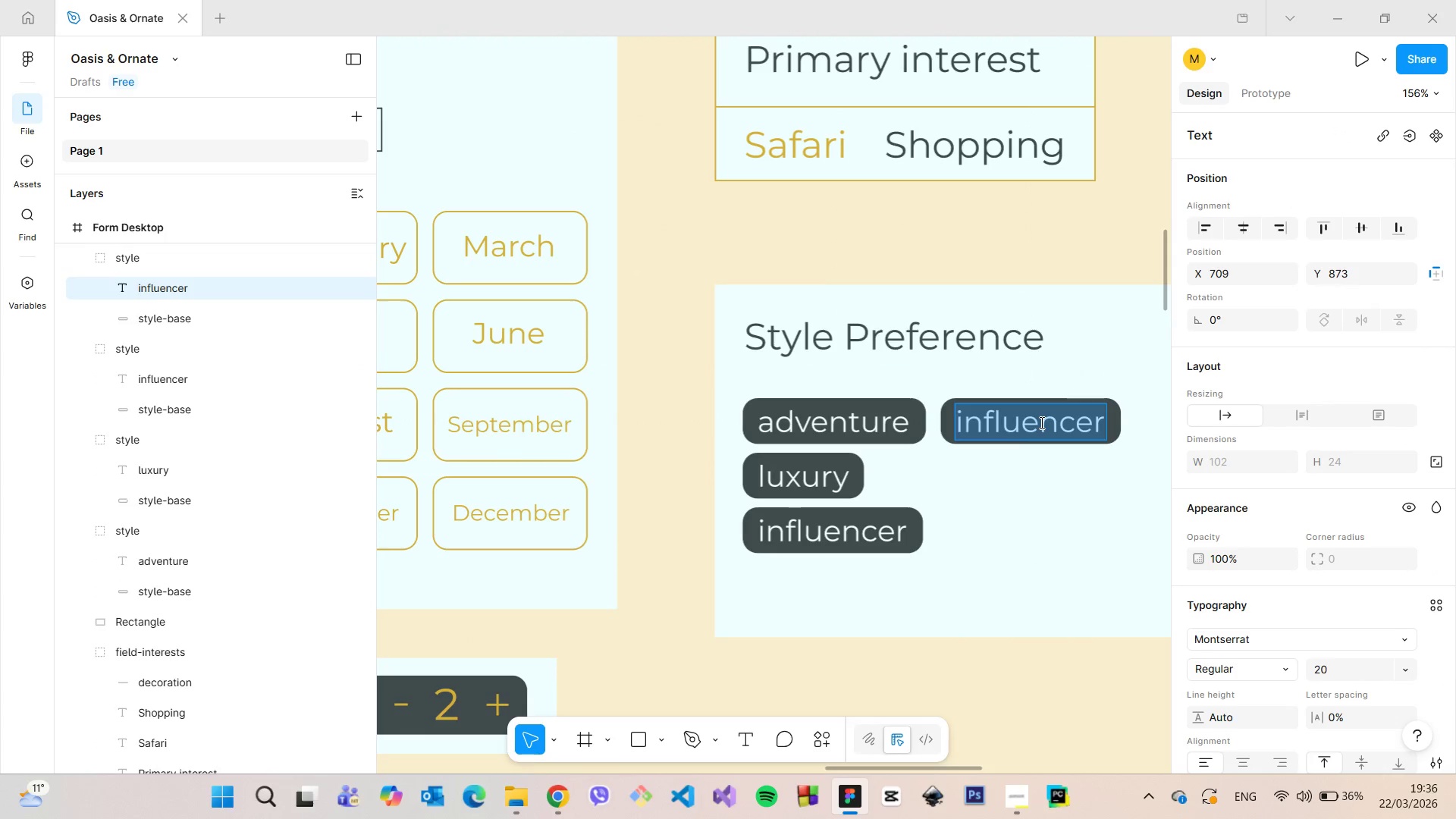 
type(food)
 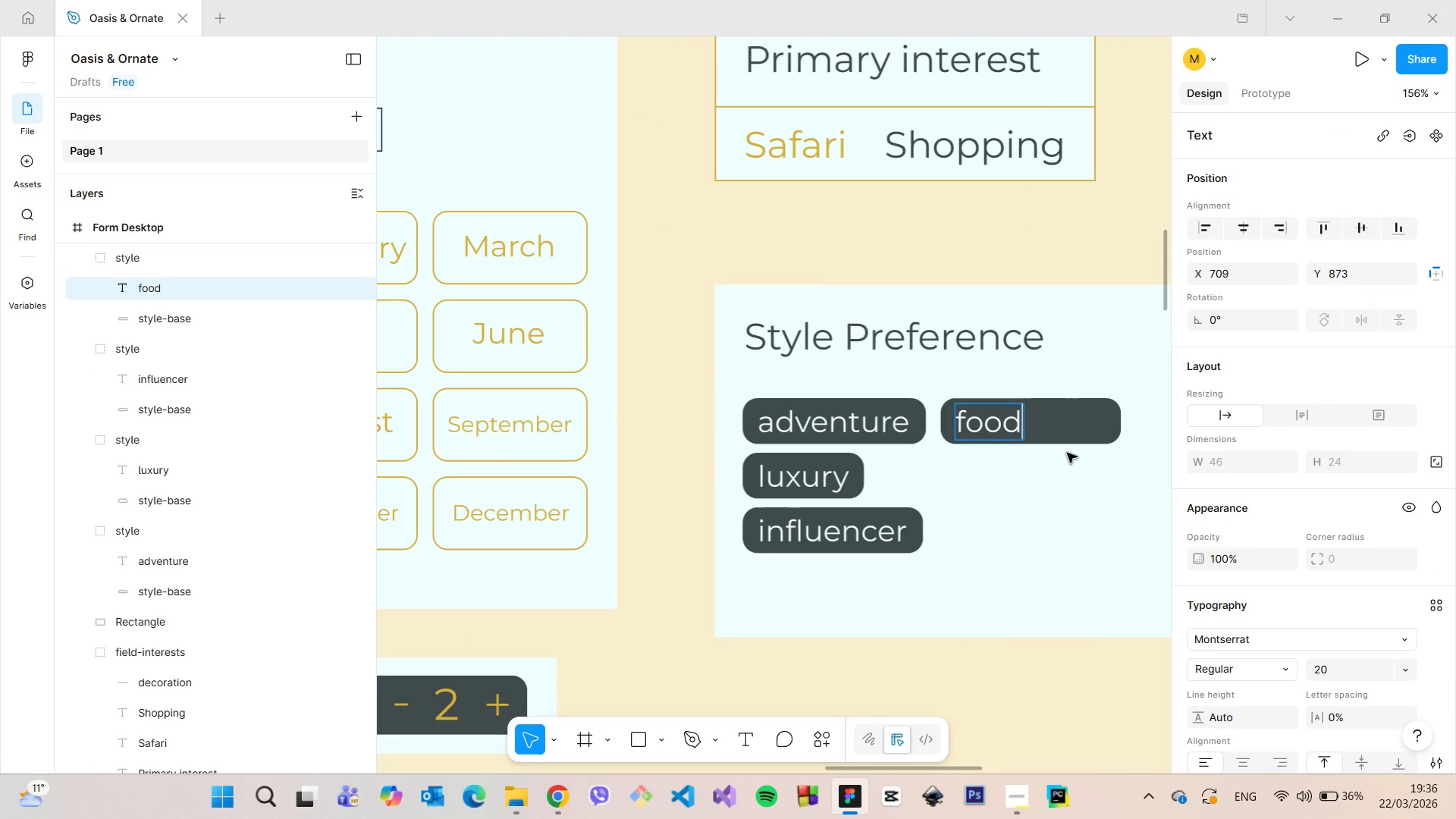 
left_click([1069, 455])
 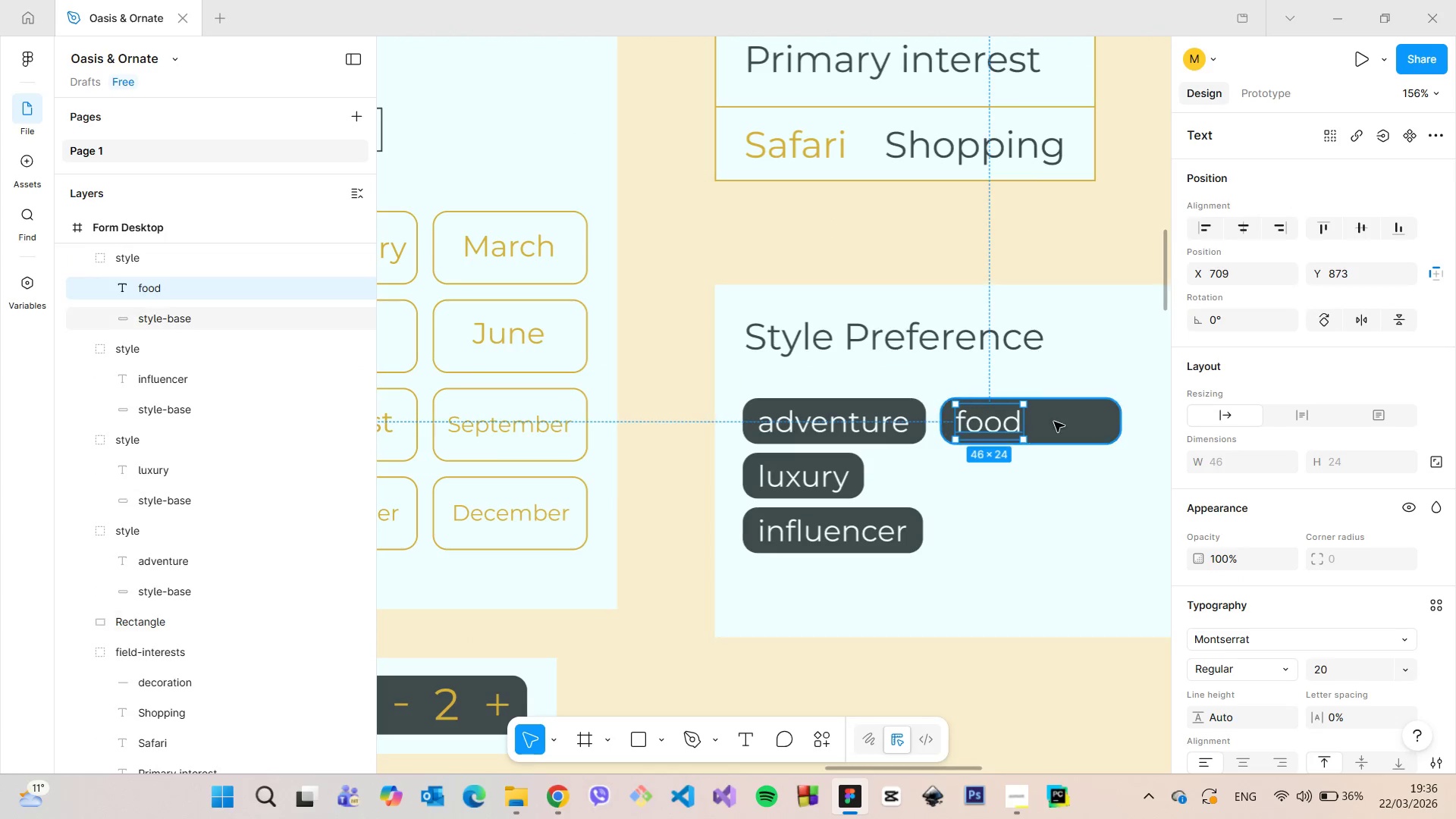 
hold_key(key=AltLeft, duration=0.53)
 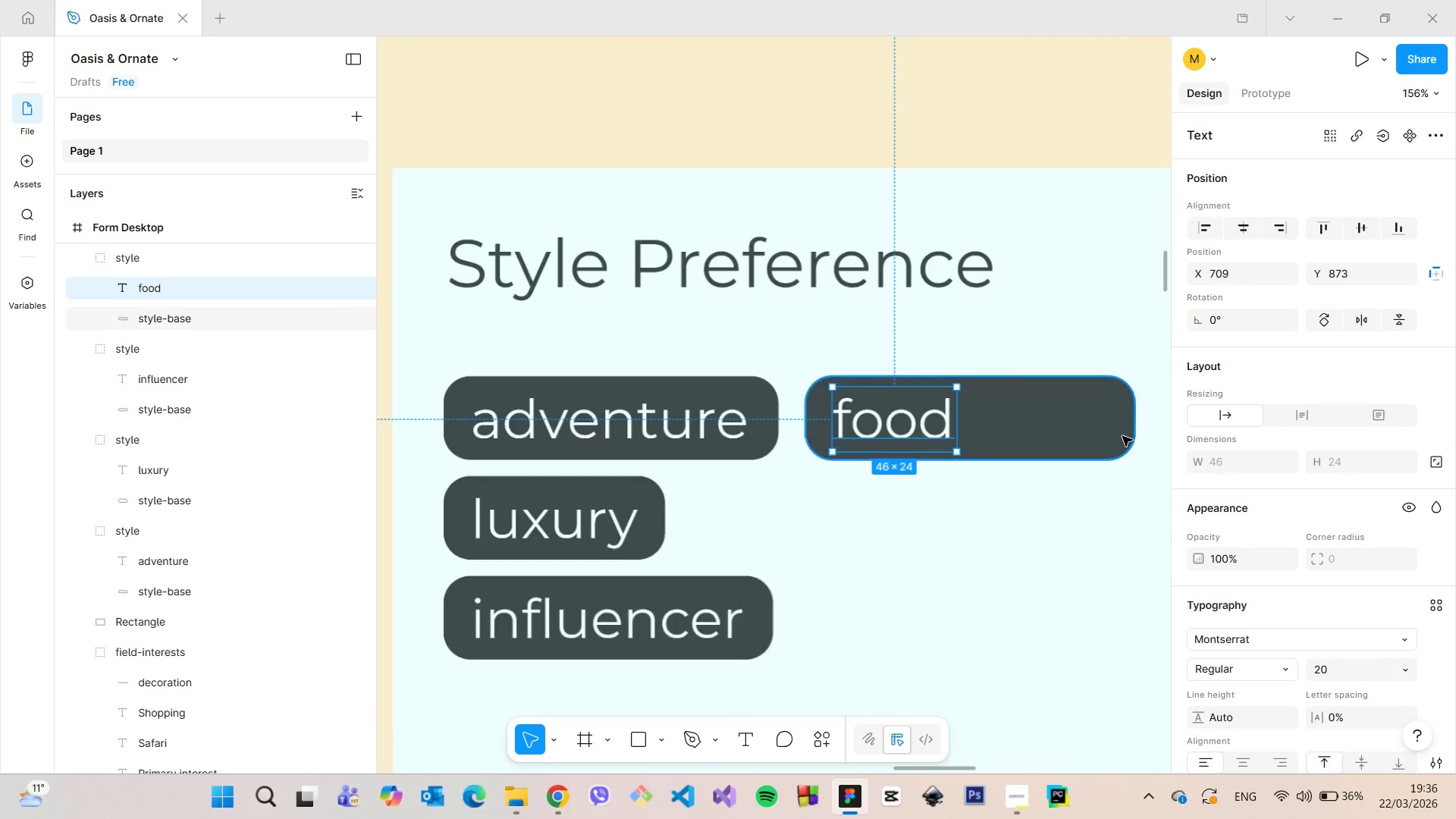 
hold_key(key=AltLeft, duration=2.91)
left_click([1122, 436])
 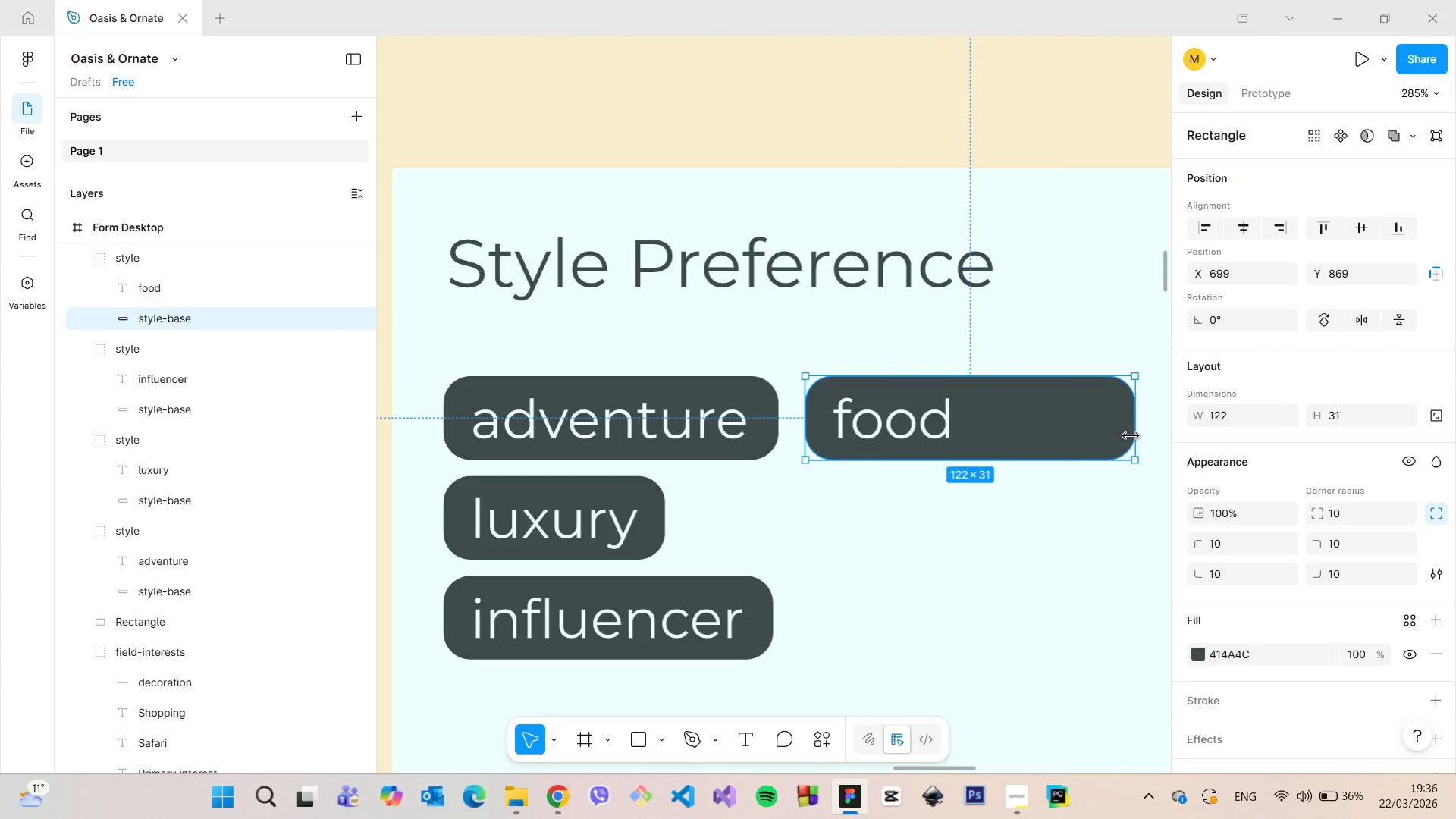 
scroll: coordinate [1103, 425], scroll_direction: up, amount: 5.0
 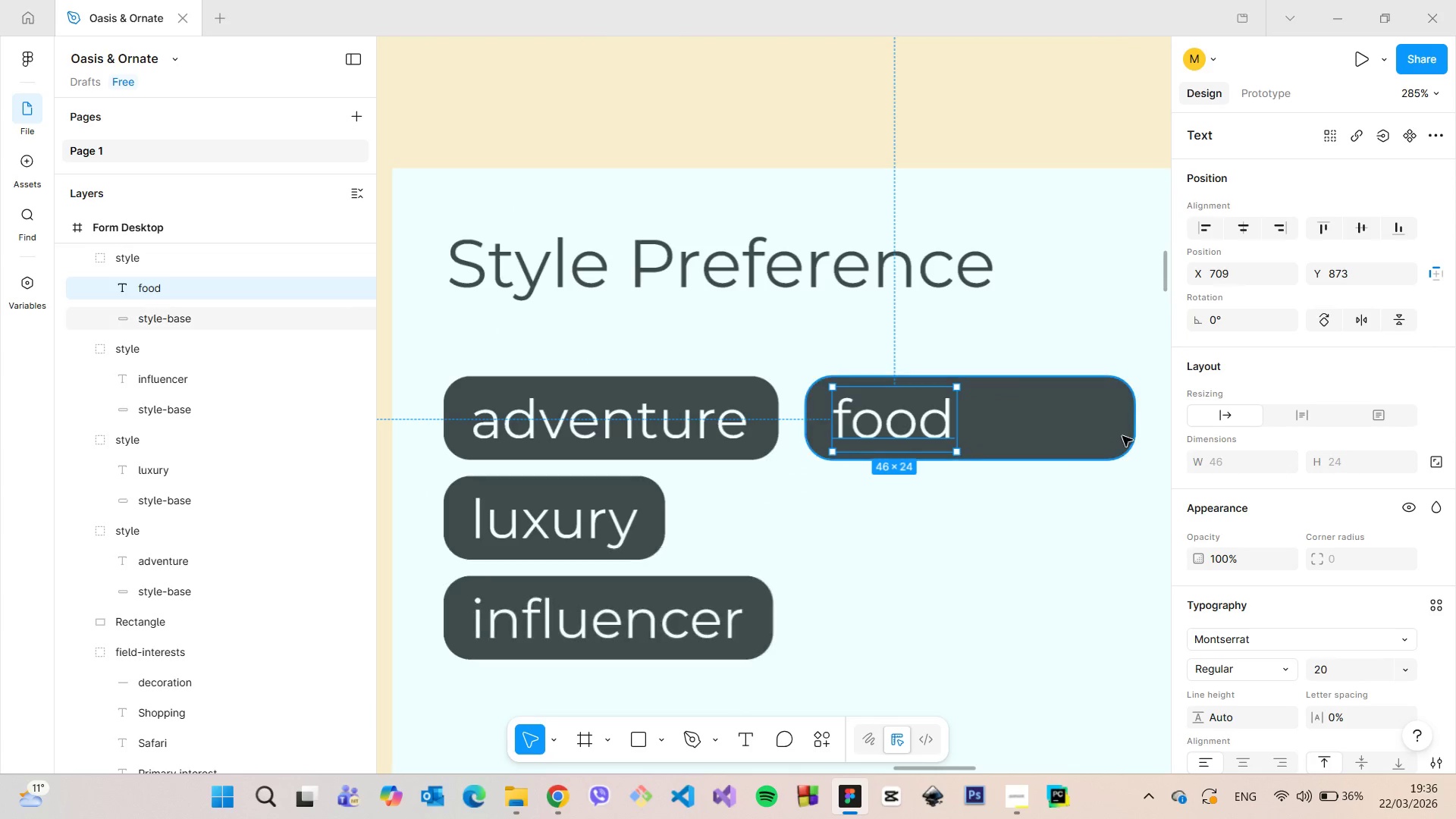 
left_click_drag(start_coordinate=[1131, 436], to_coordinate=[988, 430])
 